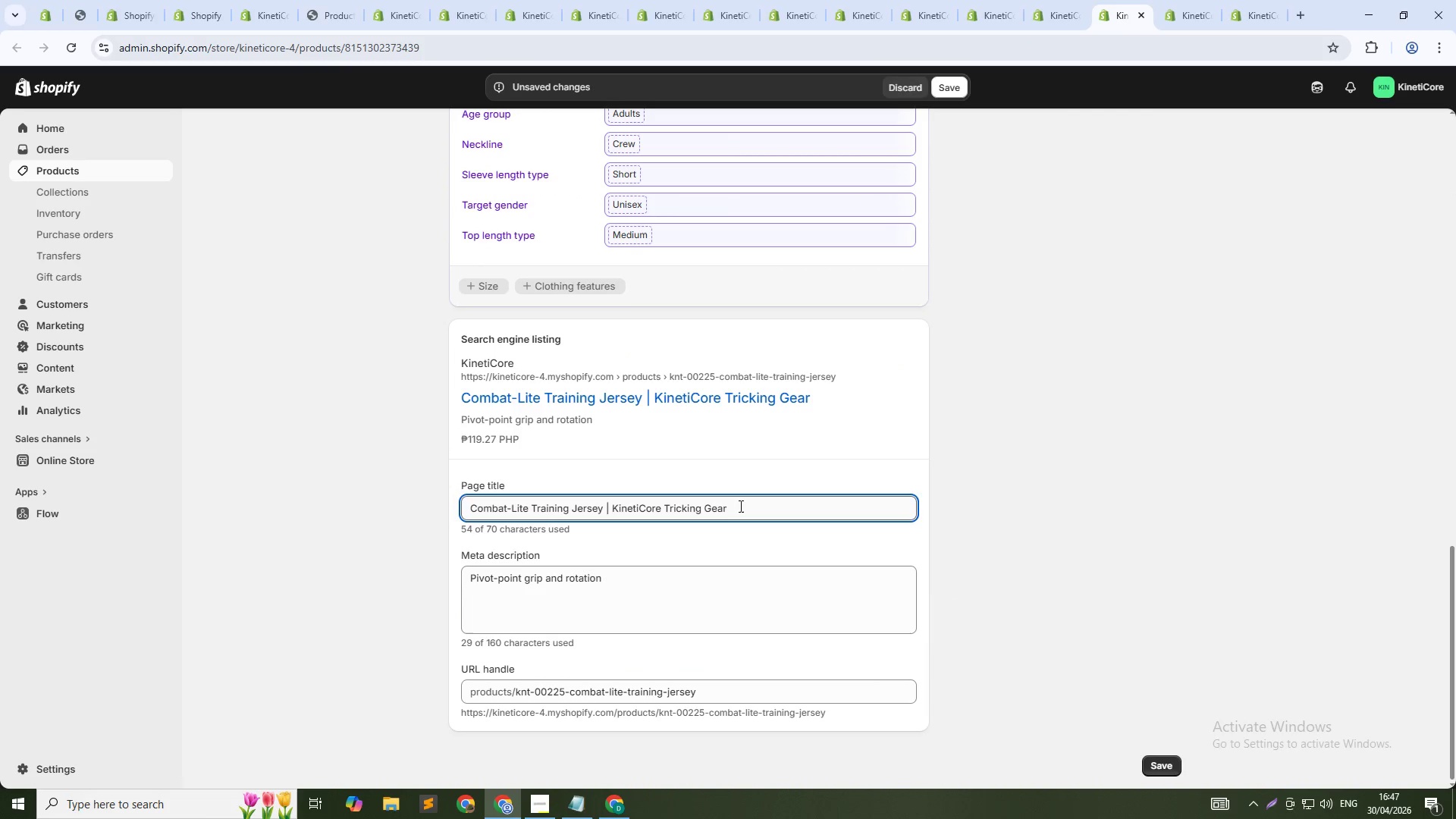 
key(Control+Shift+ArrowLeft)
 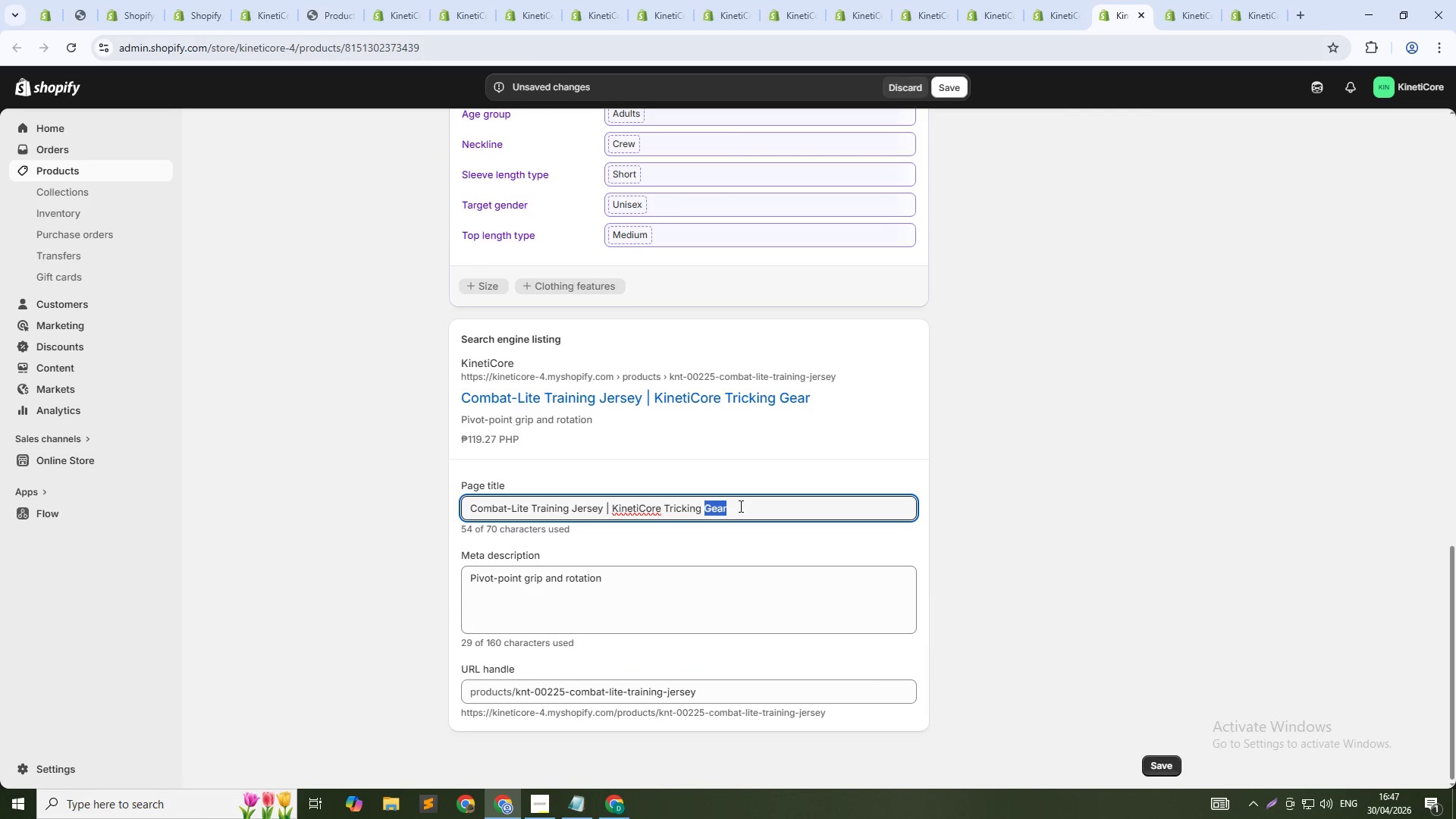 
key(Control+Shift+ArrowLeft)
 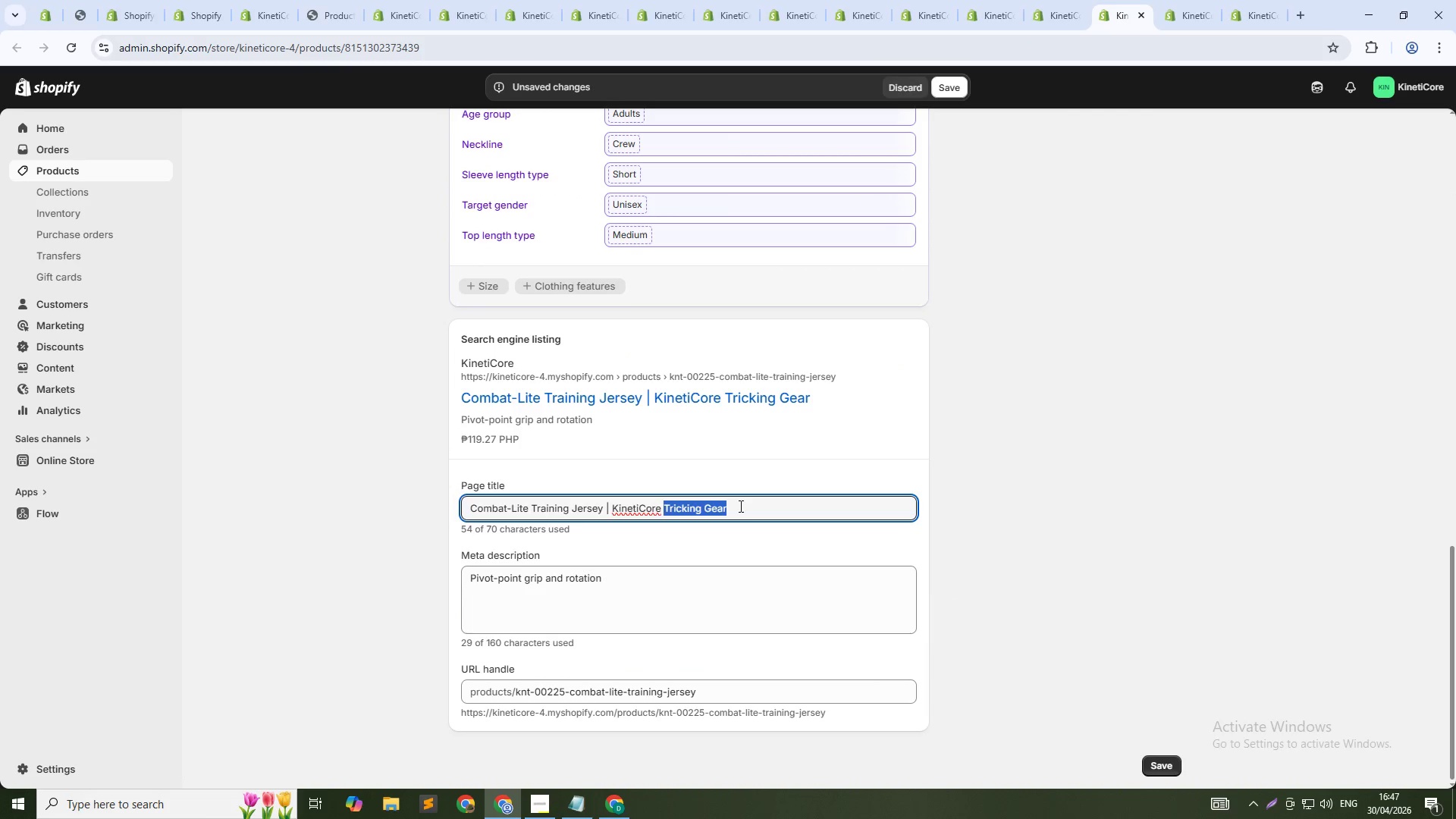 
key(Control+Shift+ArrowLeft)
 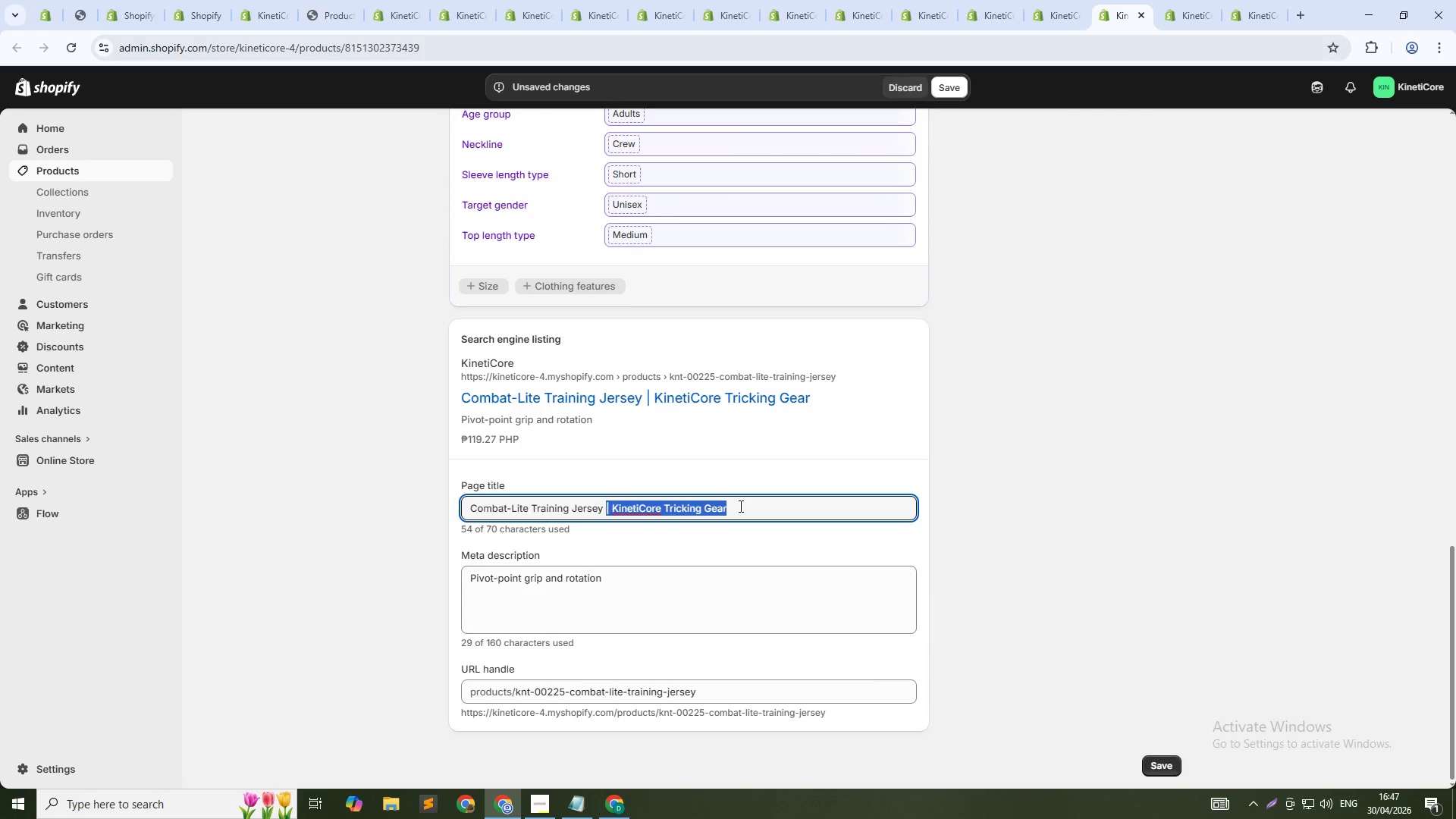 
key(Control+Shift+ArrowLeft)
 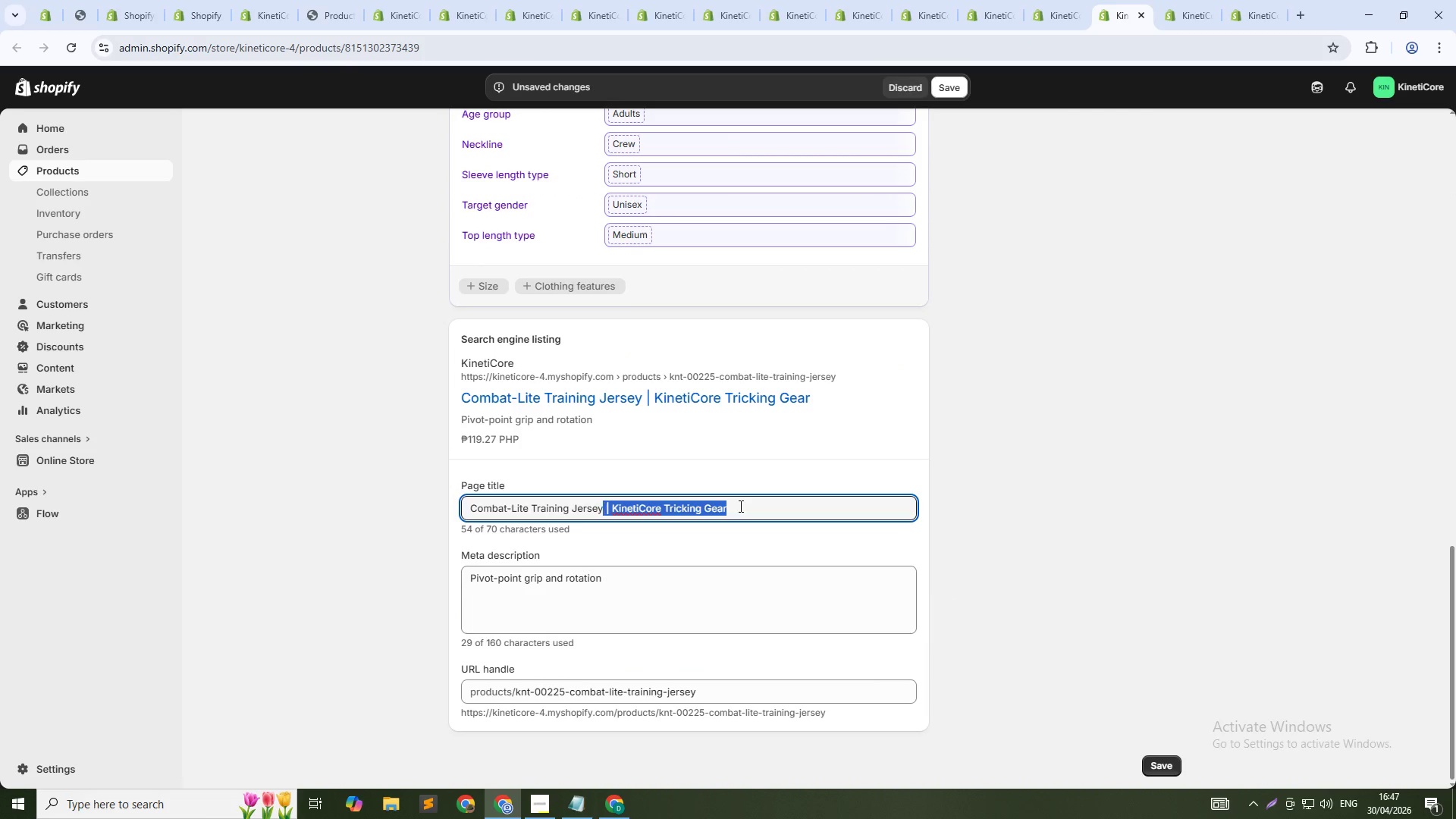 
key(Shift+ArrowLeft)
 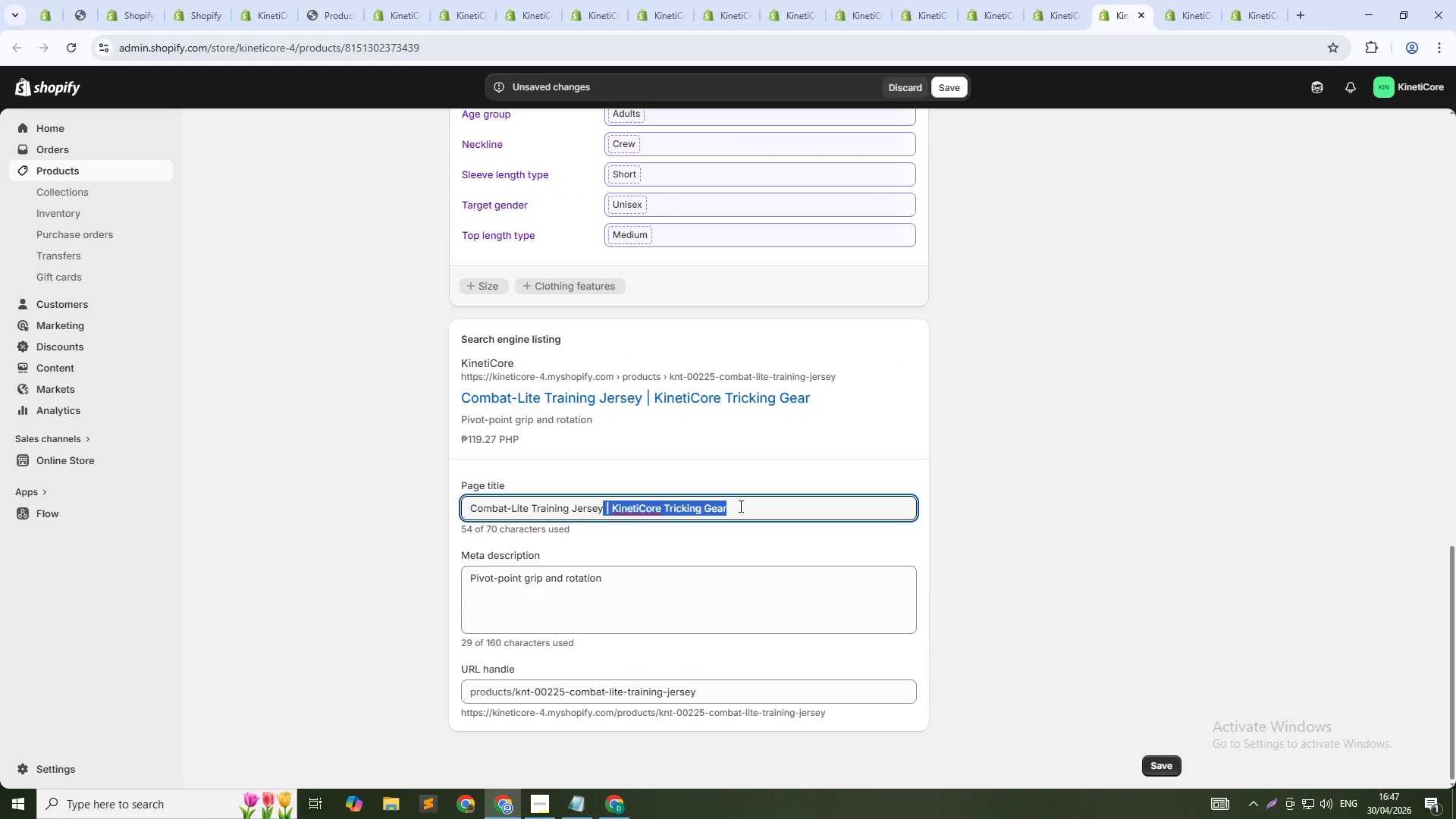 
key(Backspace)
 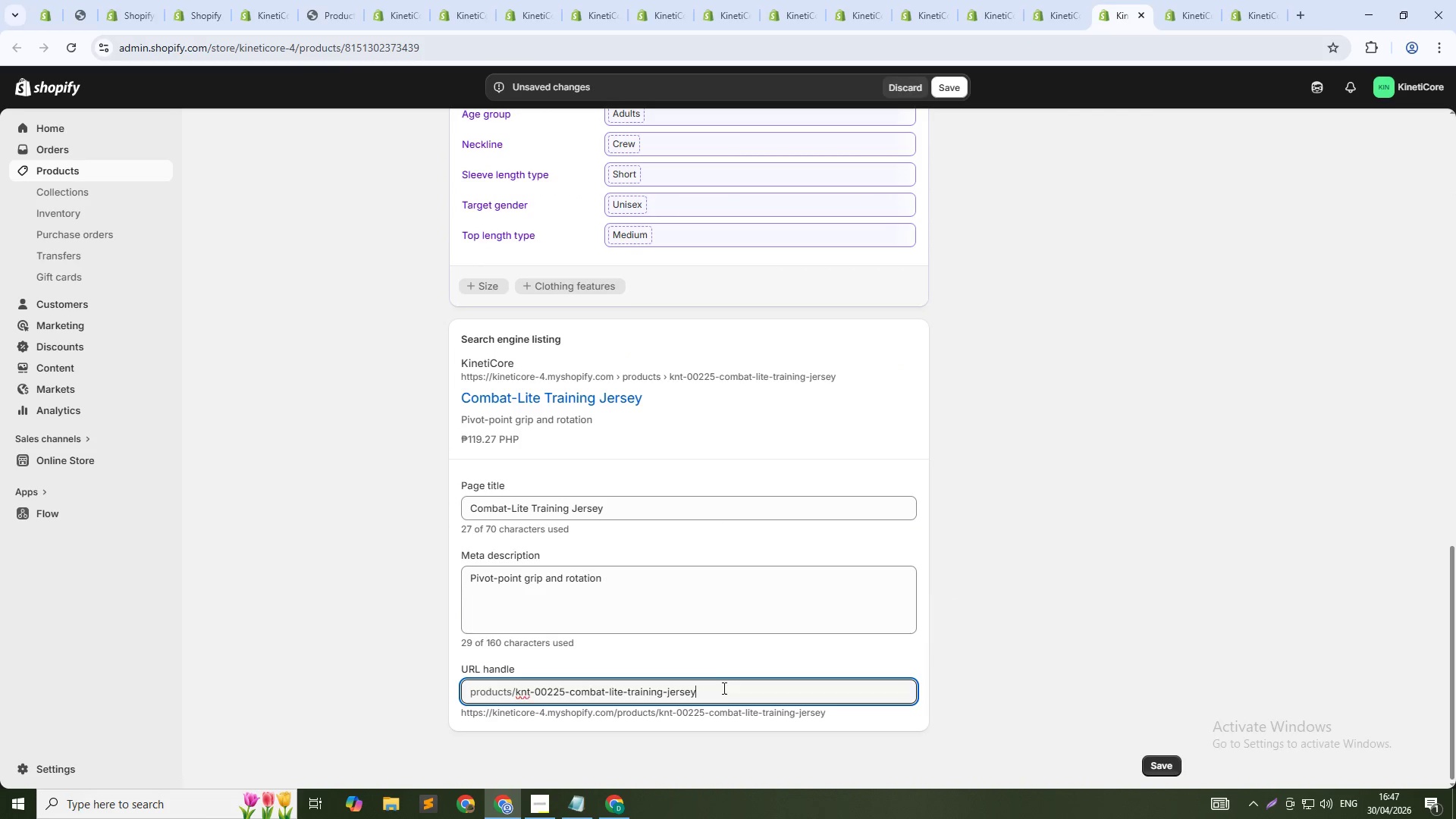 
hold_key(key=ControlLeft, duration=1.25)
 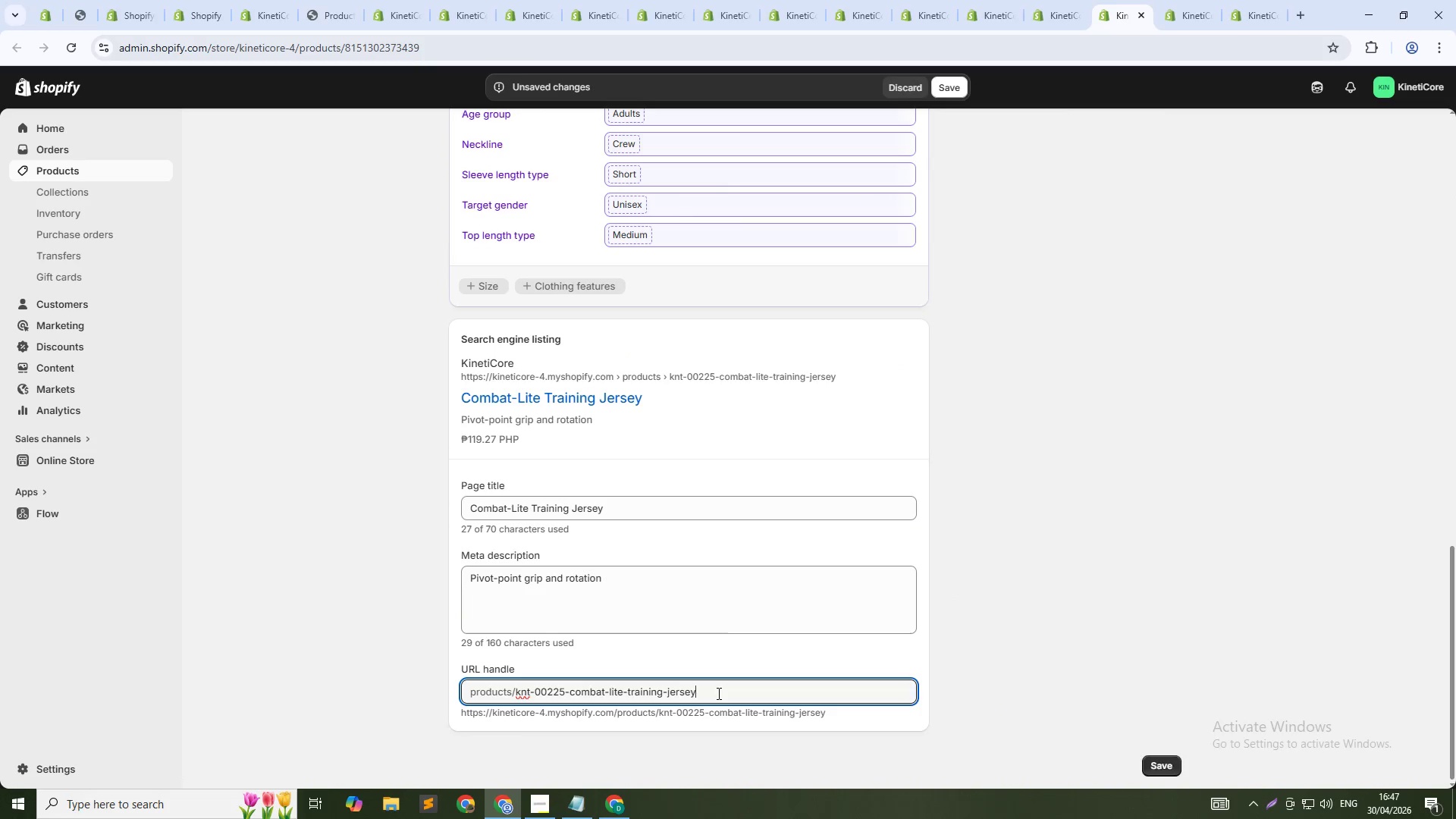 
hold_key(key=ShiftLeft, duration=1.25)
 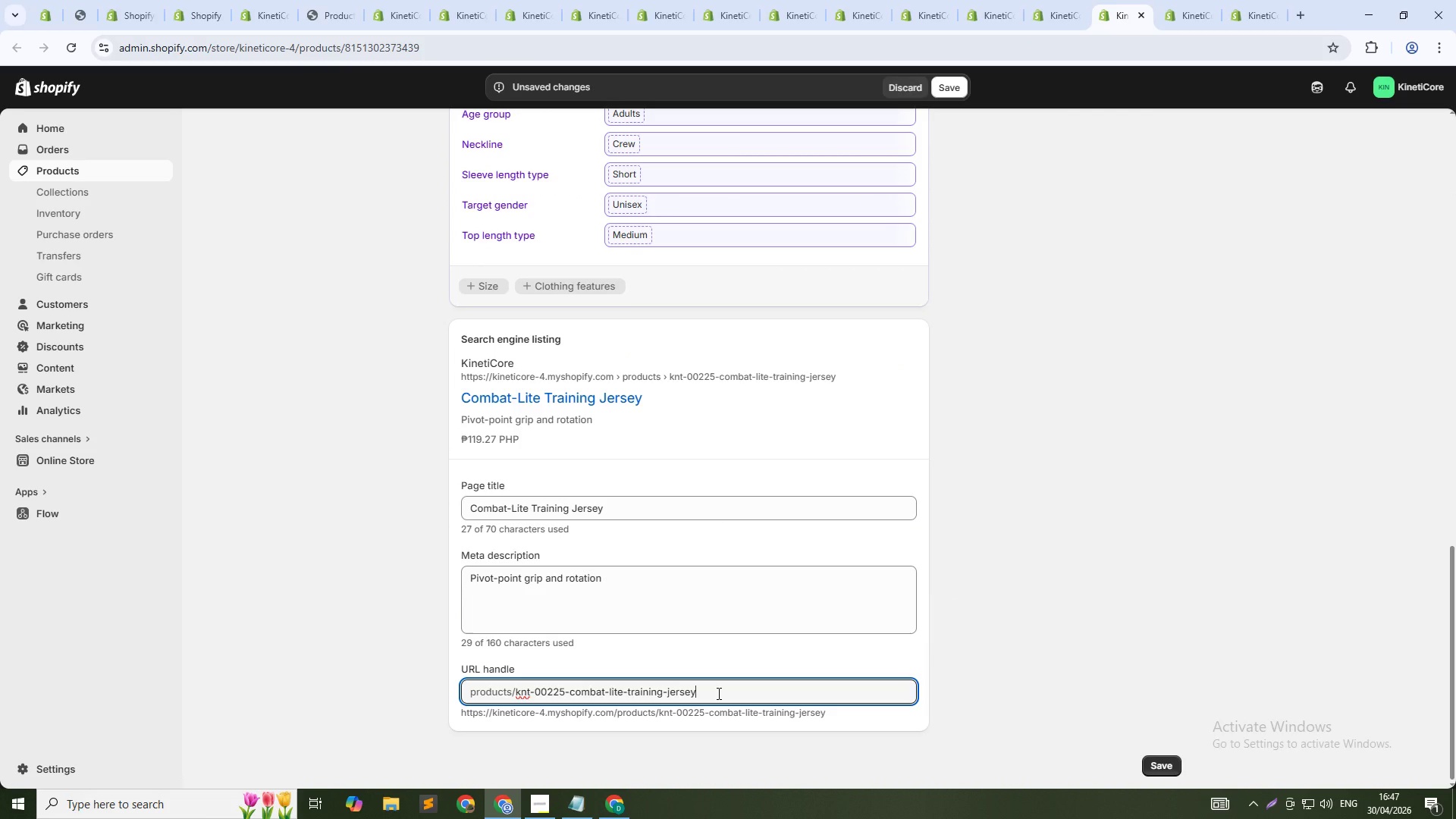 
key(NumpadSubtract)
 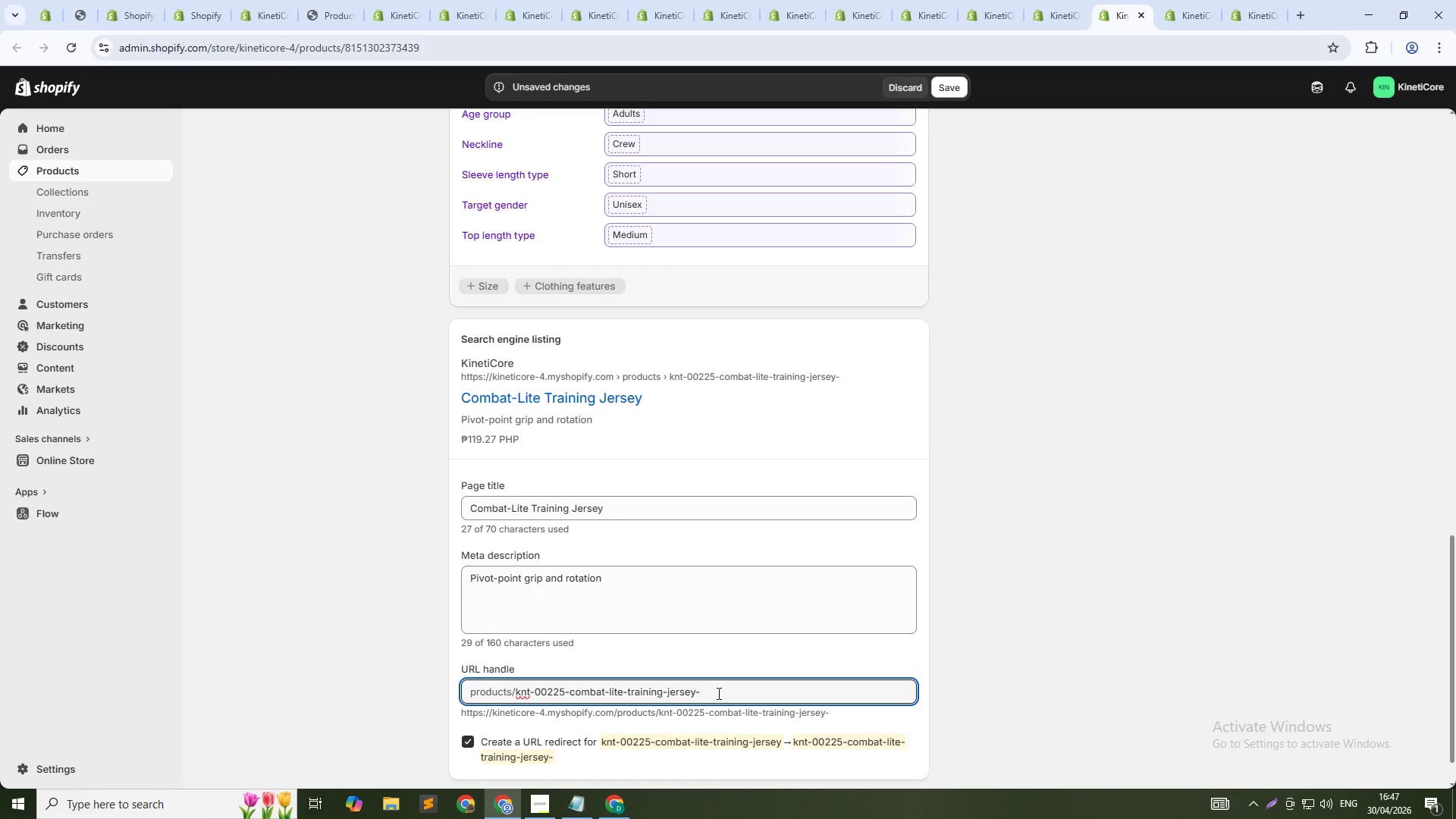 
key(Numpad2)
 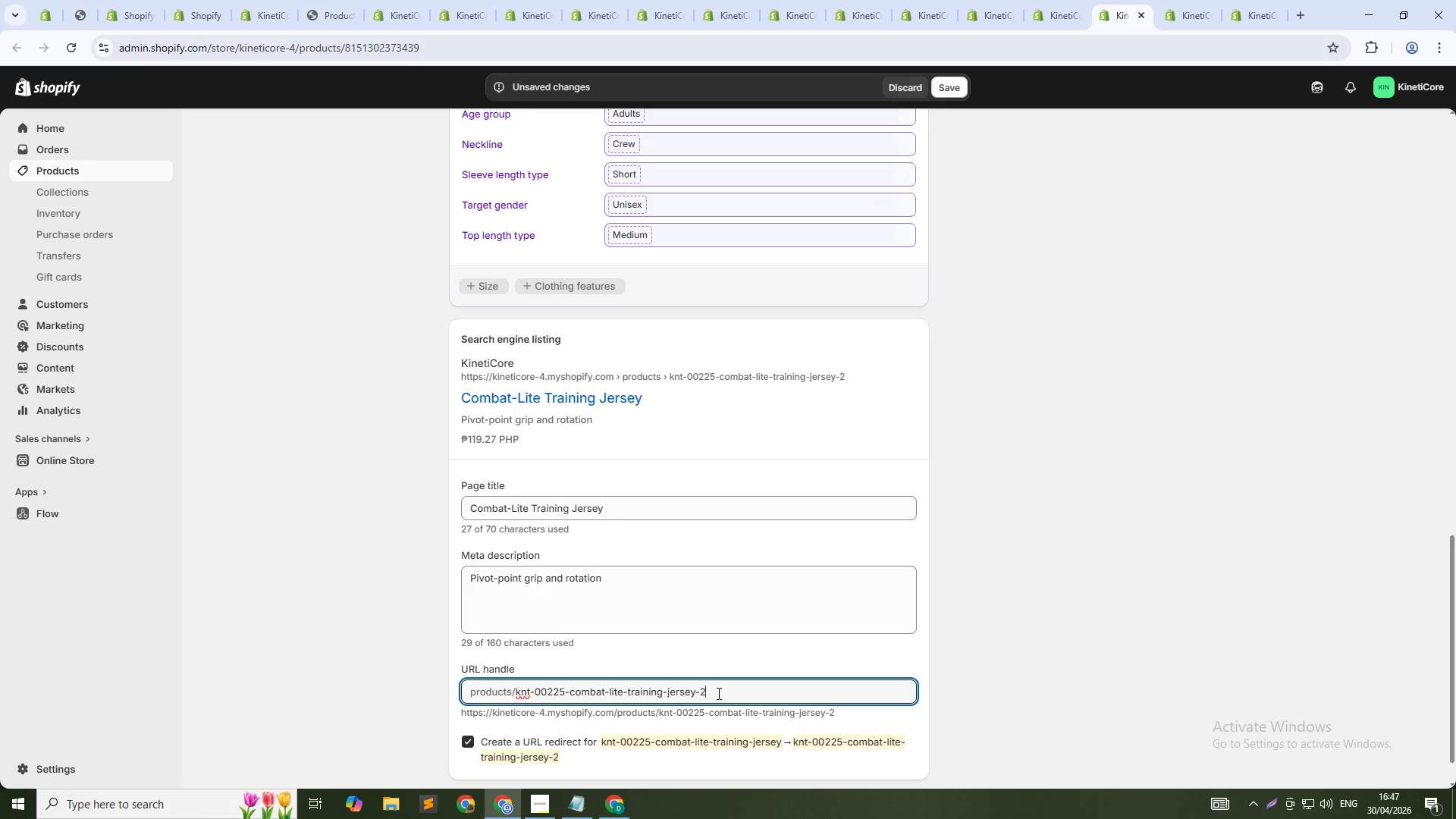 
key(Numpad2)
 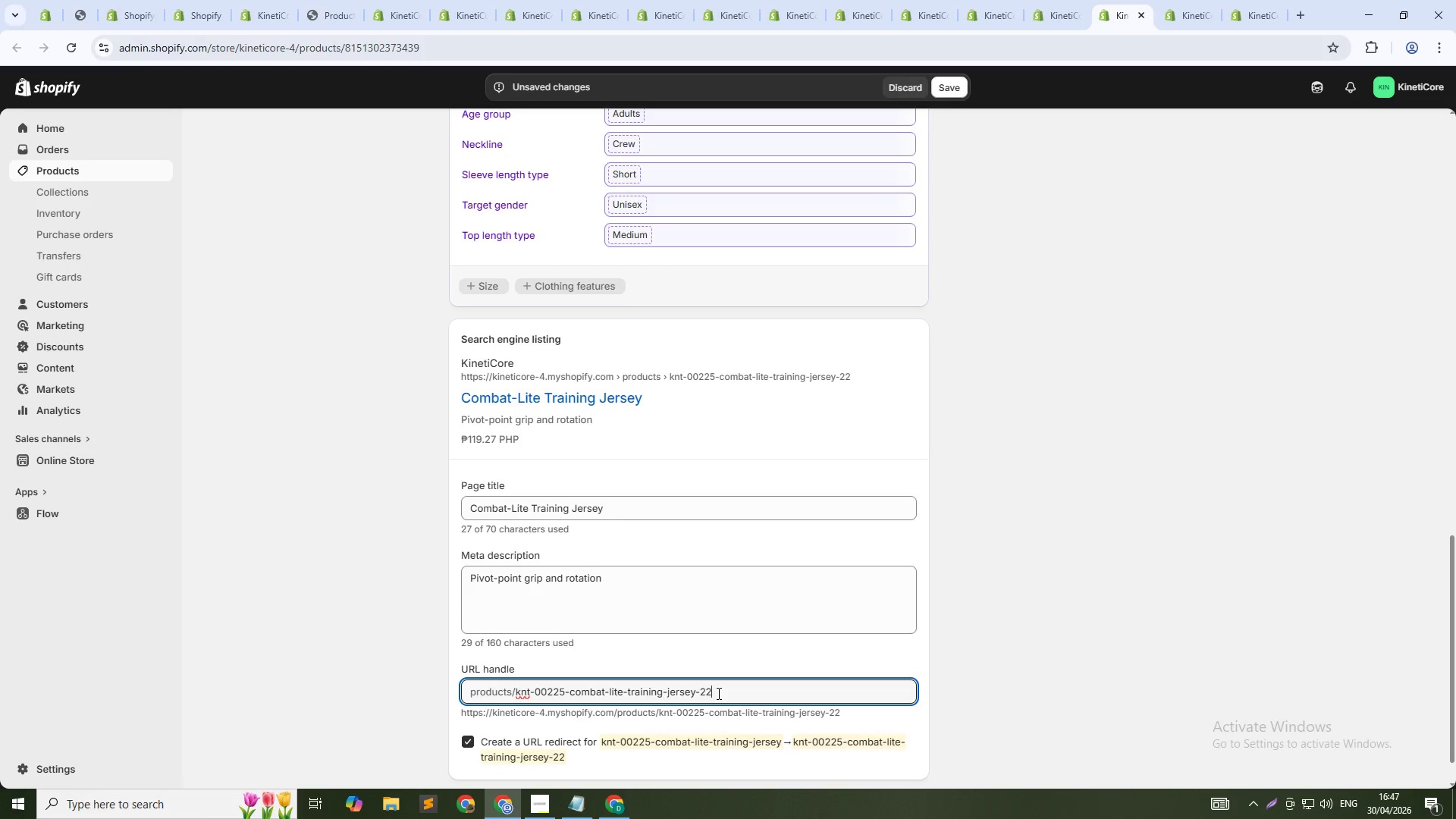 
key(Numpad5)
 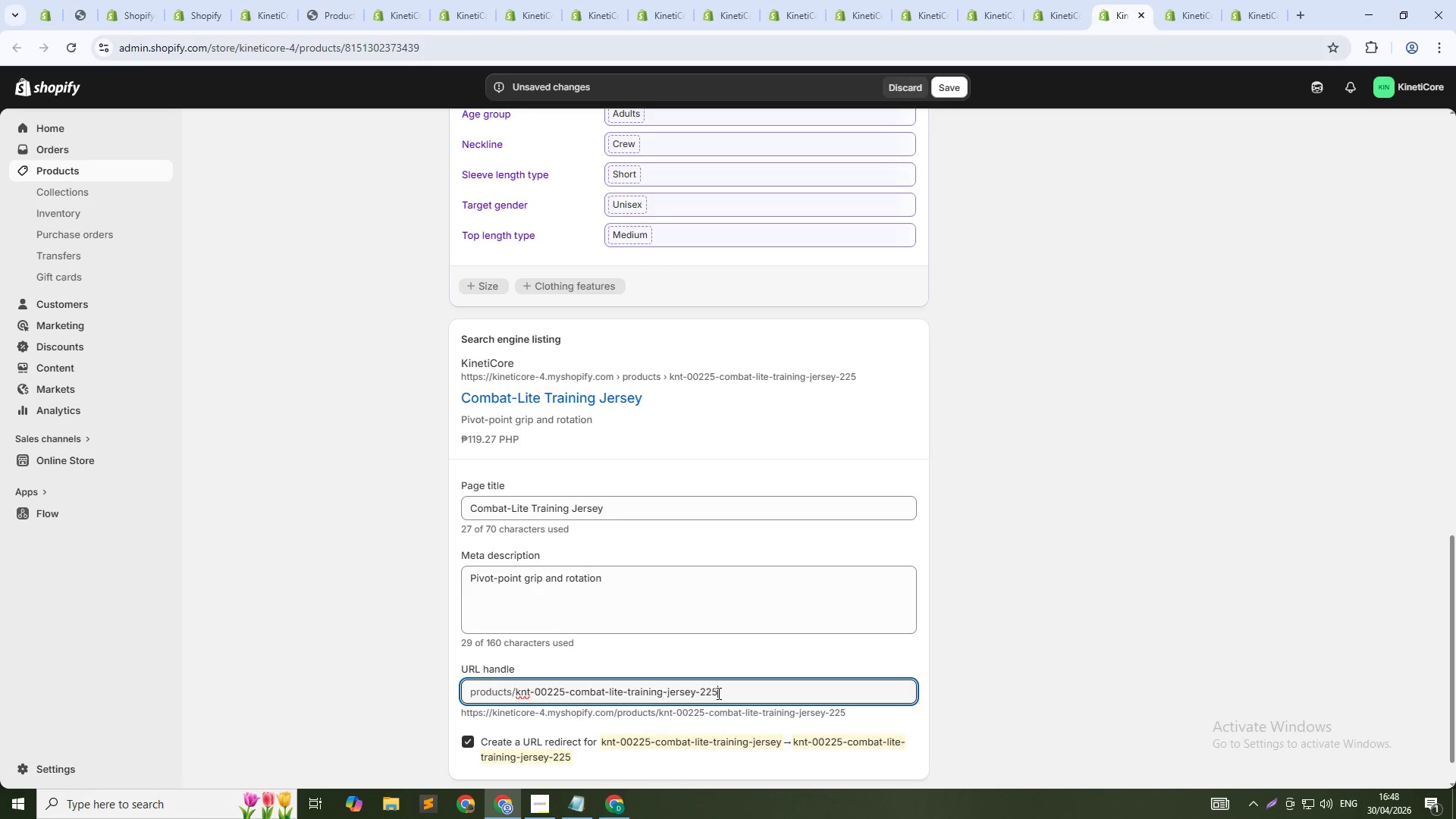 
key(ArrowUp)
 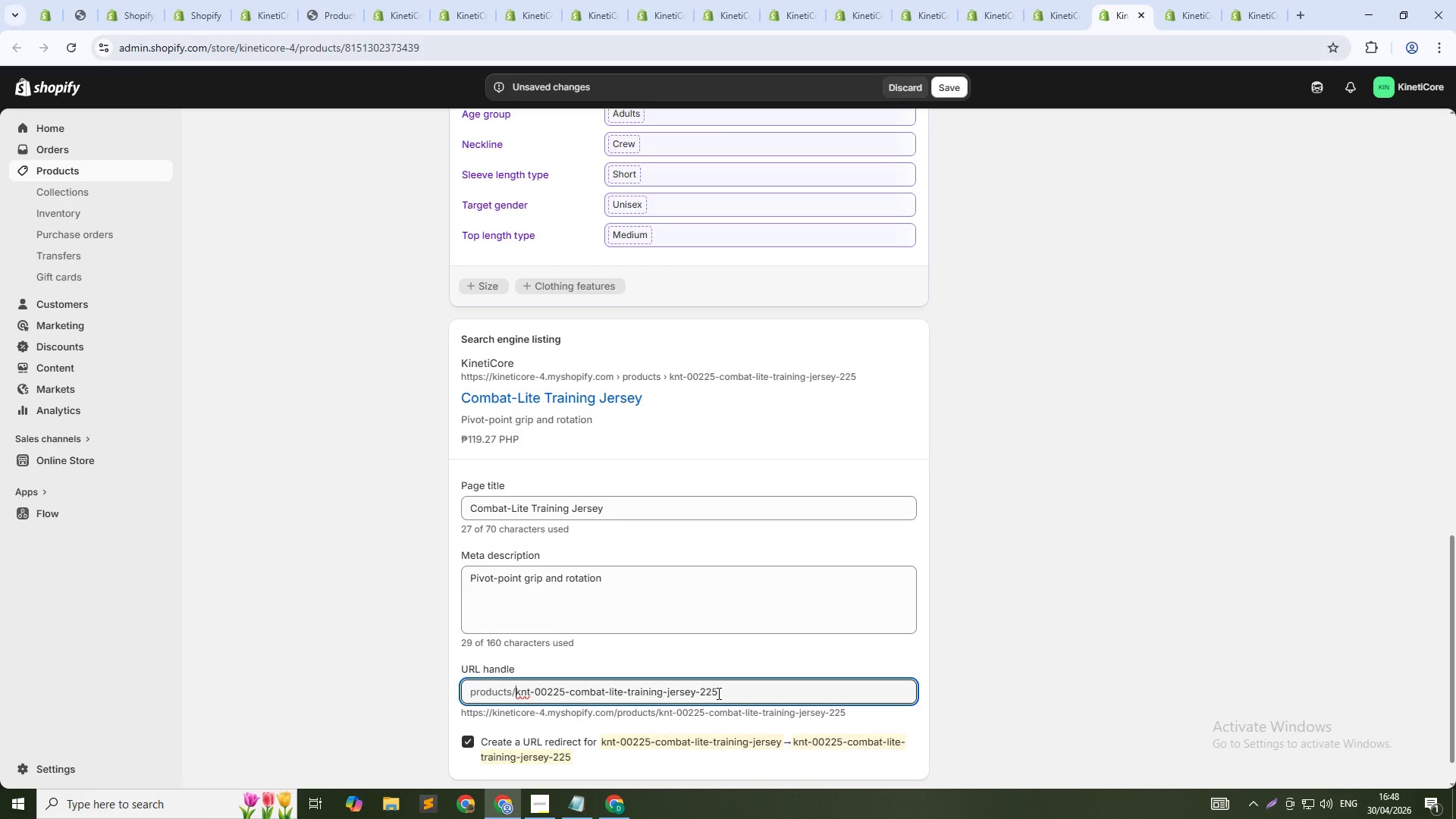 
key(Control+Shift+ArrowRight)
 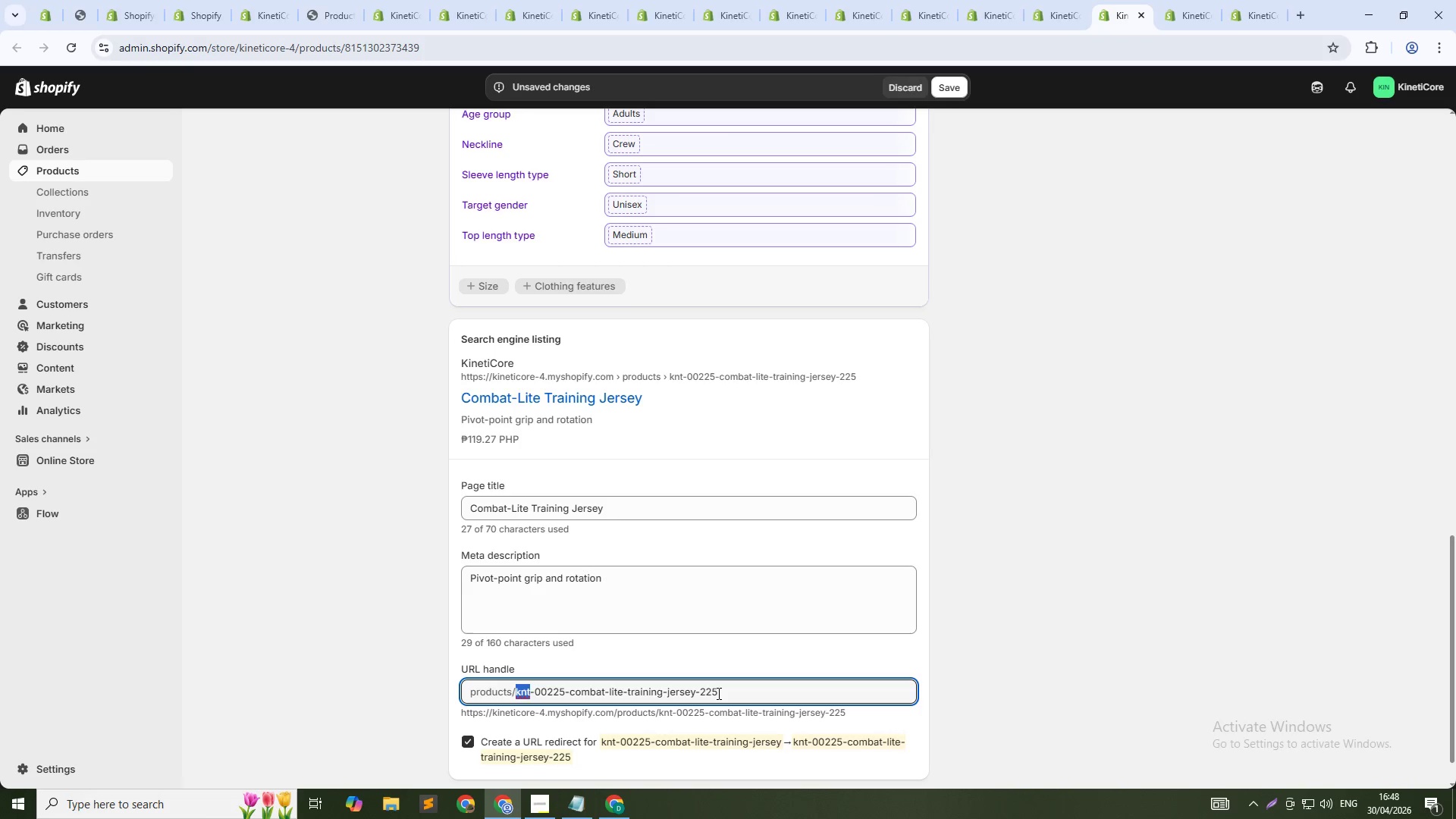 
key(Control+Shift+ArrowRight)
 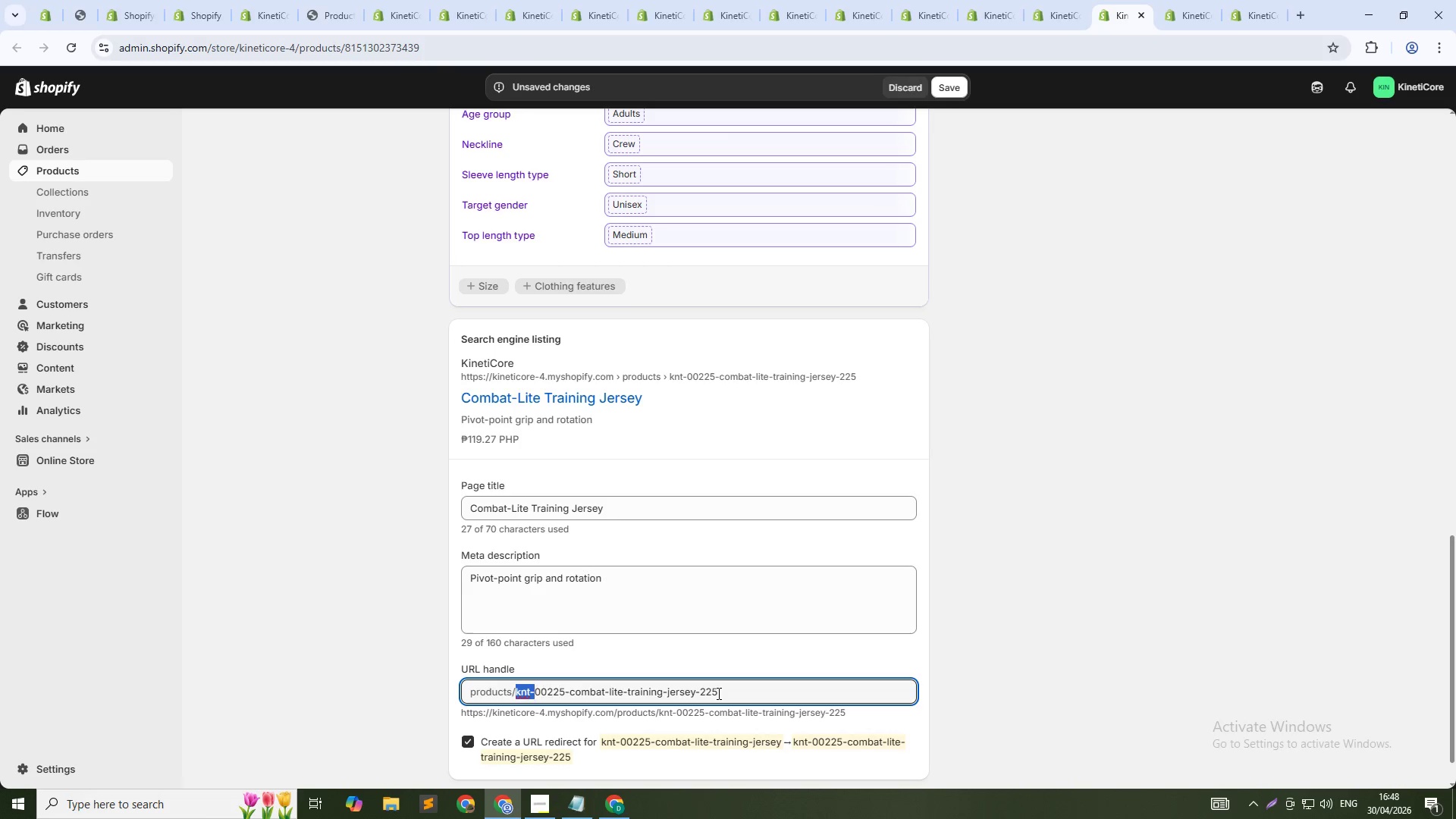 
key(Control+Shift+ArrowRight)
 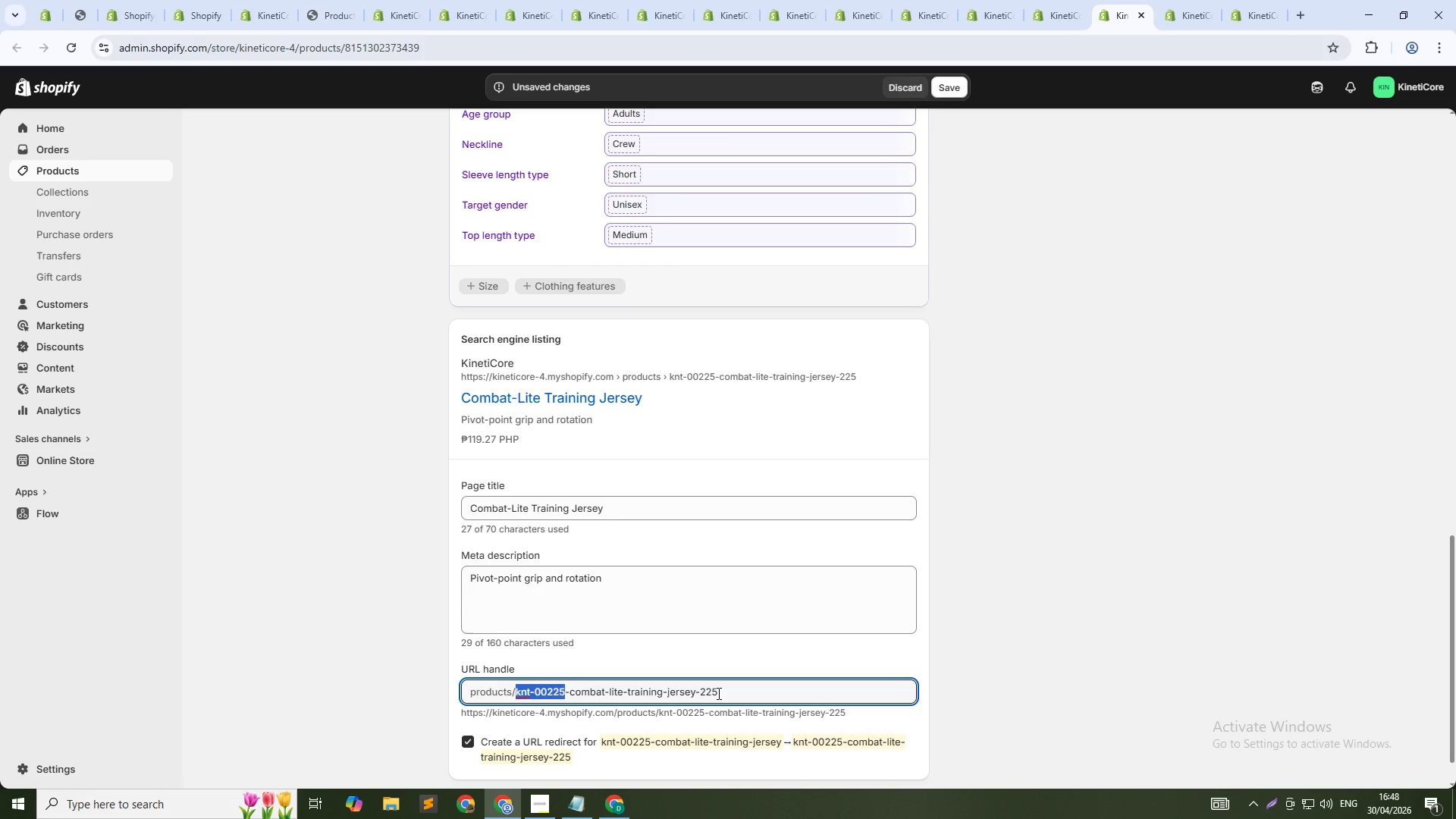 
key(Shift+ArrowRight)
 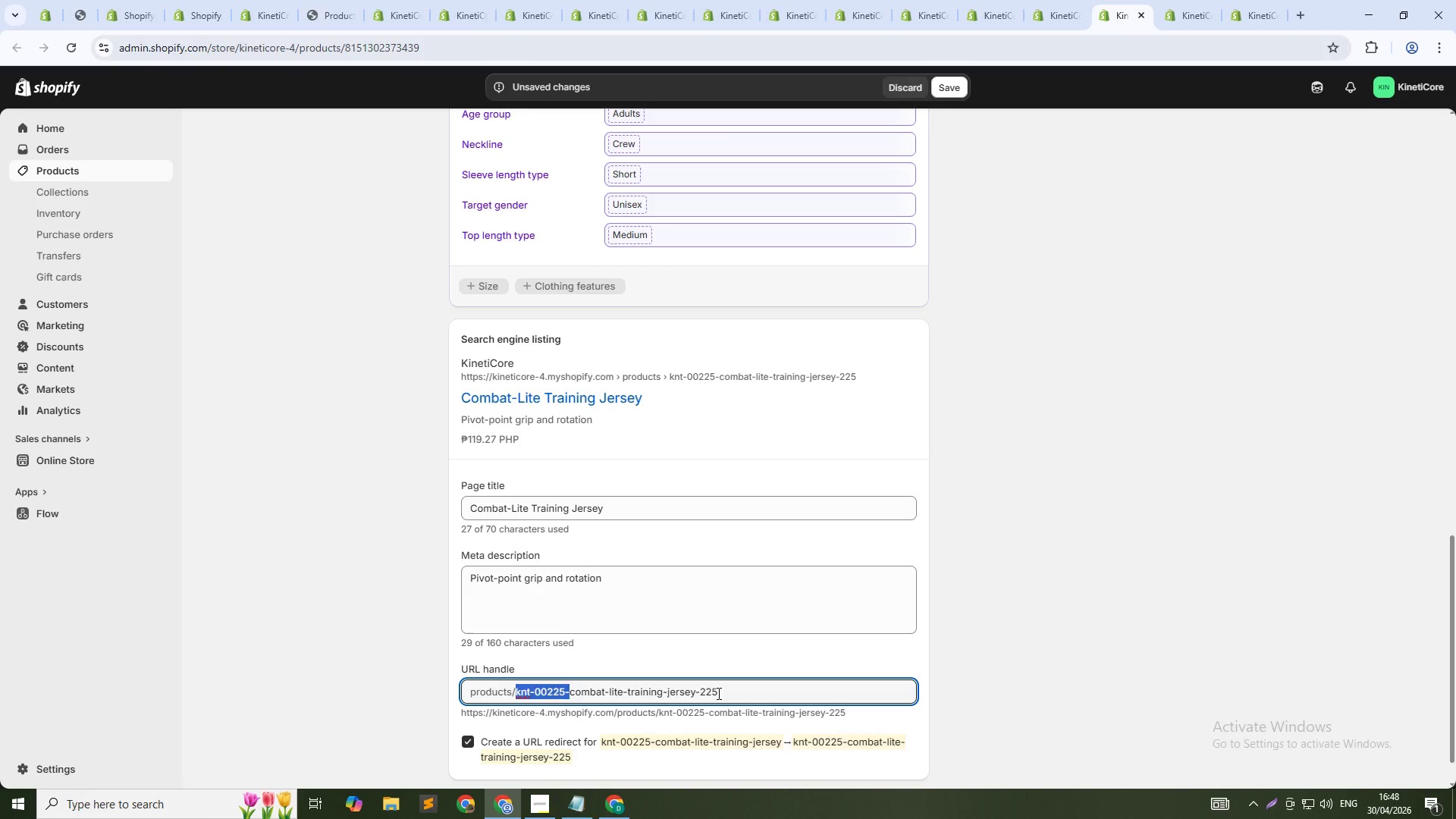 
key(Backspace)
 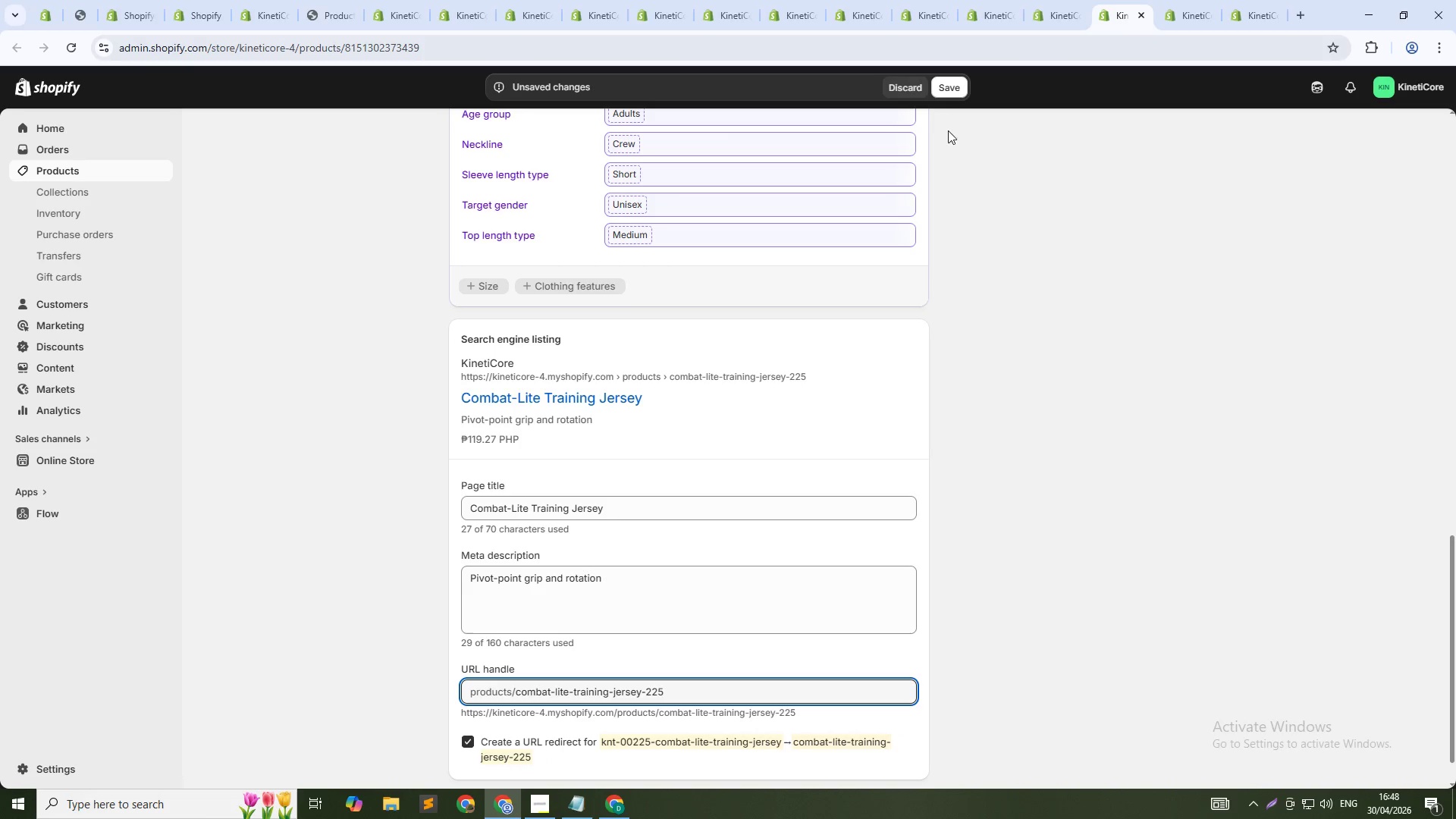 
left_click([952, 78])
 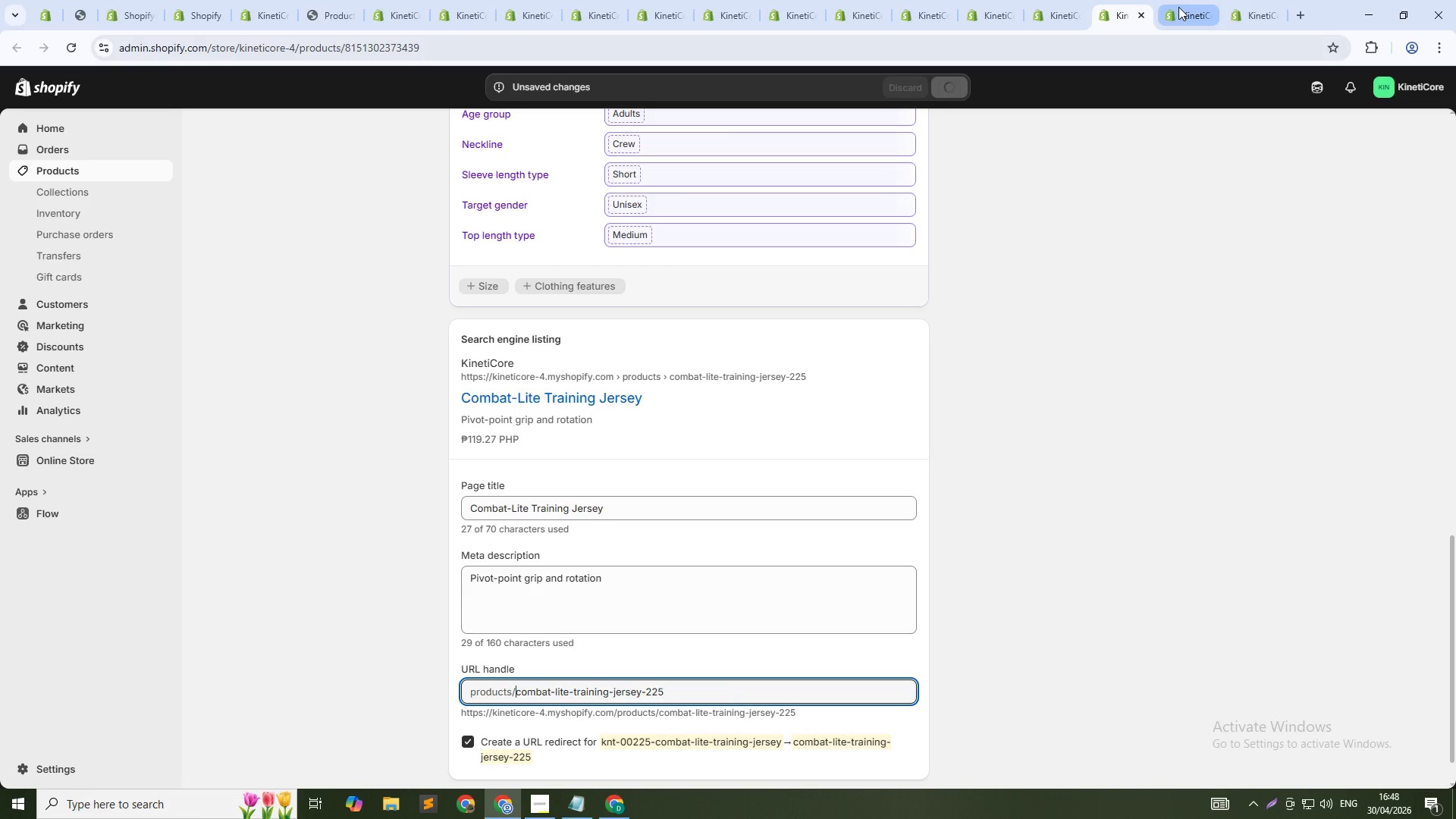 
left_click([1183, 8])
 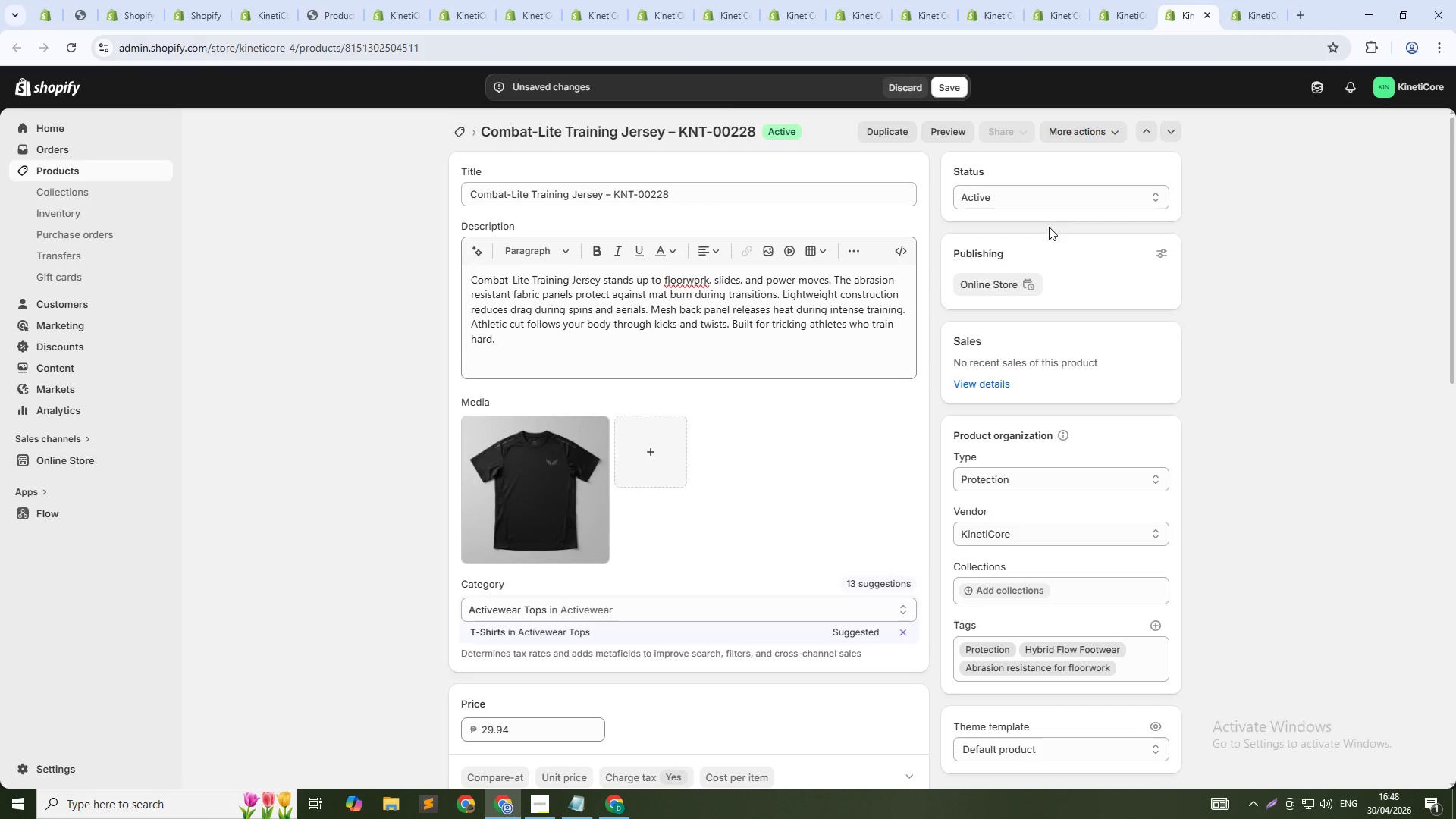 
scroll: coordinate [825, 497], scroll_direction: down, amount: 19.0
 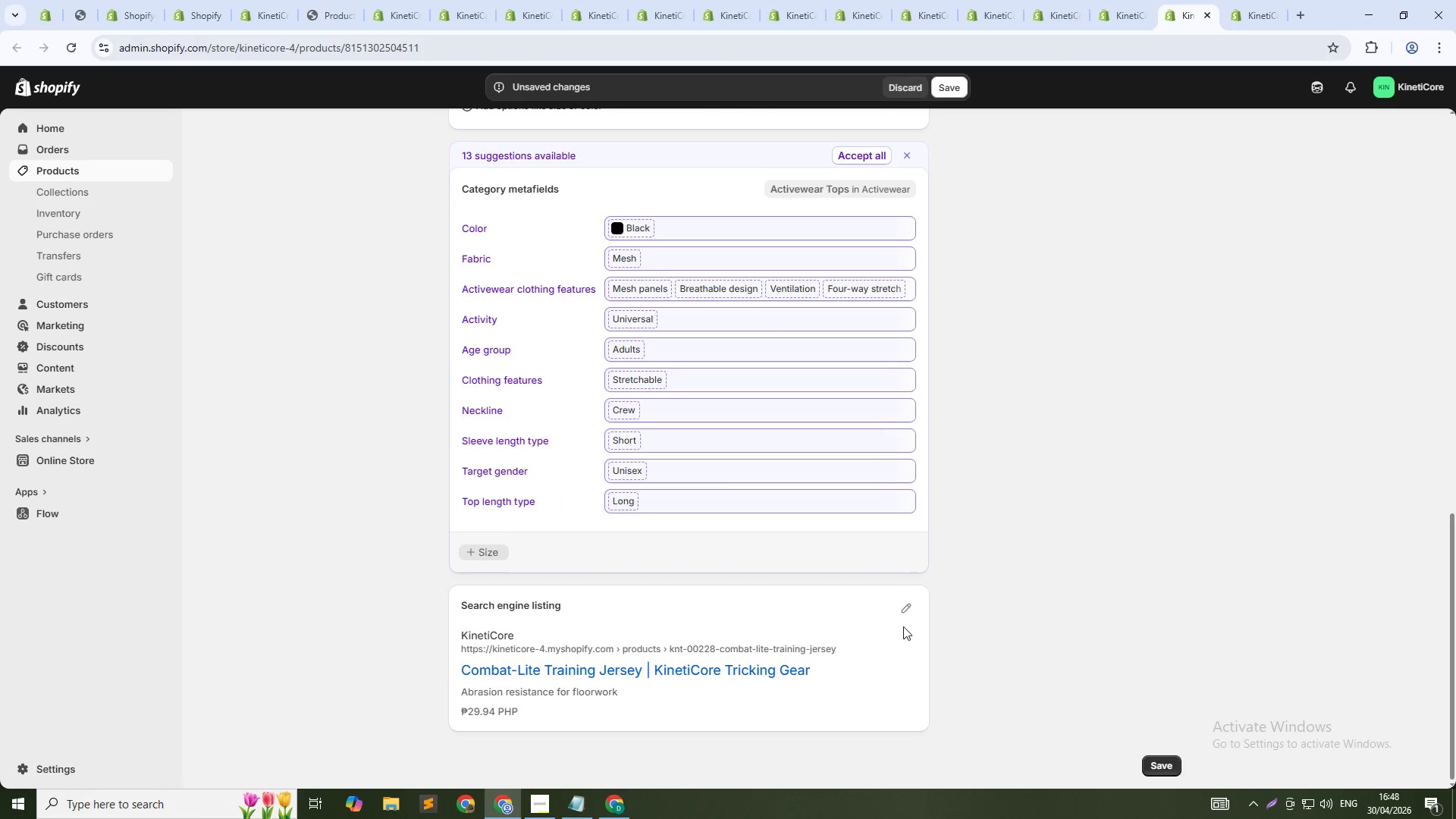 
left_click([903, 609])
 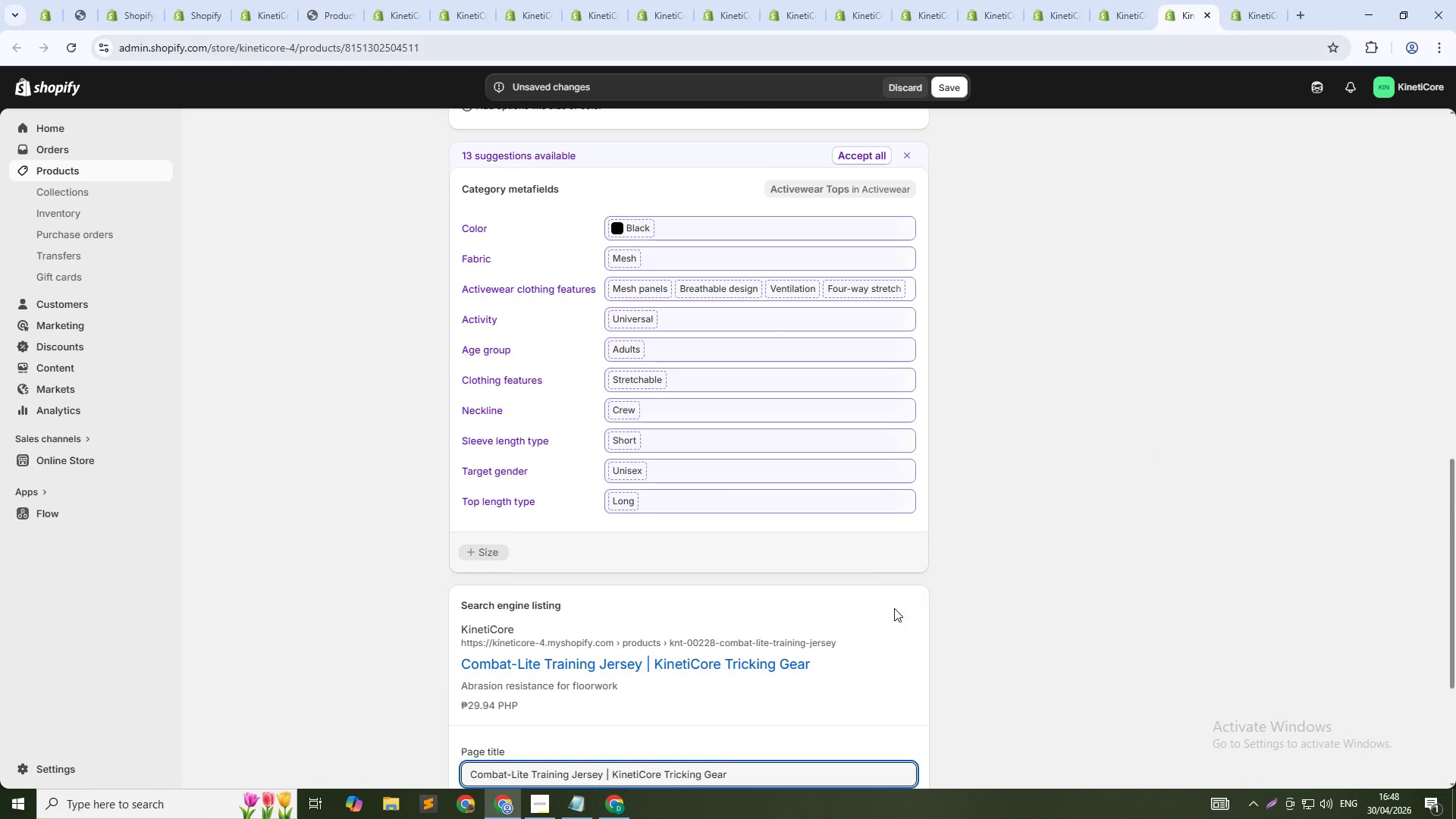 
scroll: coordinate [800, 610], scroll_direction: down, amount: 6.0
 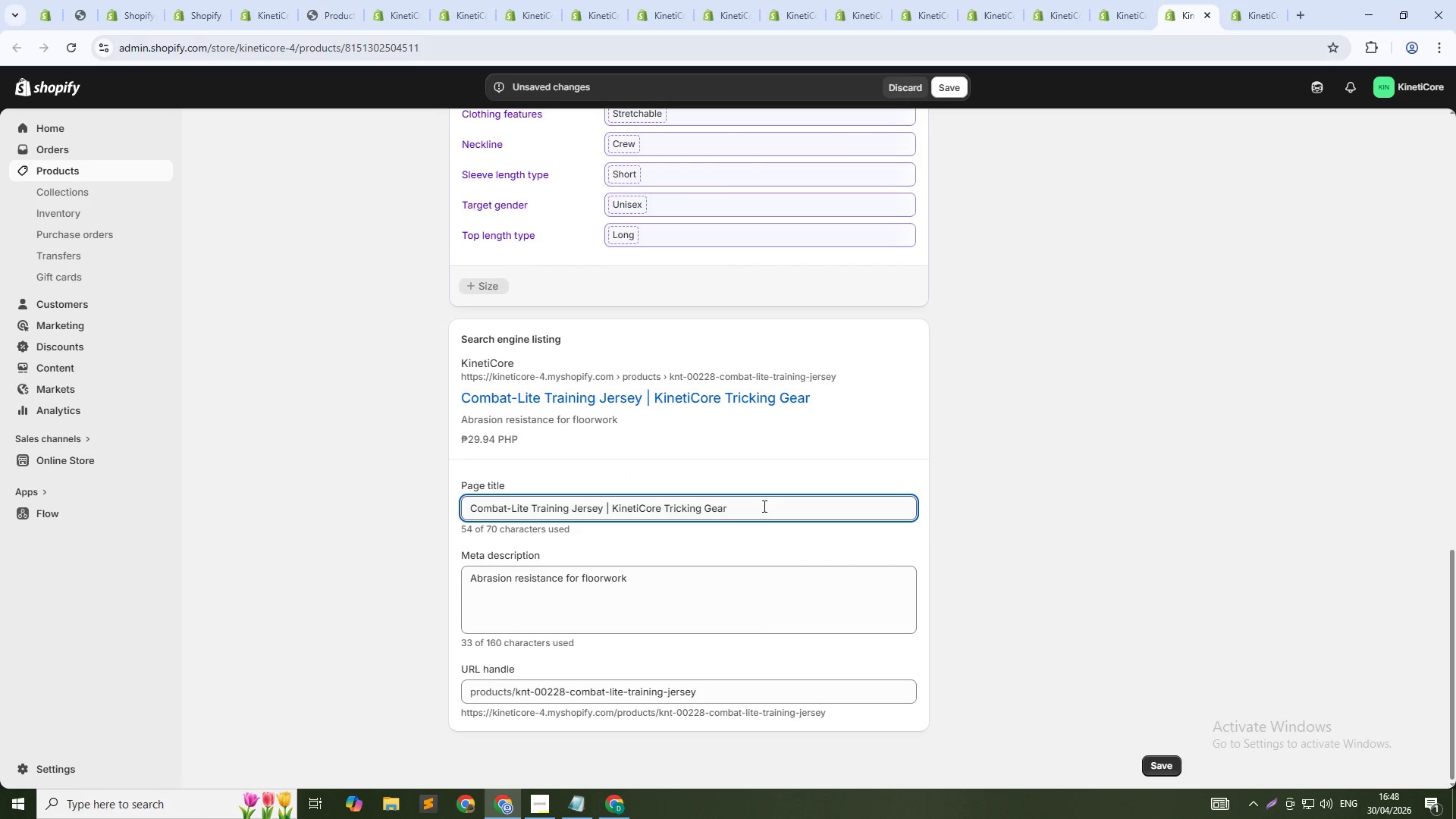 
left_click([763, 506])
 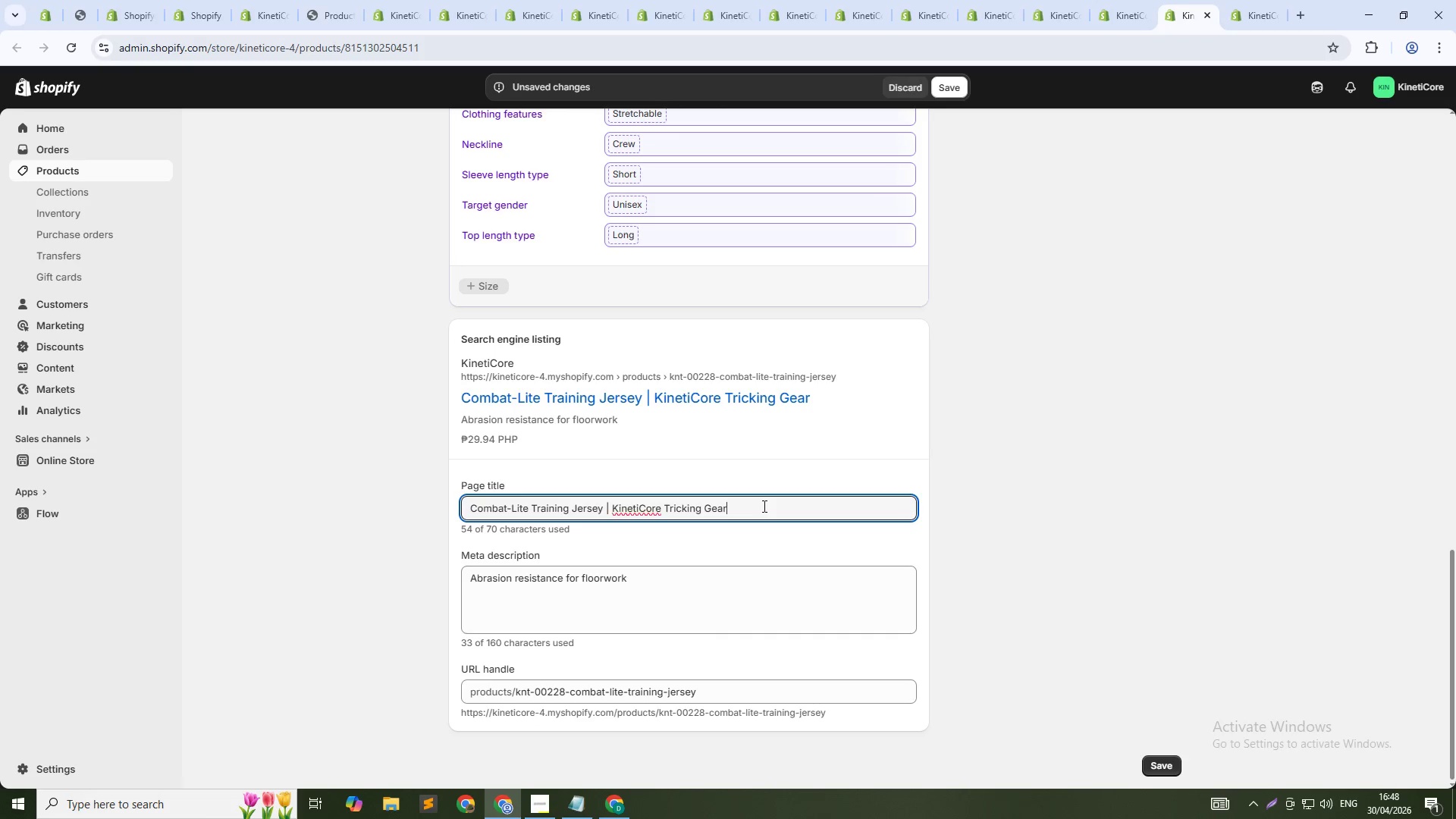 
key(Control+Shift+ArrowUp)
 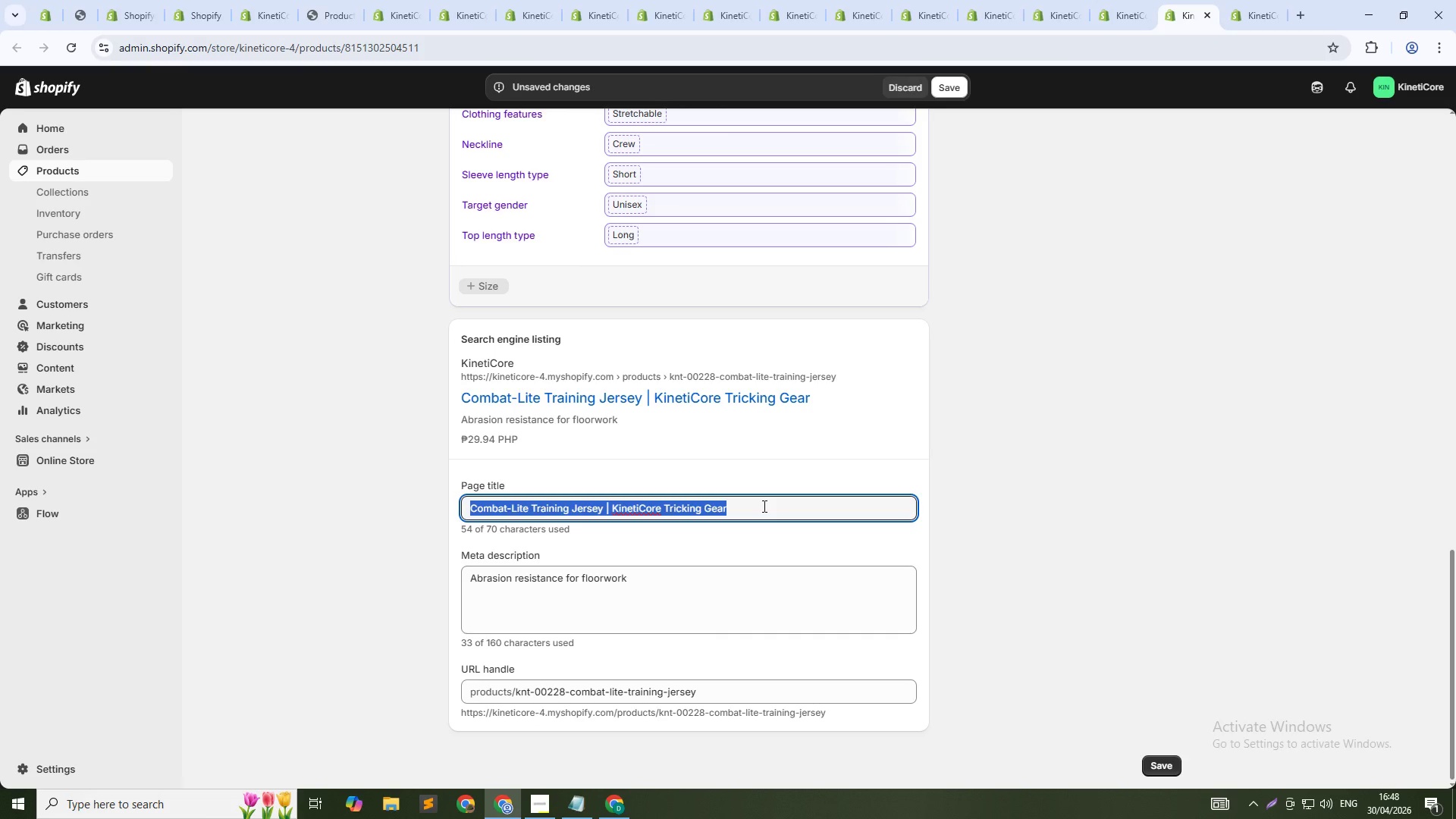 
key(Control+Shift+ArrowDown)
 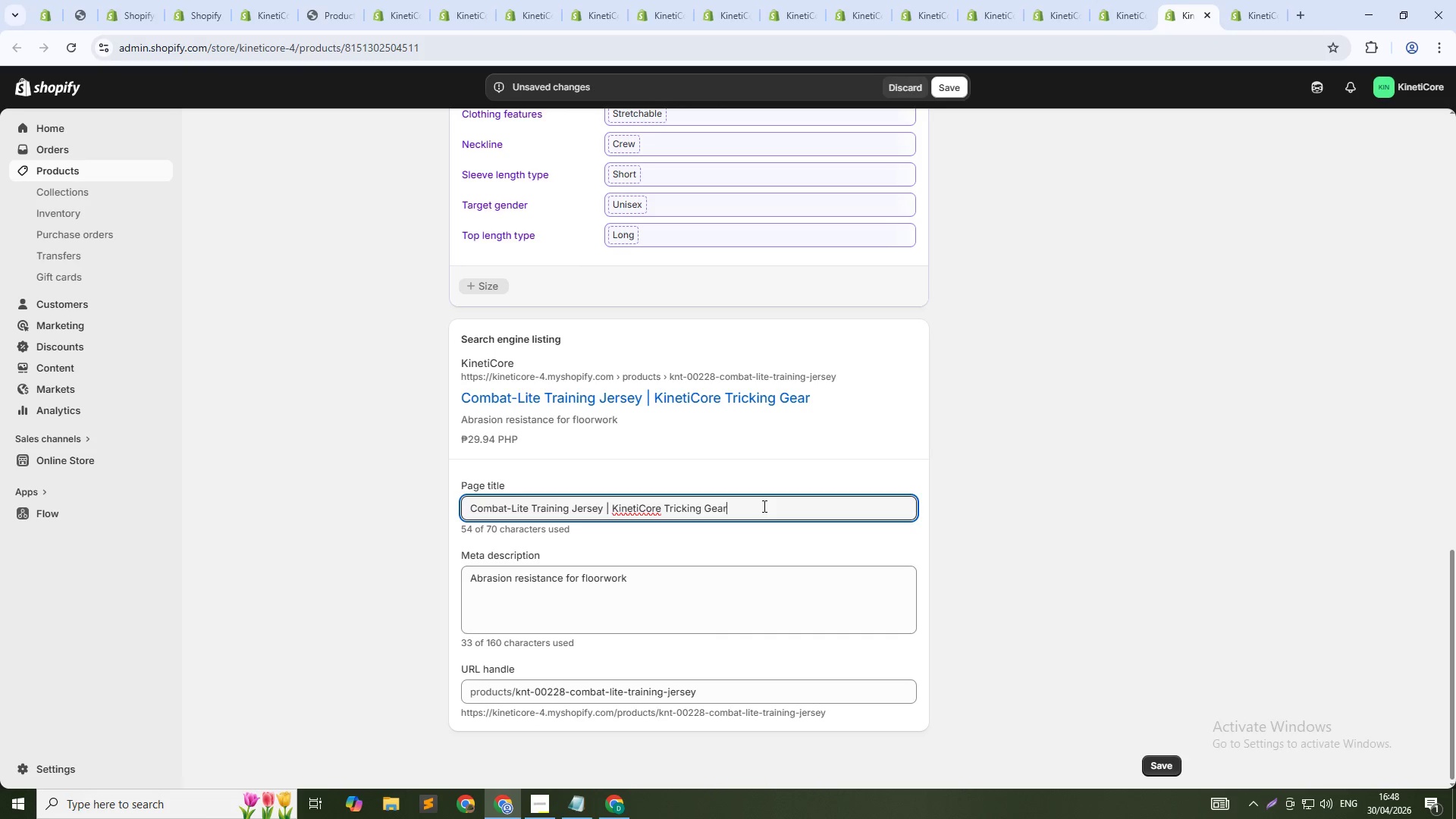 
key(Control+Shift+ArrowLeft)
 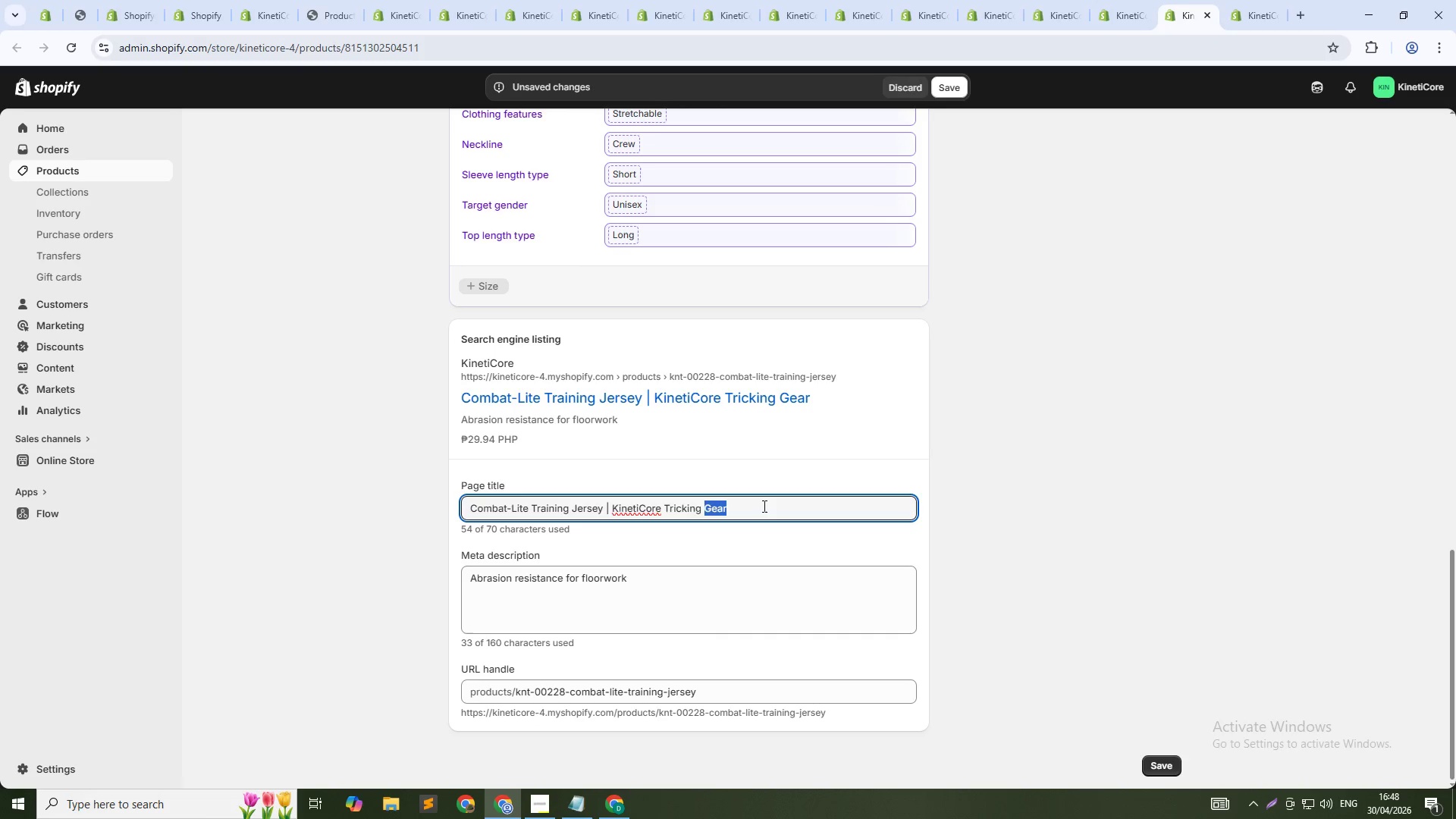 
key(Control+Shift+ArrowLeft)
 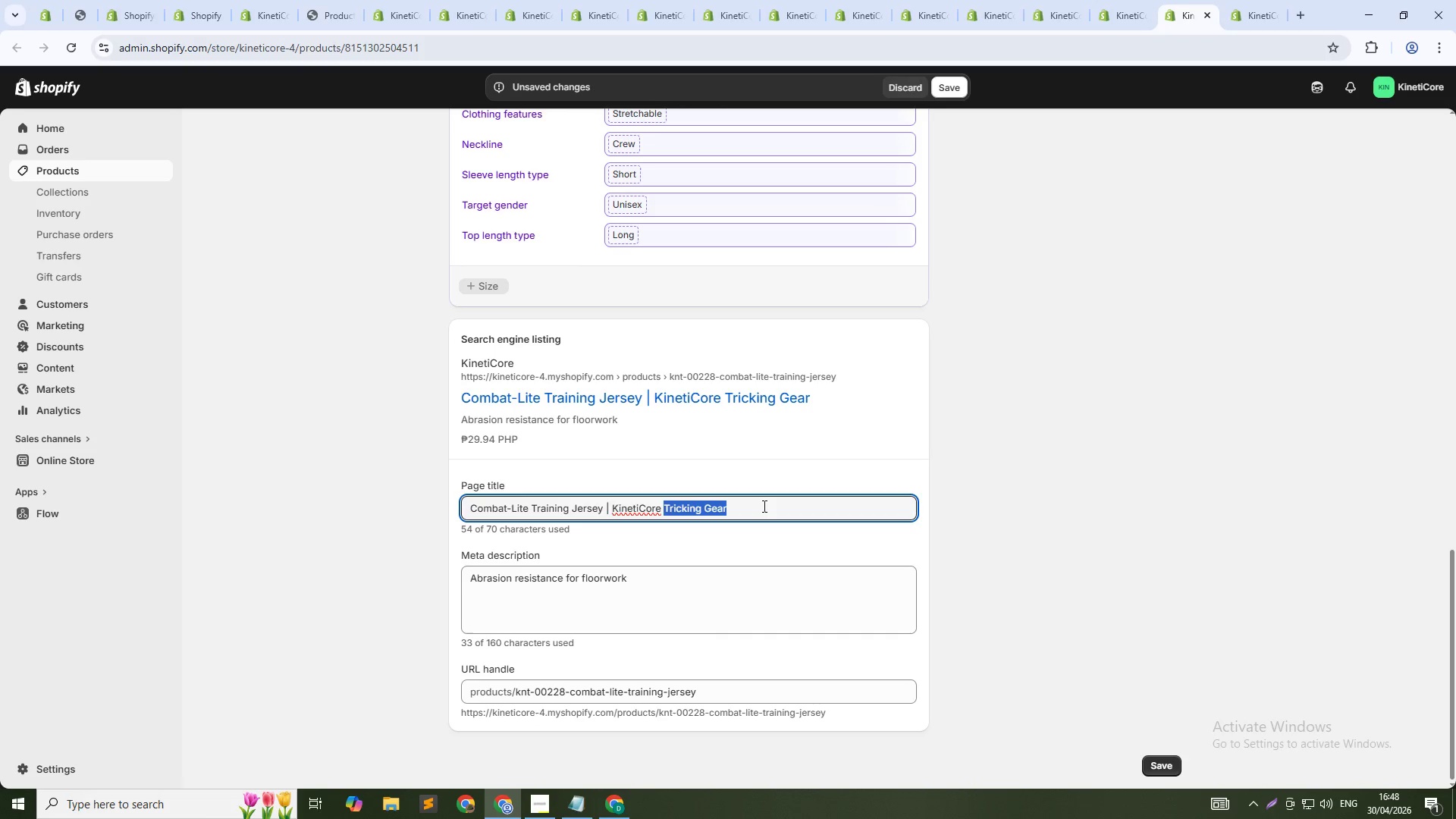 
key(Control+Shift+ArrowLeft)
 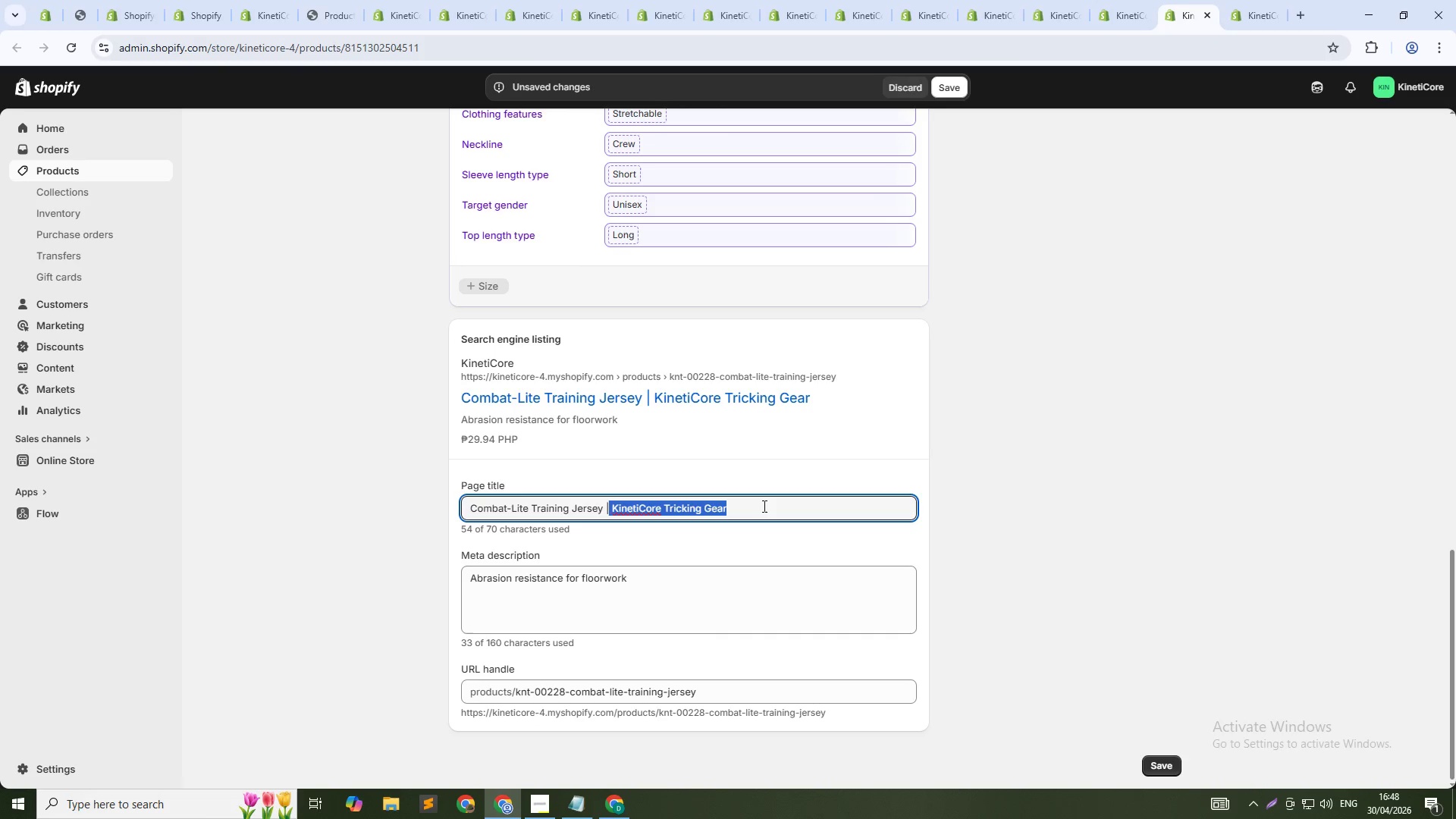 
key(Shift+ArrowLeft)
 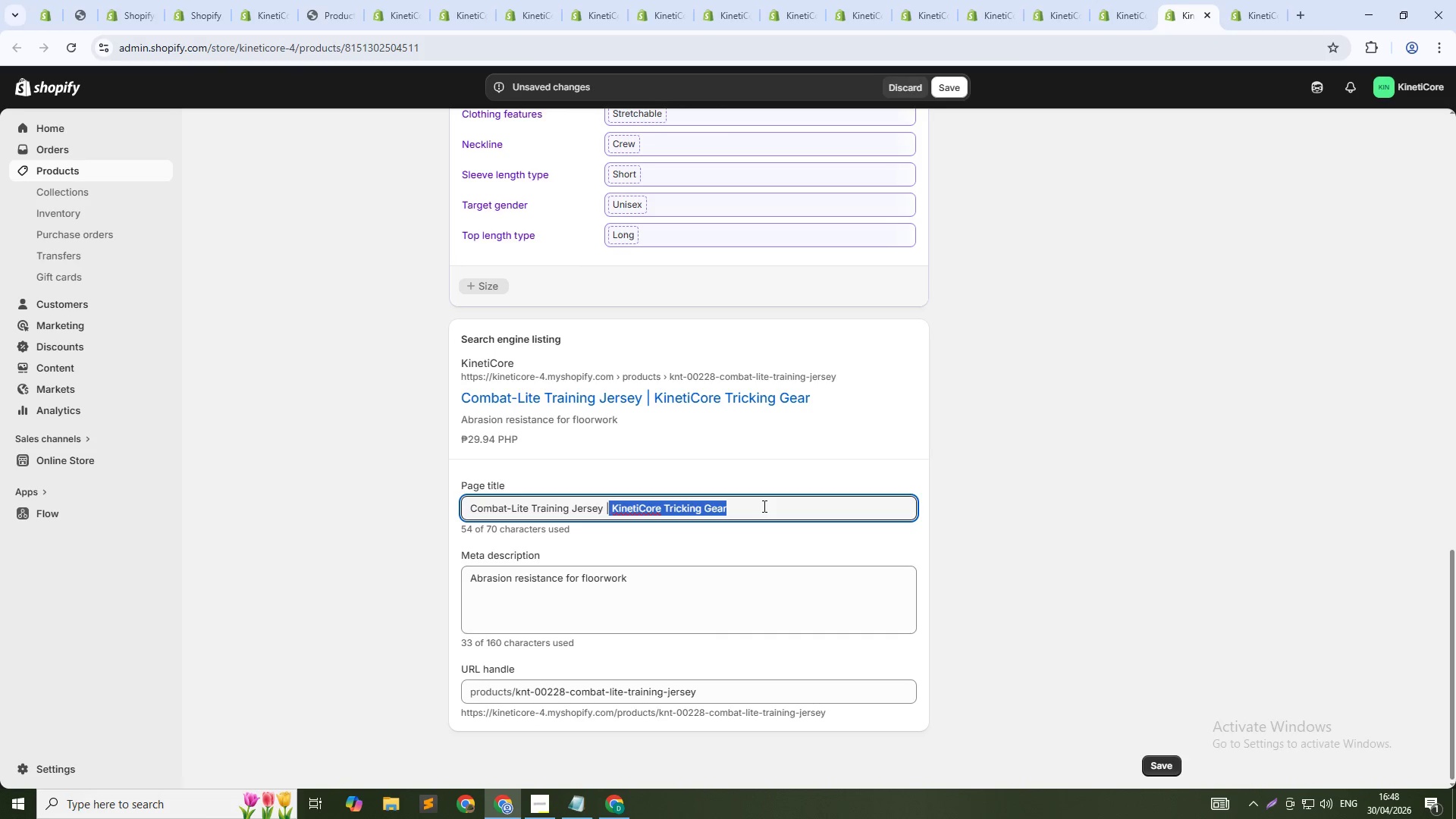 
key(Shift+ArrowLeft)
 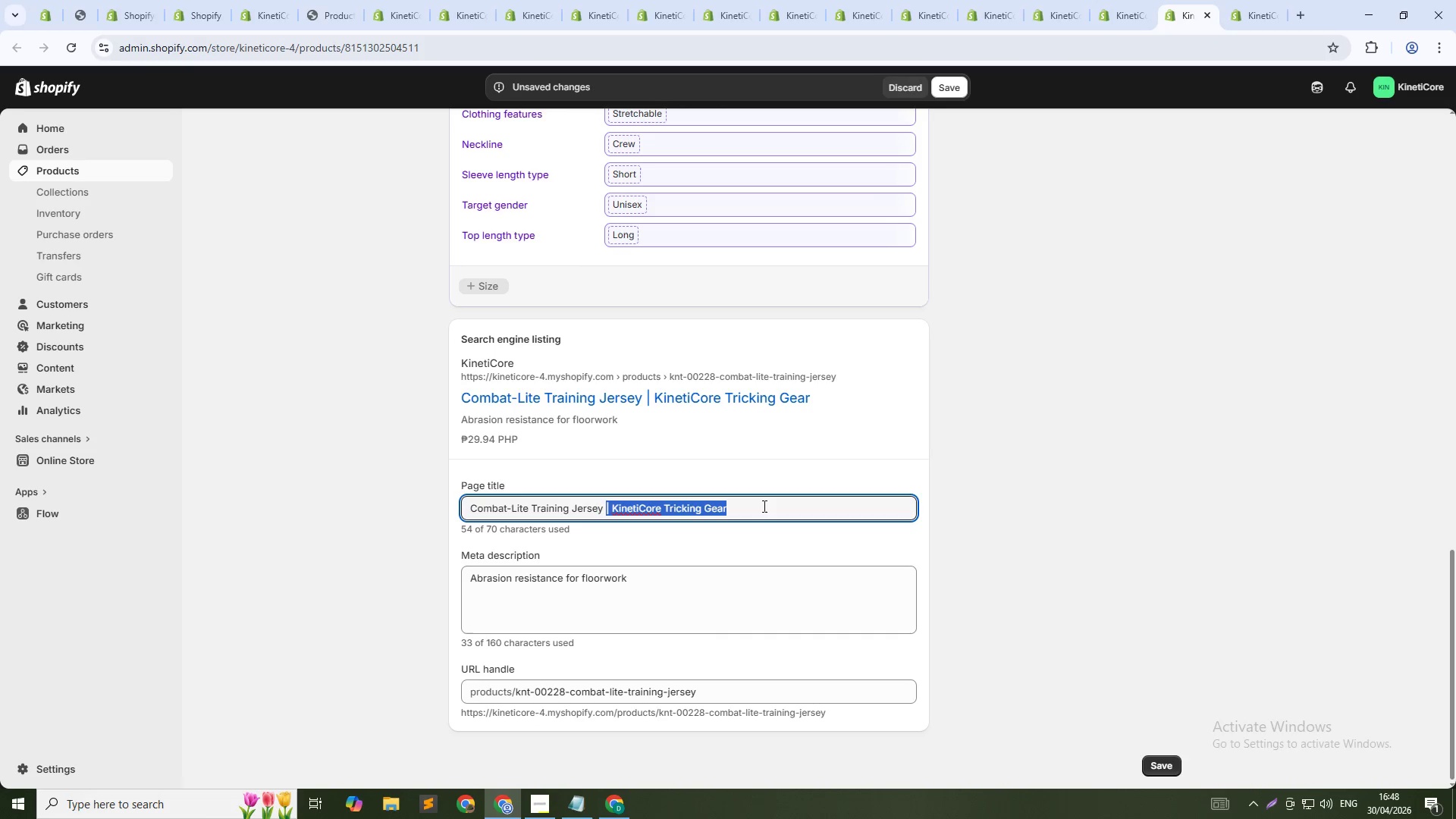 
key(Backspace)
 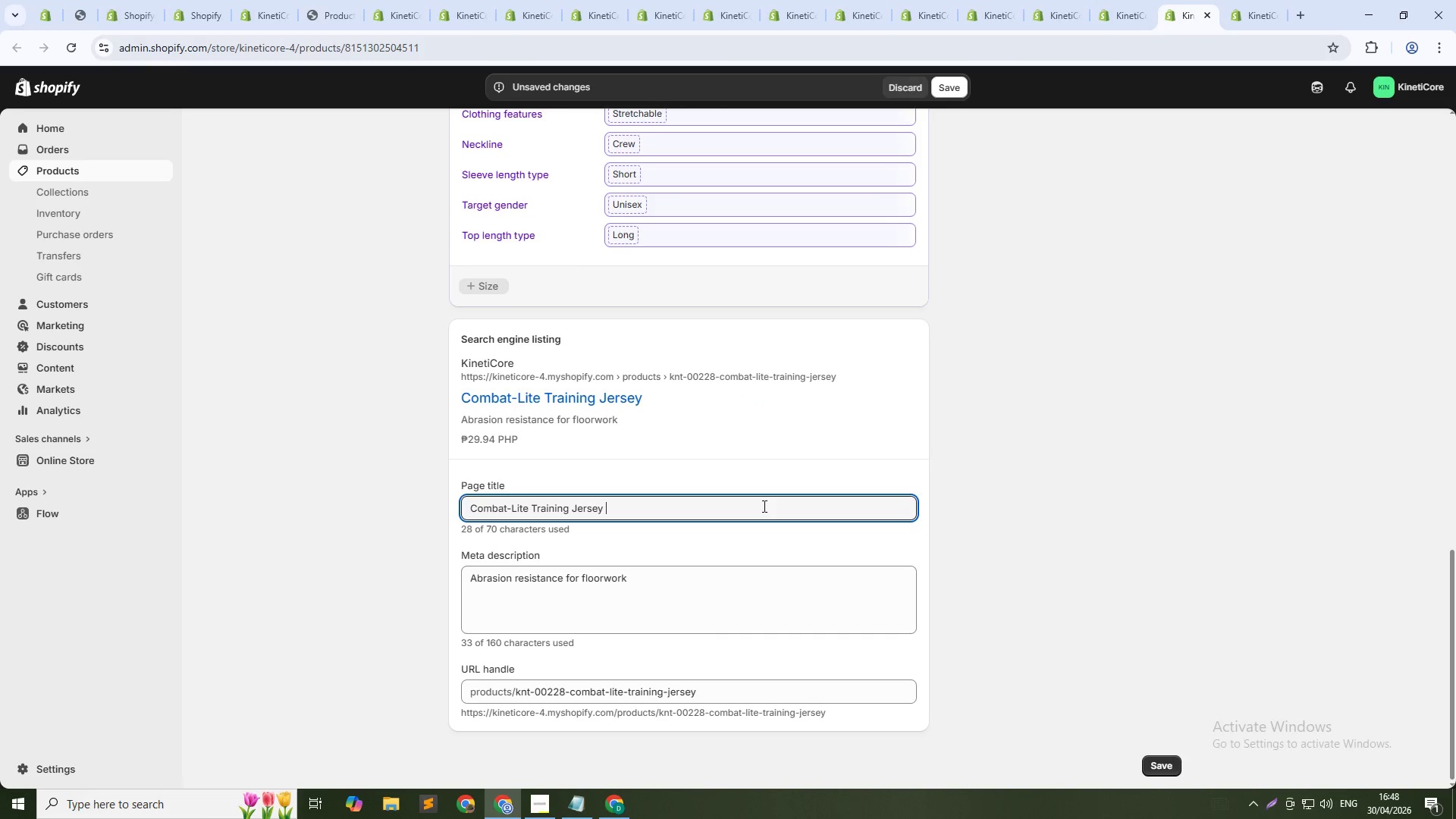 
key(Backspace)
 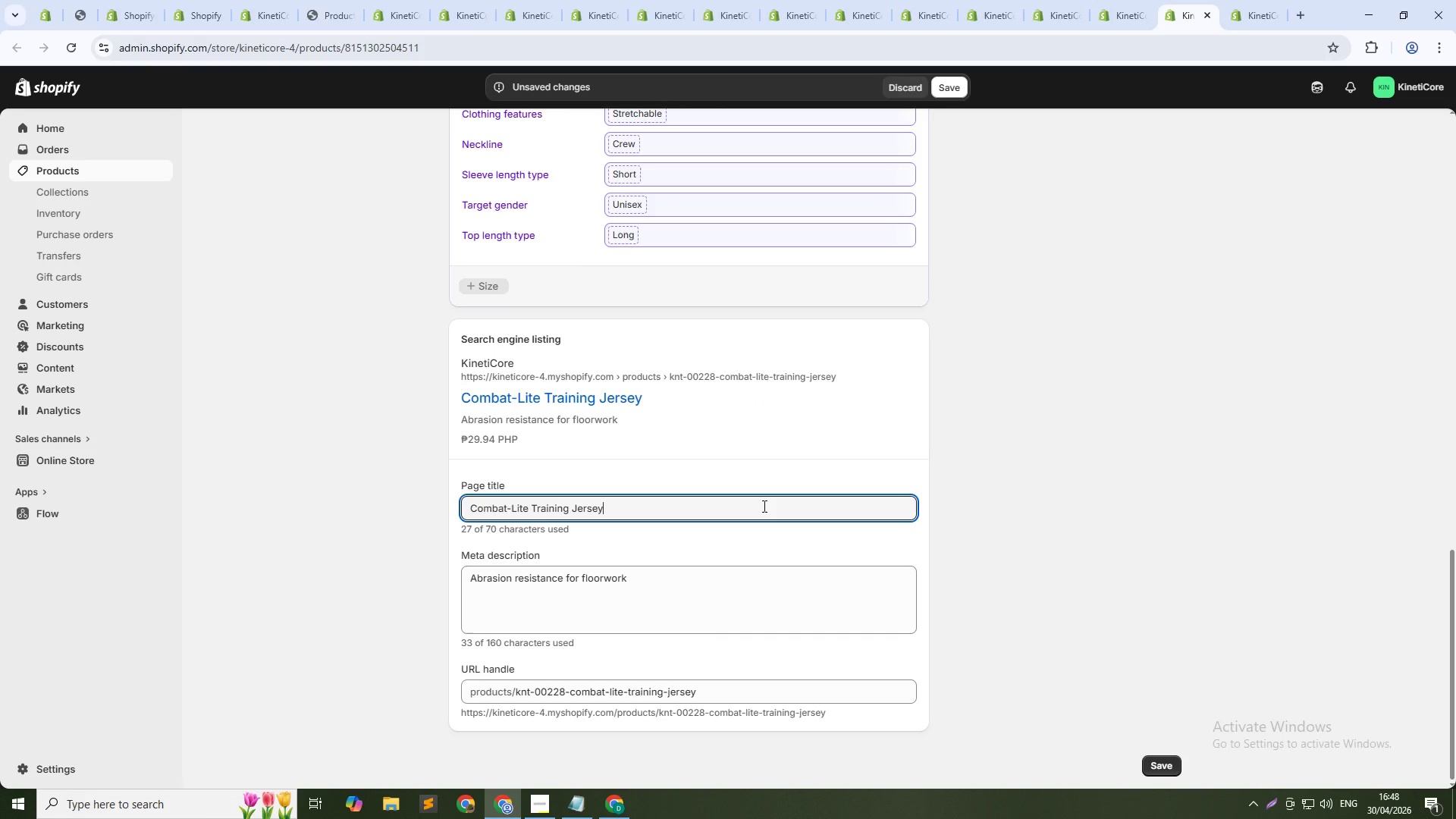 
key(ArrowDown)
 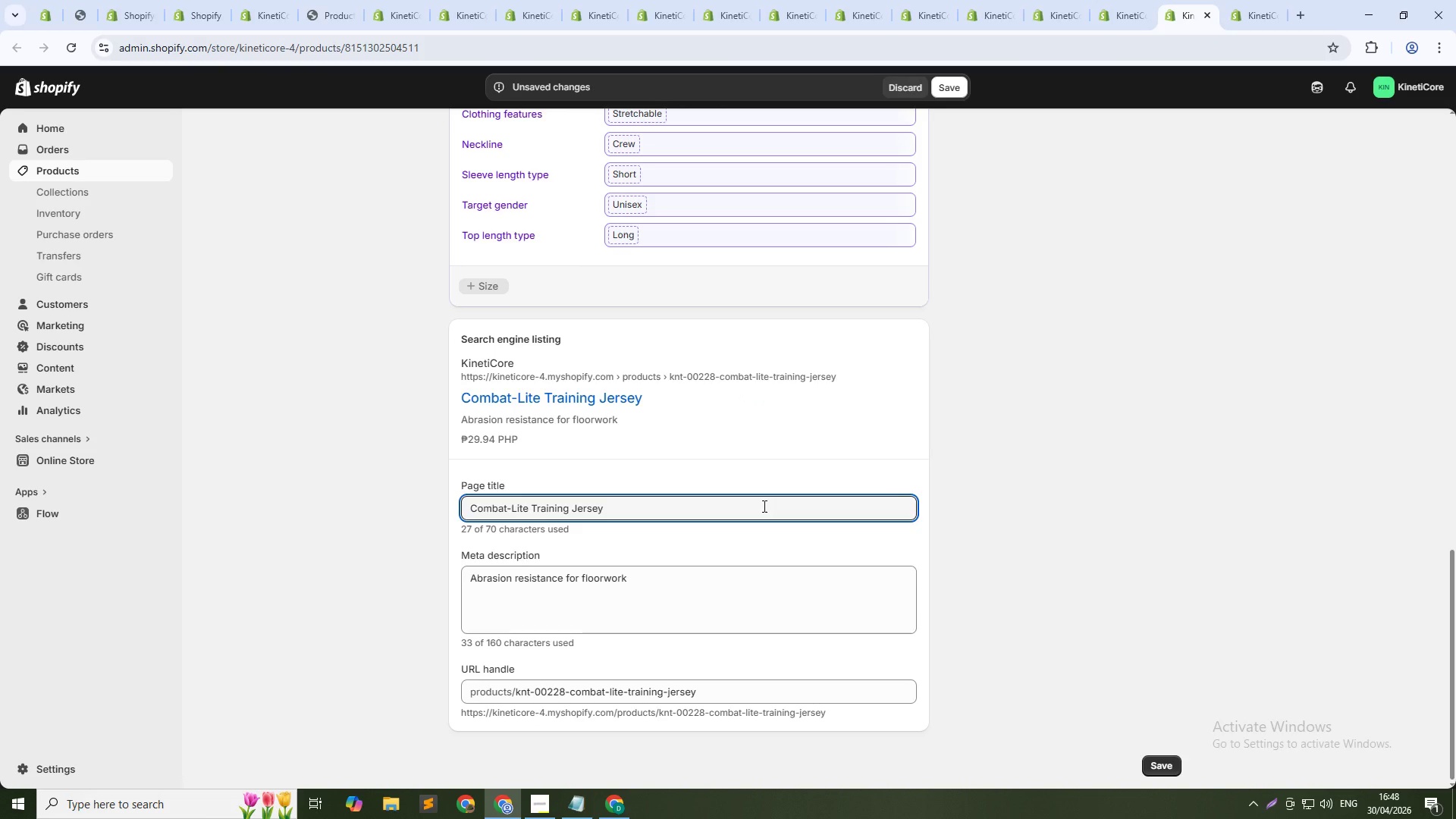 
key(Tab)
 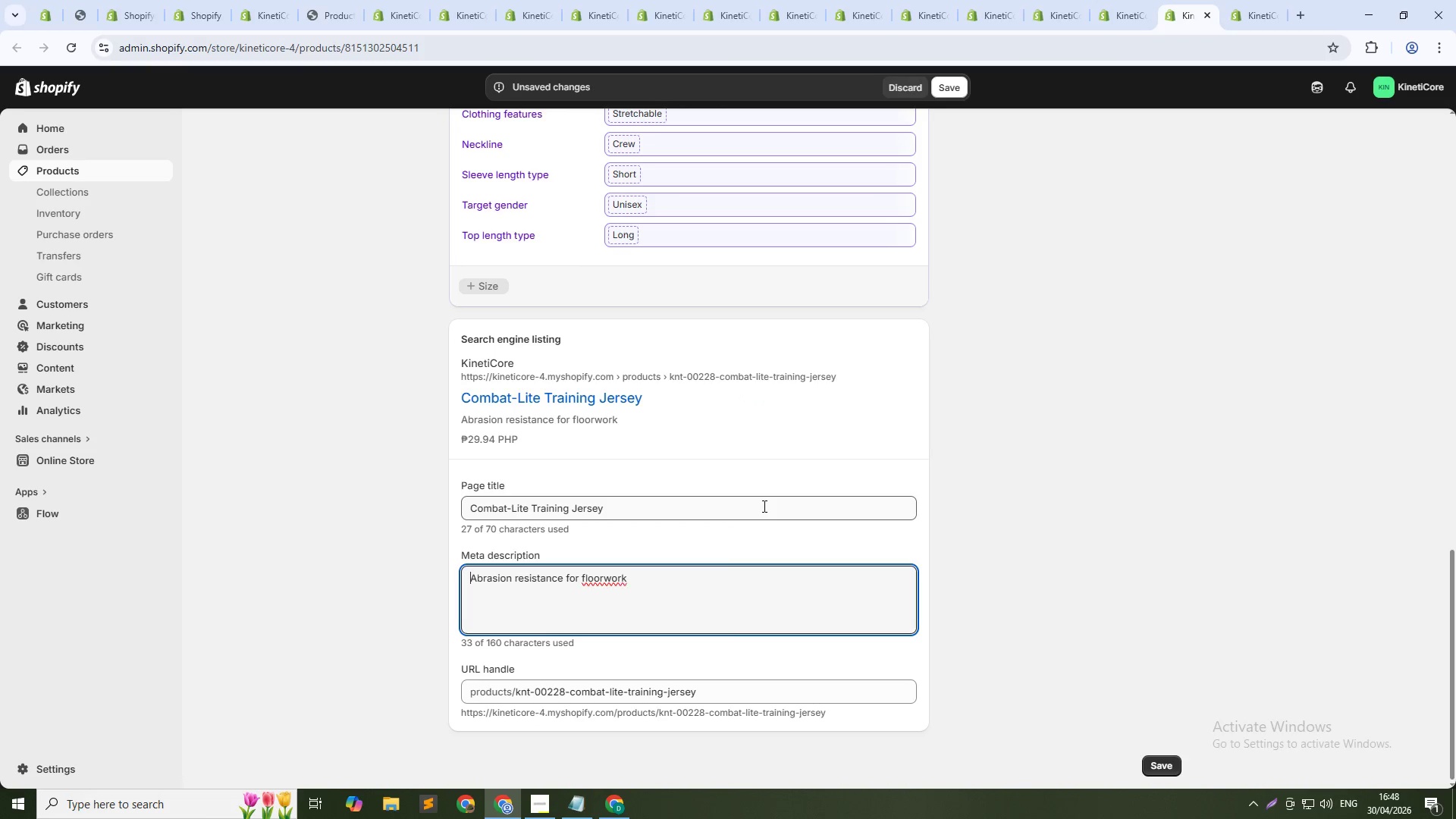 
key(Tab)
 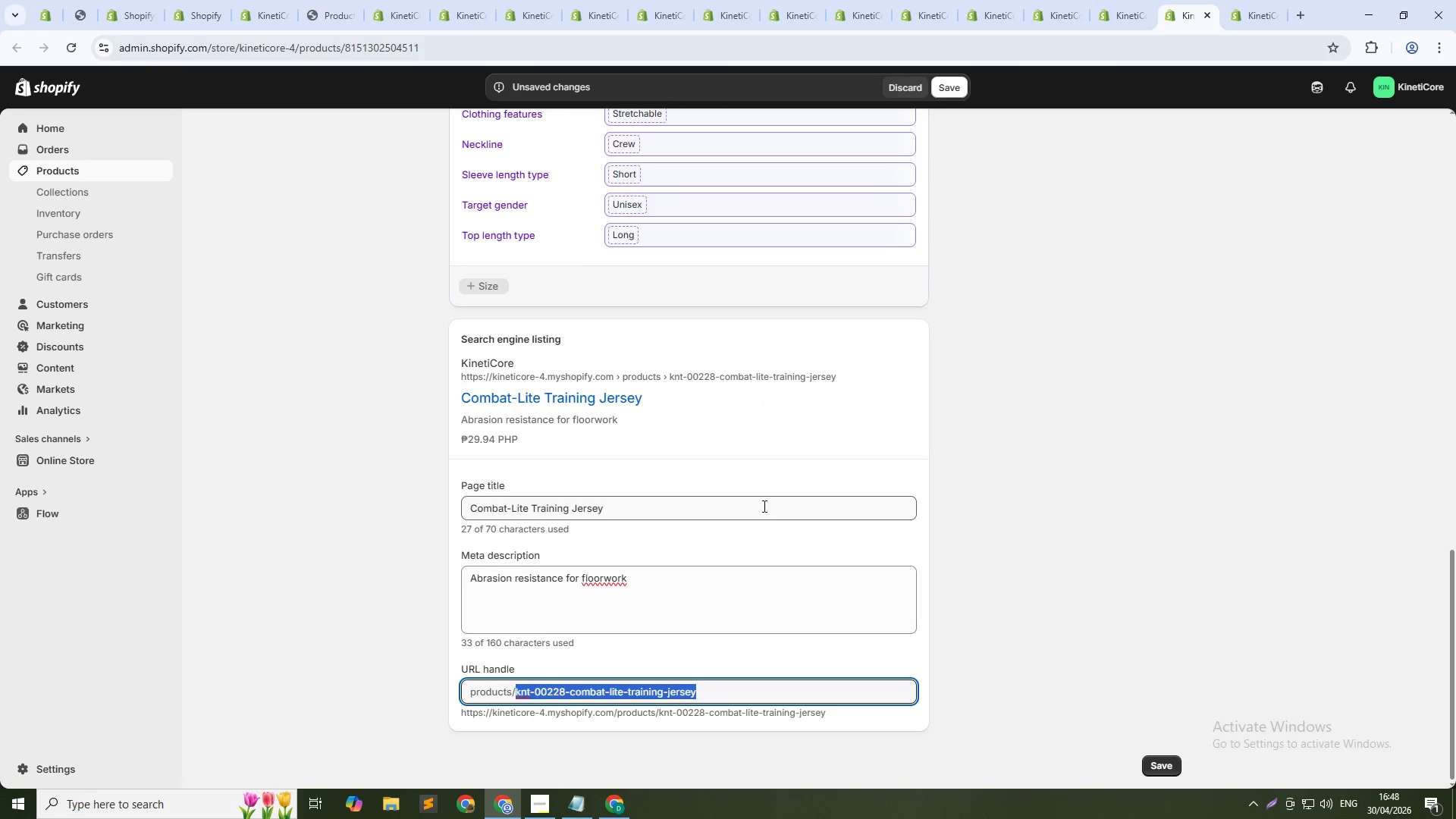 
key(ArrowDown)
 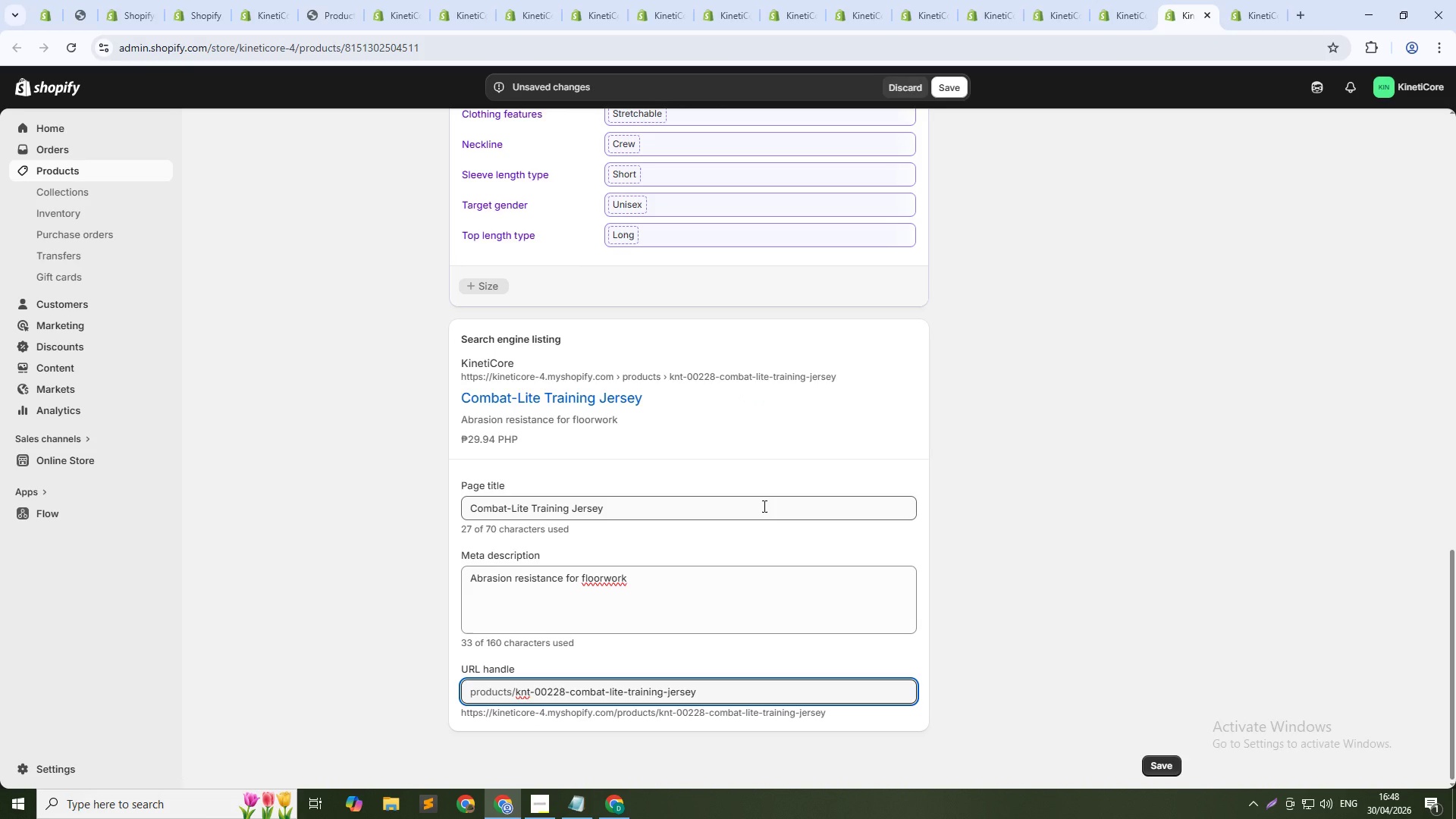 
key(NumpadSubtract)
 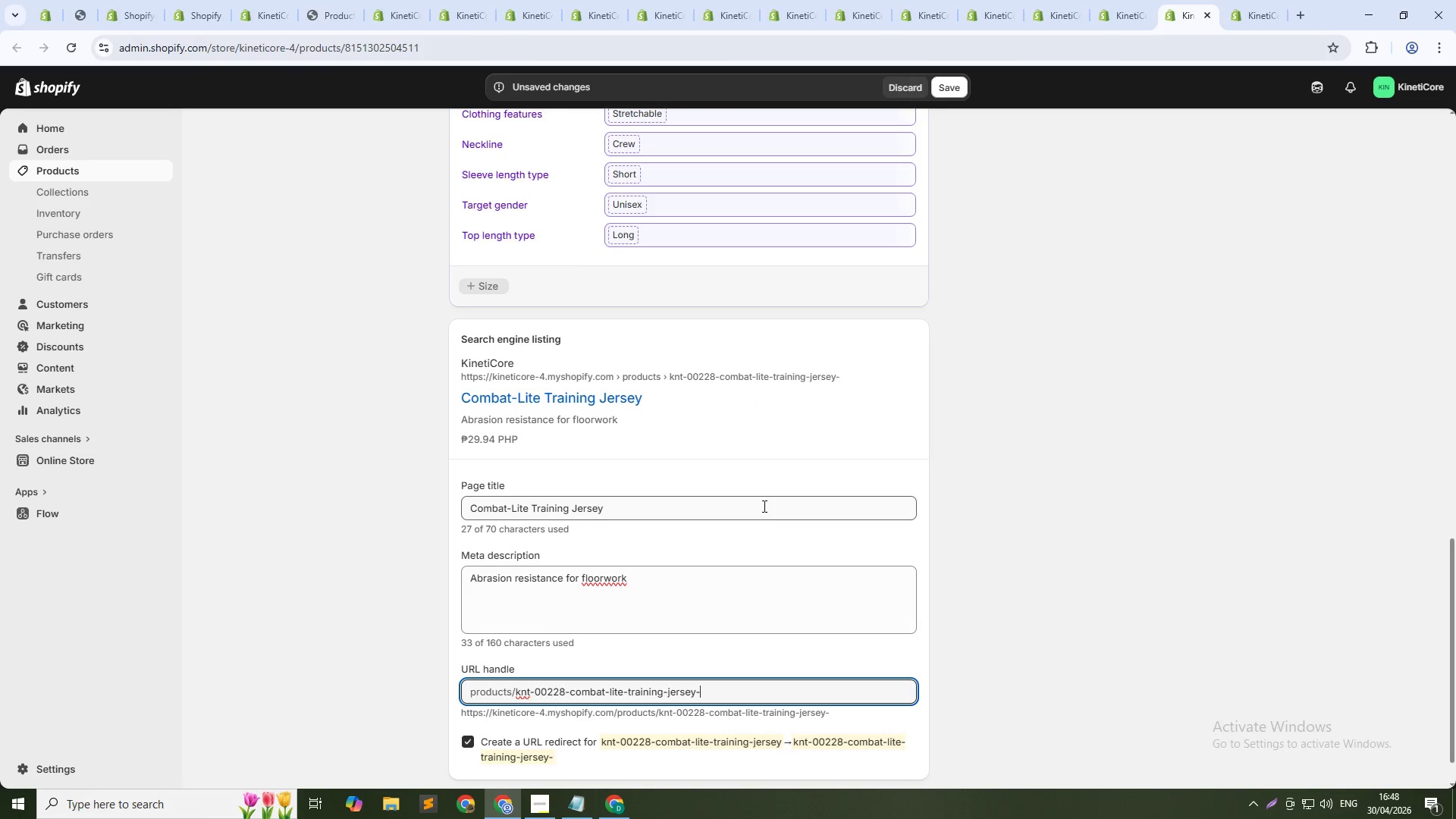 
key(Numpad2)
 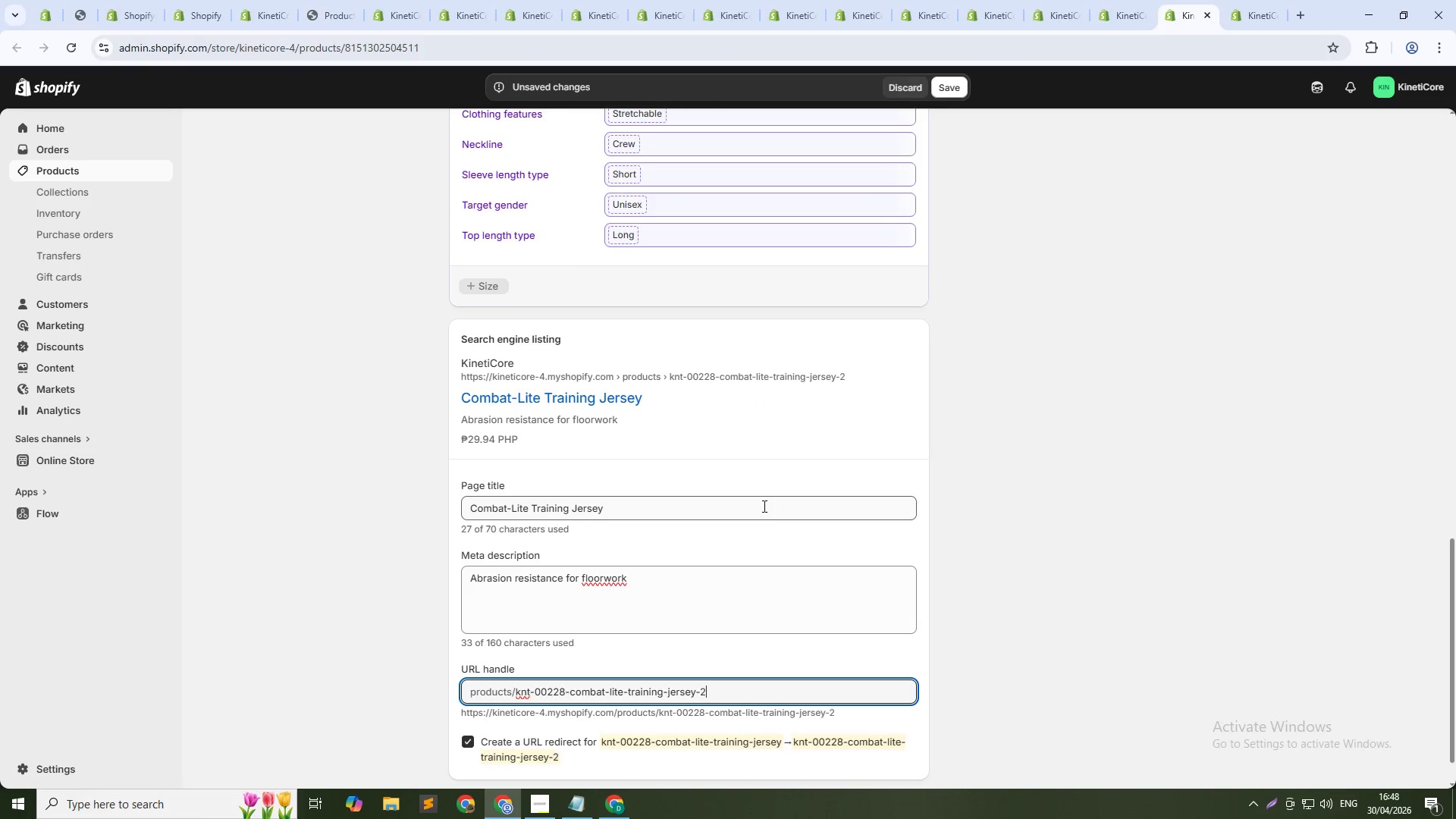 
key(Numpad2)
 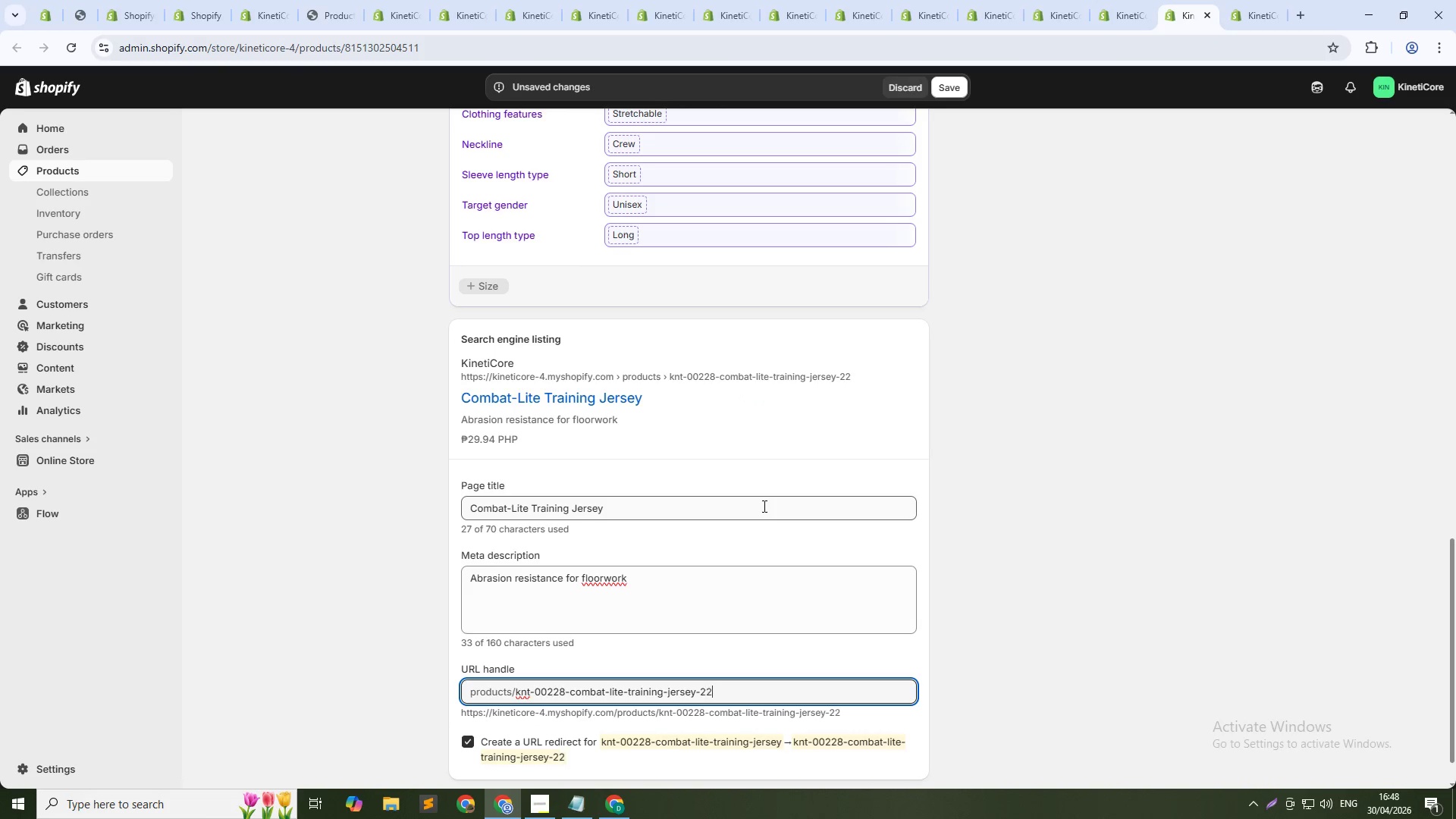 
key(Numpad8)
 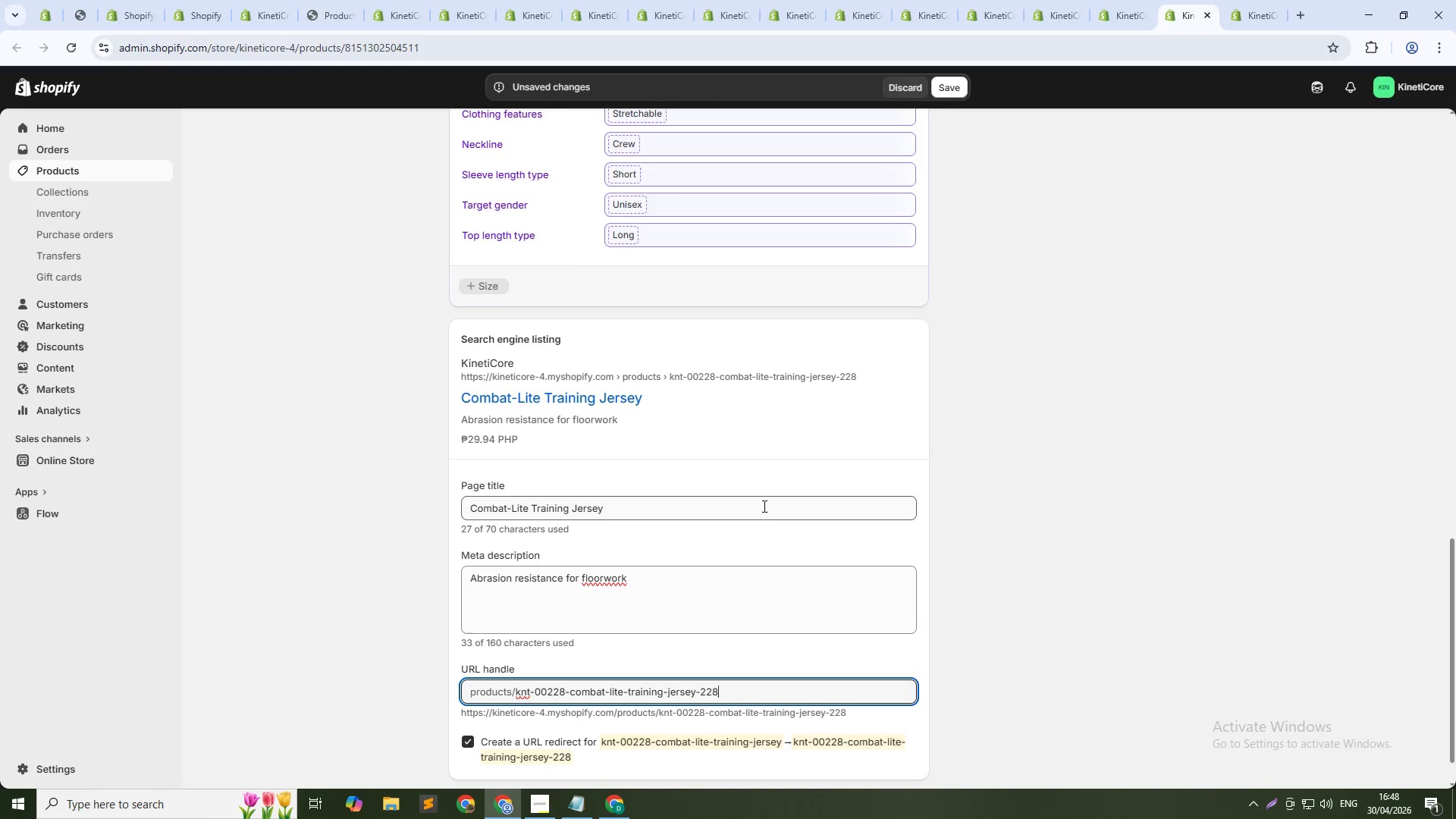 
key(ArrowUp)
 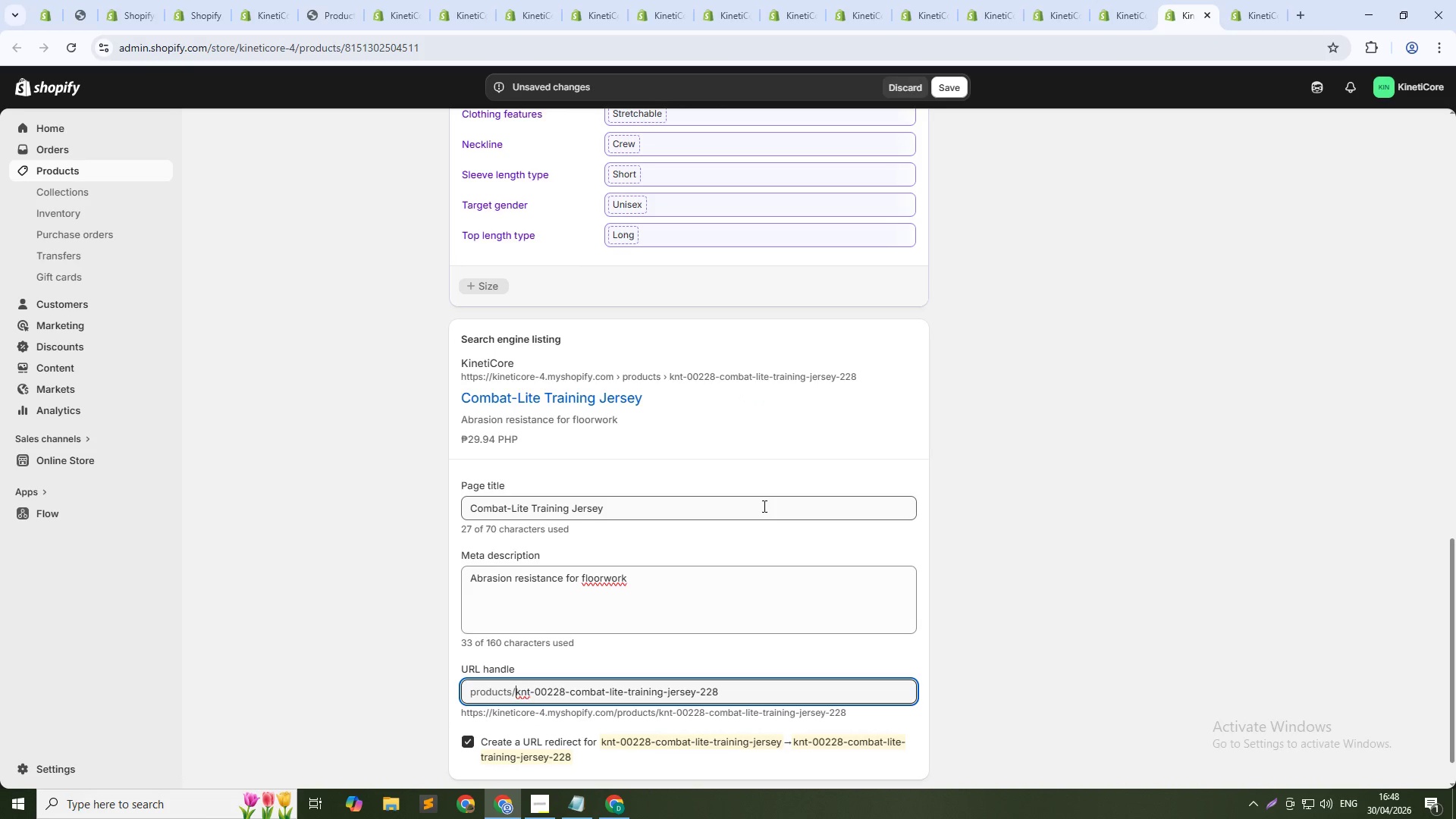 
key(Control+Shift+ArrowRight)
 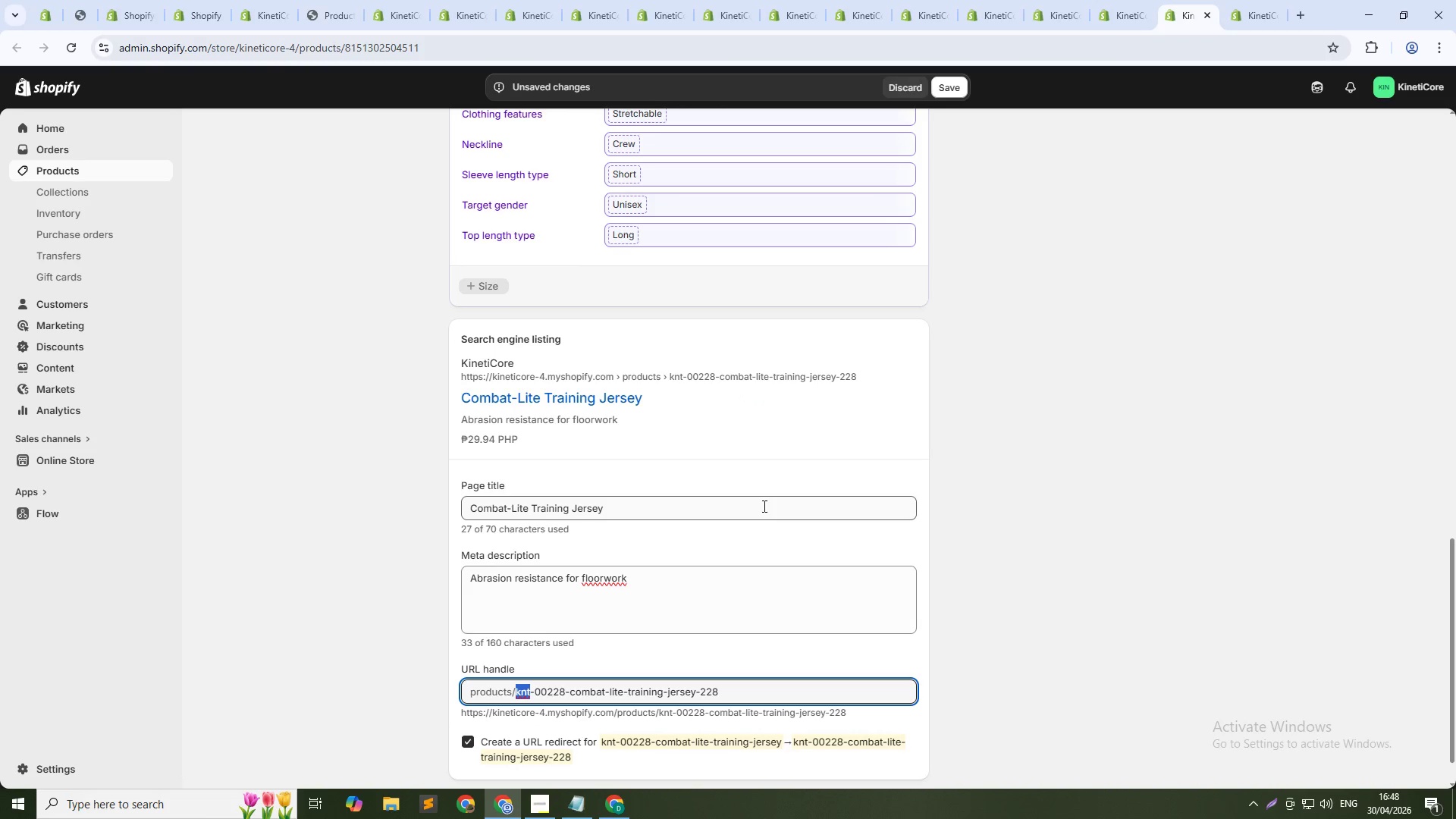 
key(Control+Shift+ArrowRight)
 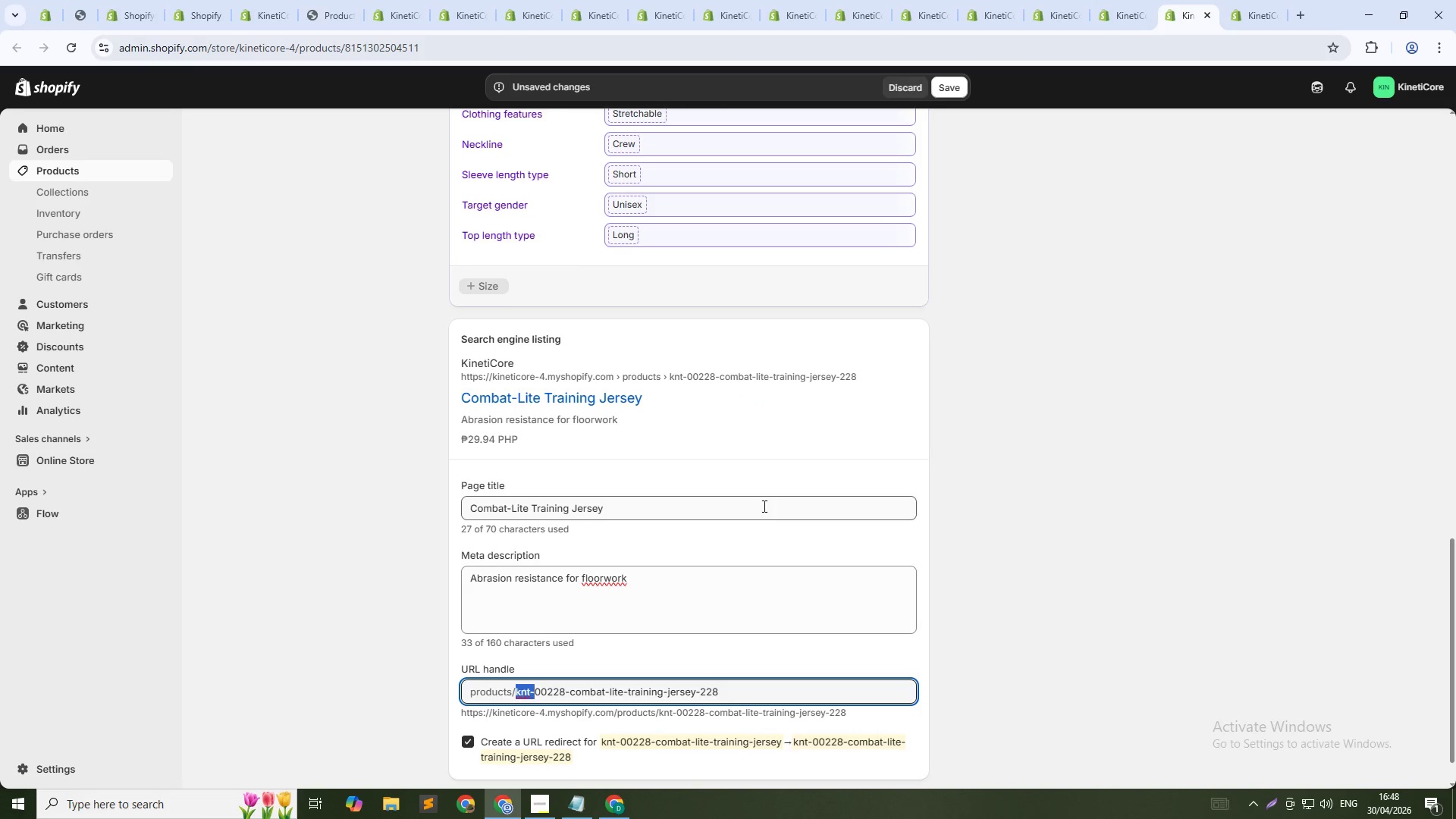 
key(Control+Shift+ArrowRight)
 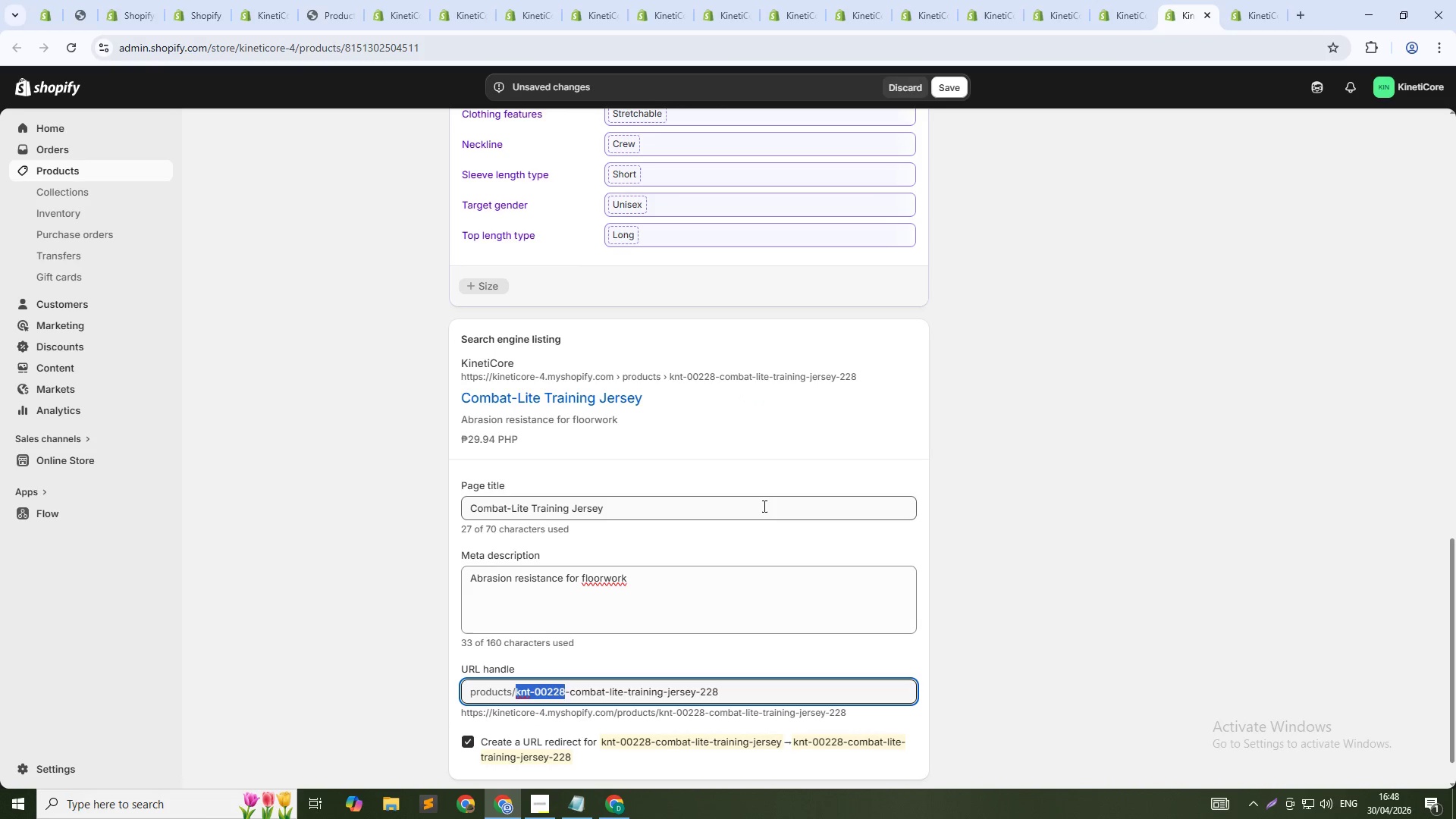 
key(Shift+ArrowRight)
 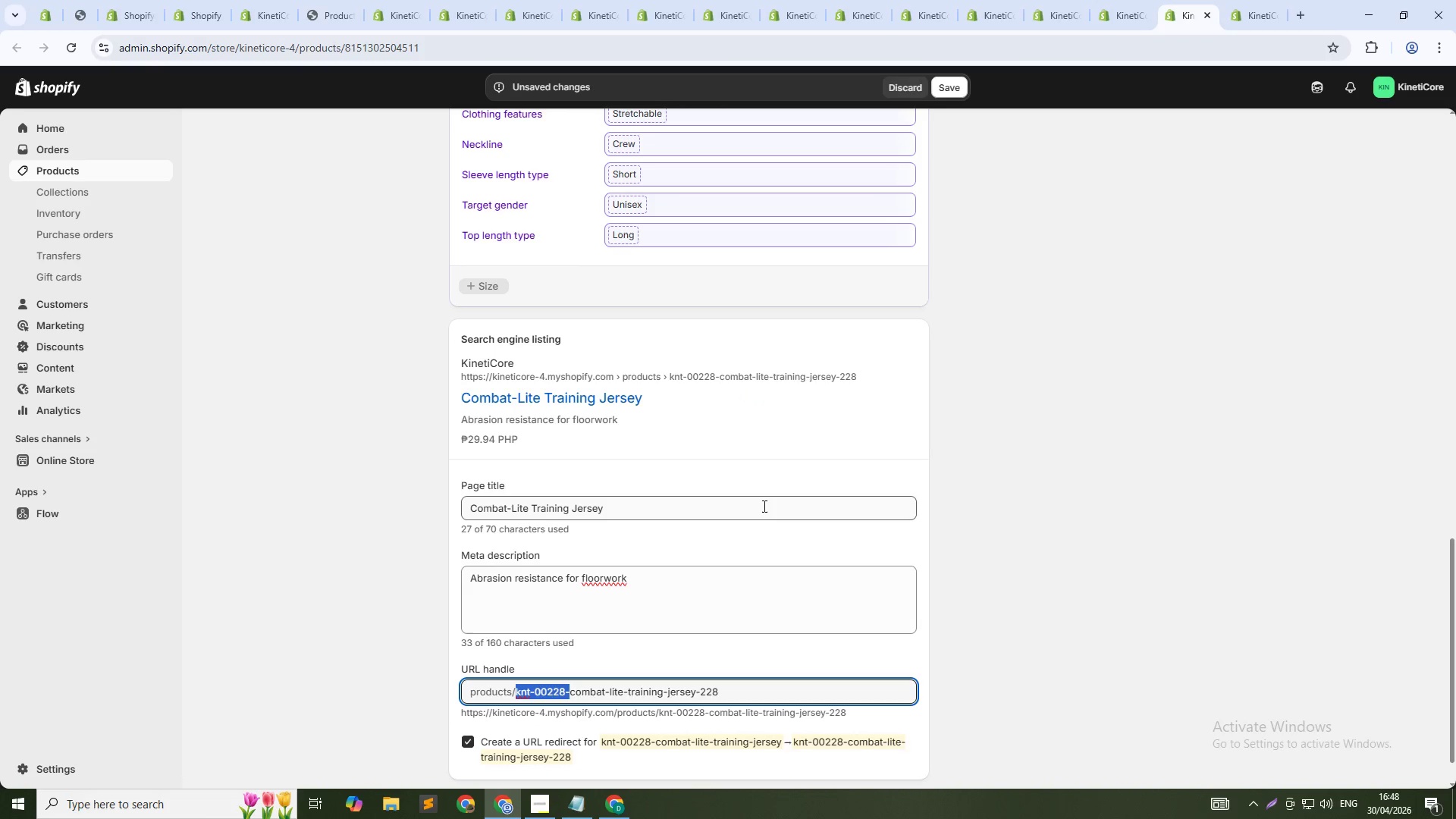 
key(Backspace)
 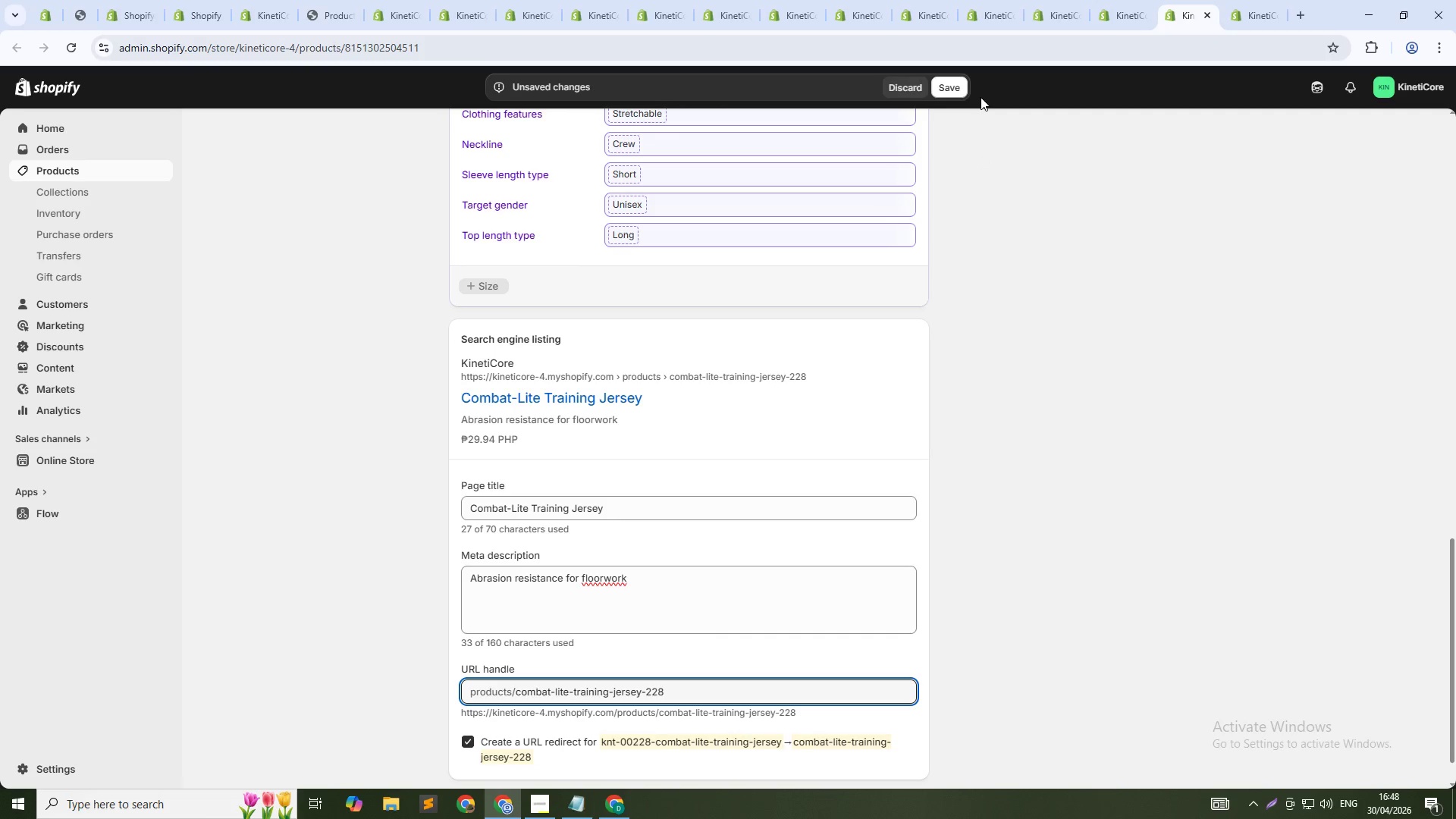 
left_click([957, 87])
 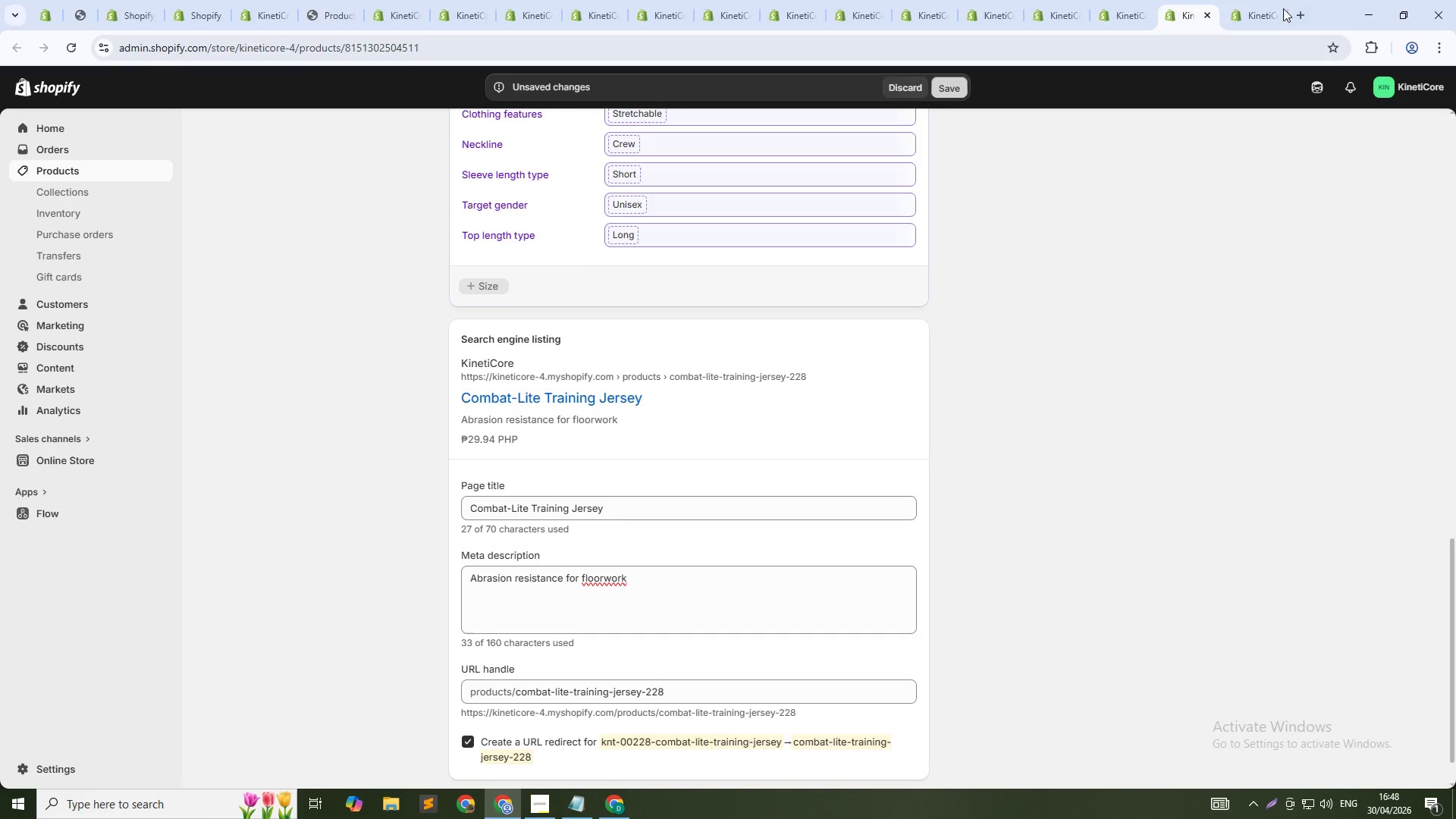 
left_click([1262, 7])
 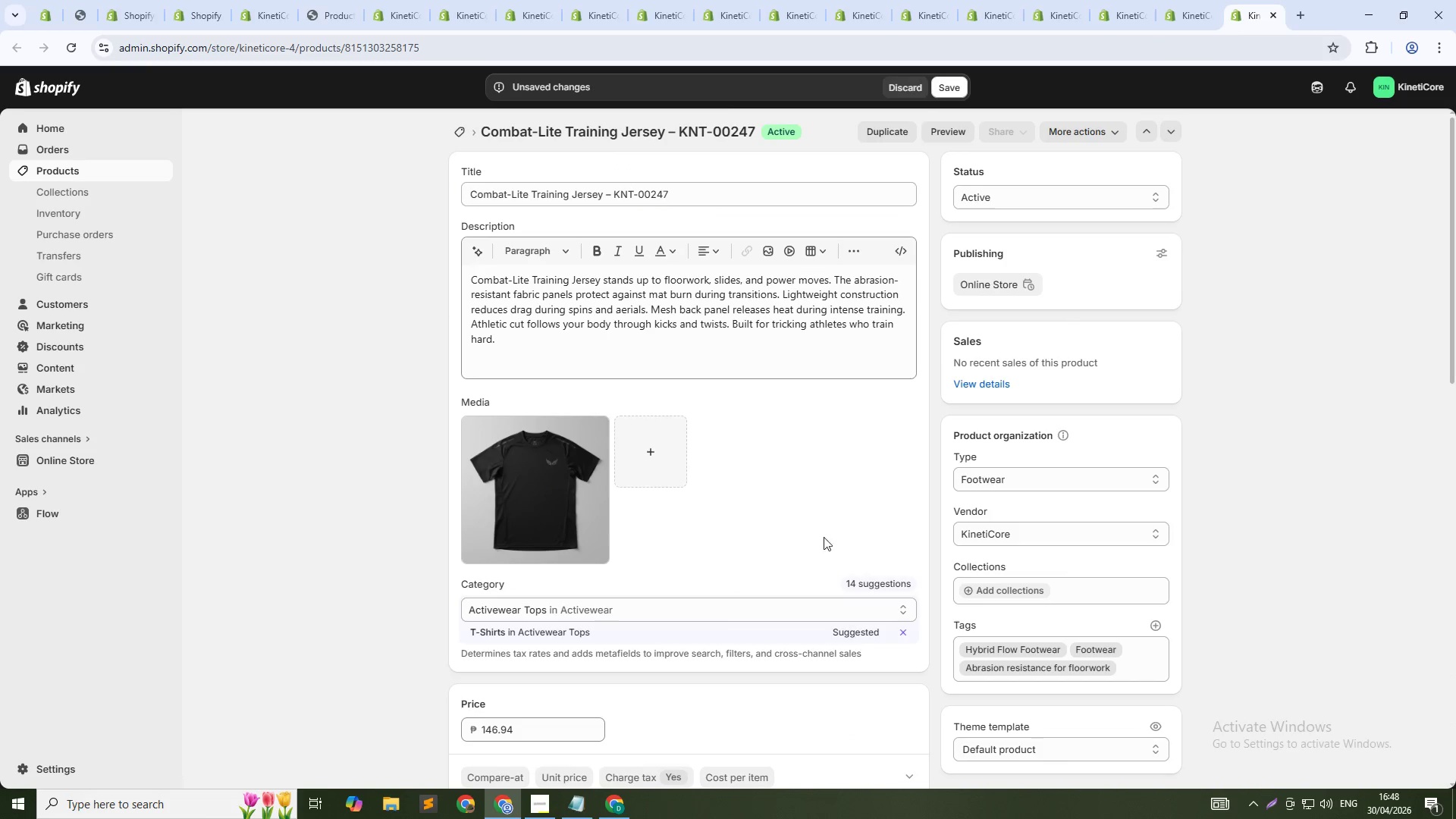 
scroll: coordinate [802, 541], scroll_direction: down, amount: 18.0
 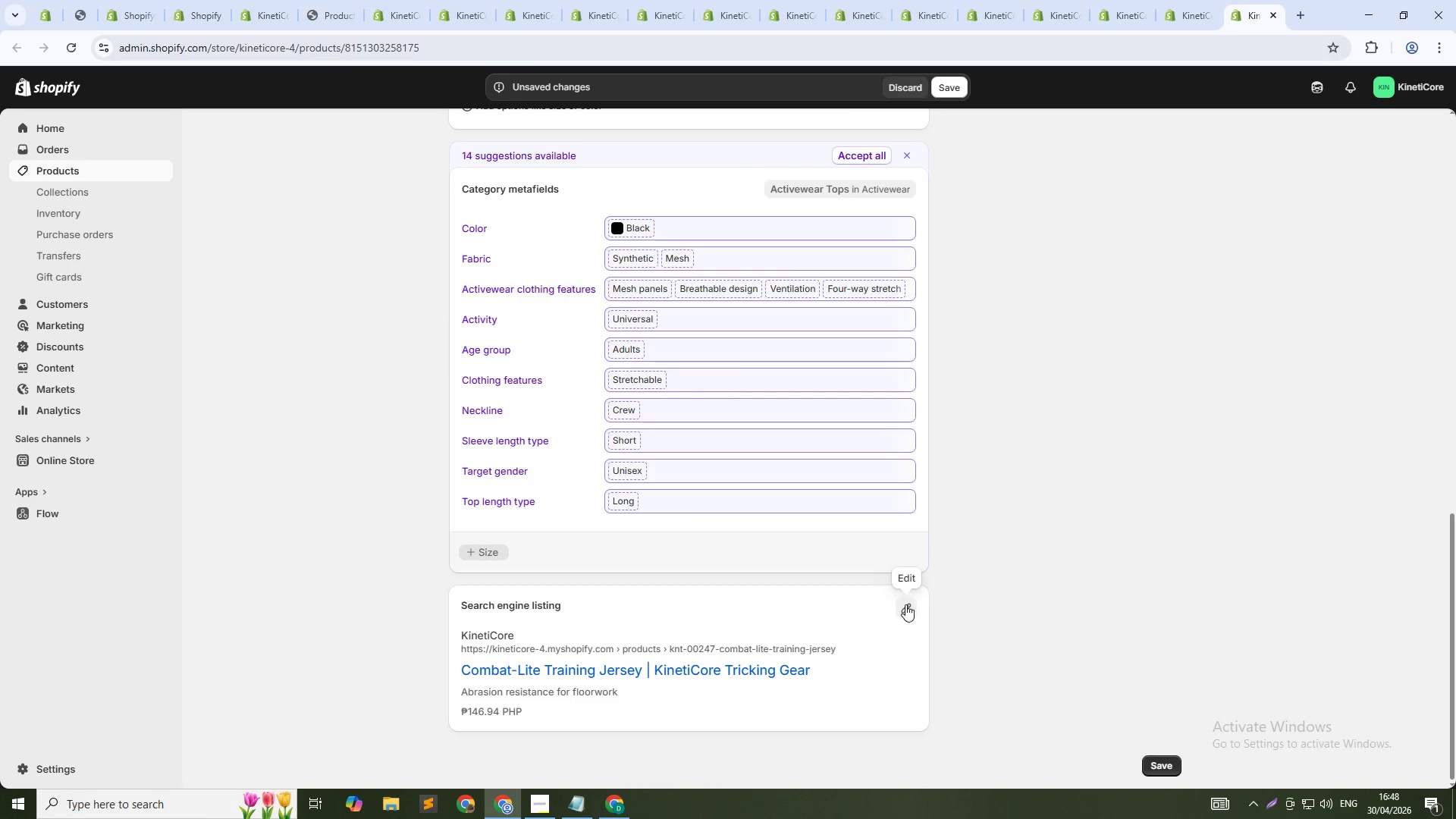 
left_click([909, 607])
 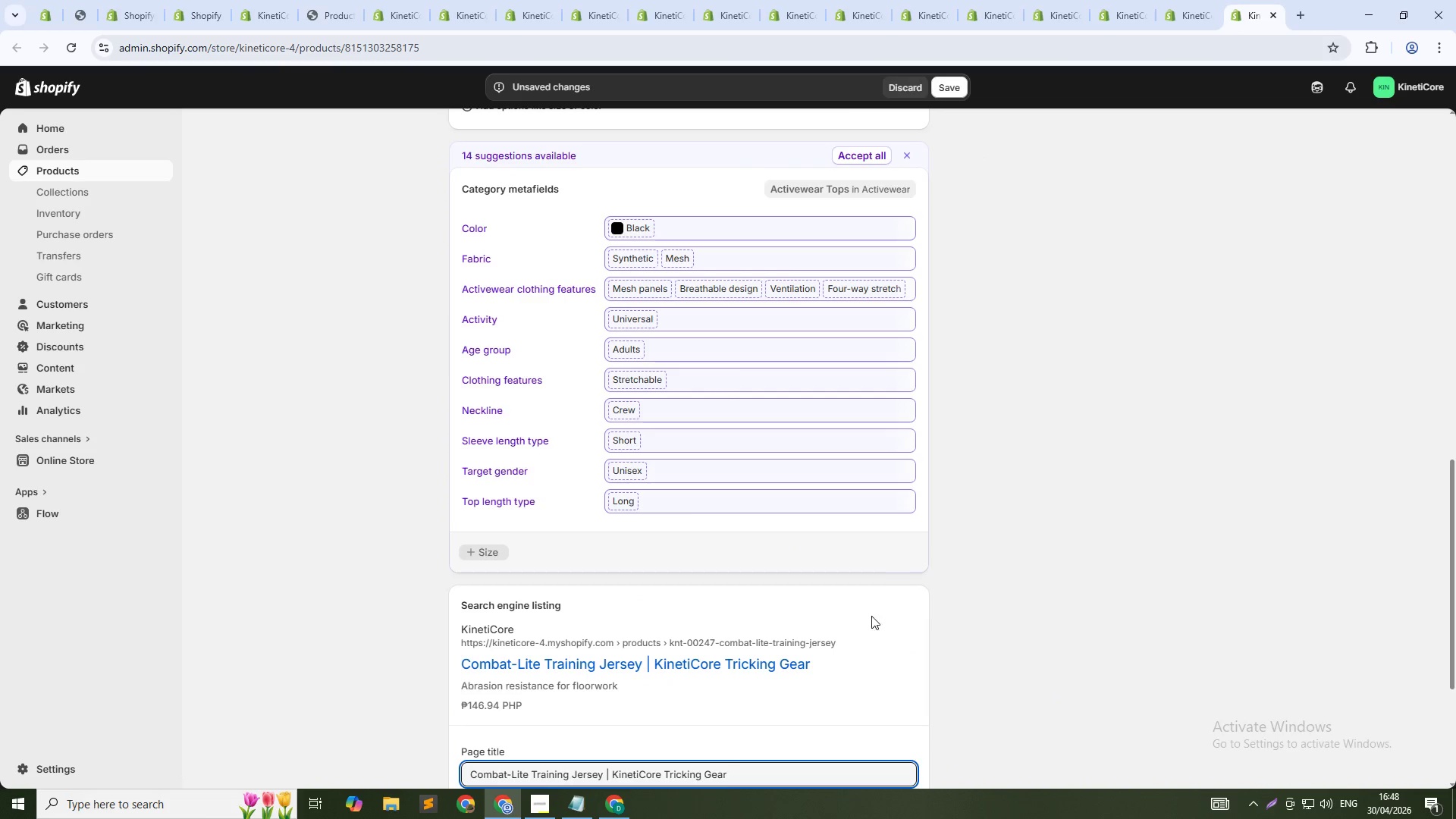 
scroll: coordinate [788, 640], scroll_direction: down, amount: 6.0
 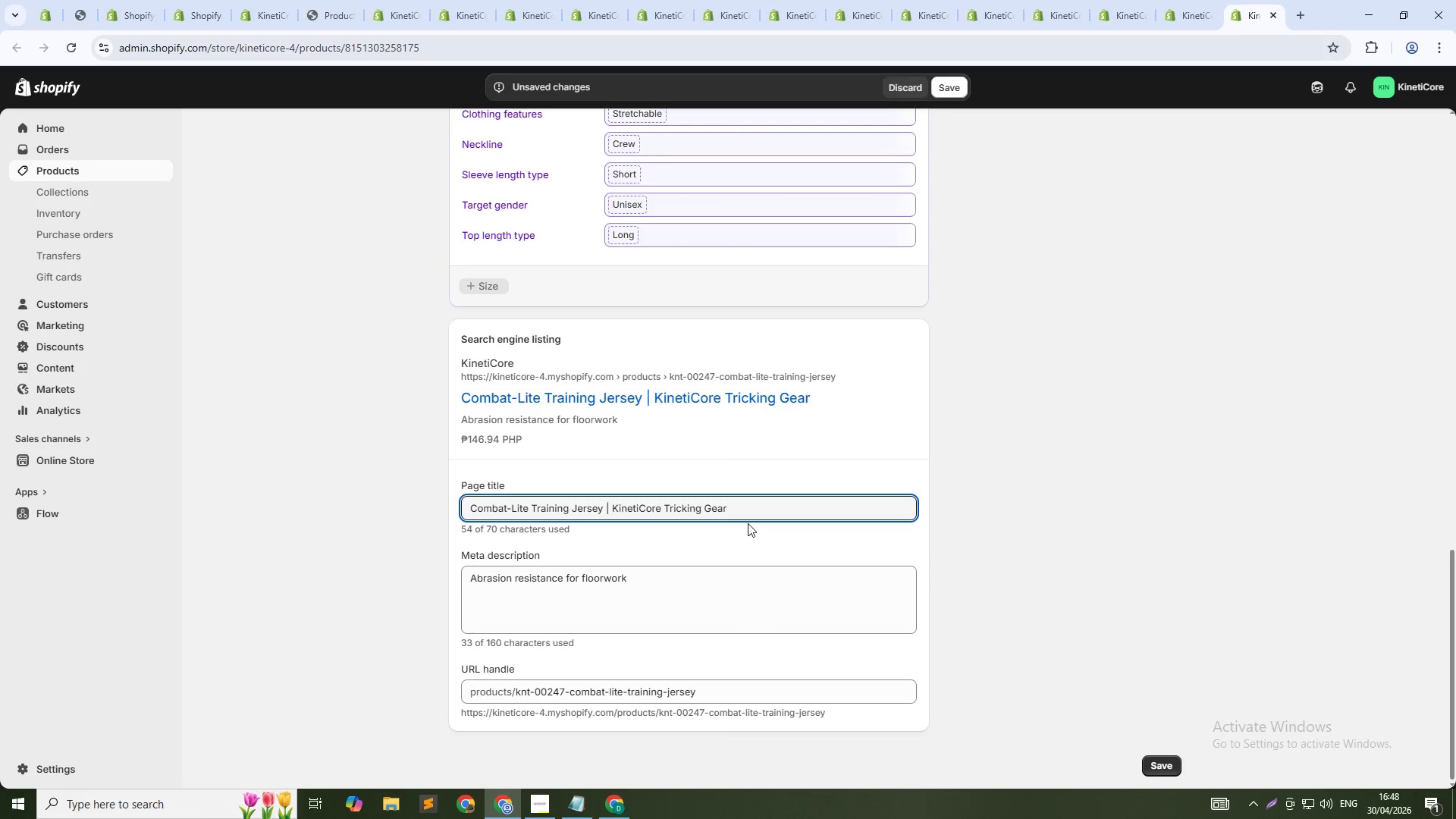 
left_click([758, 505])
 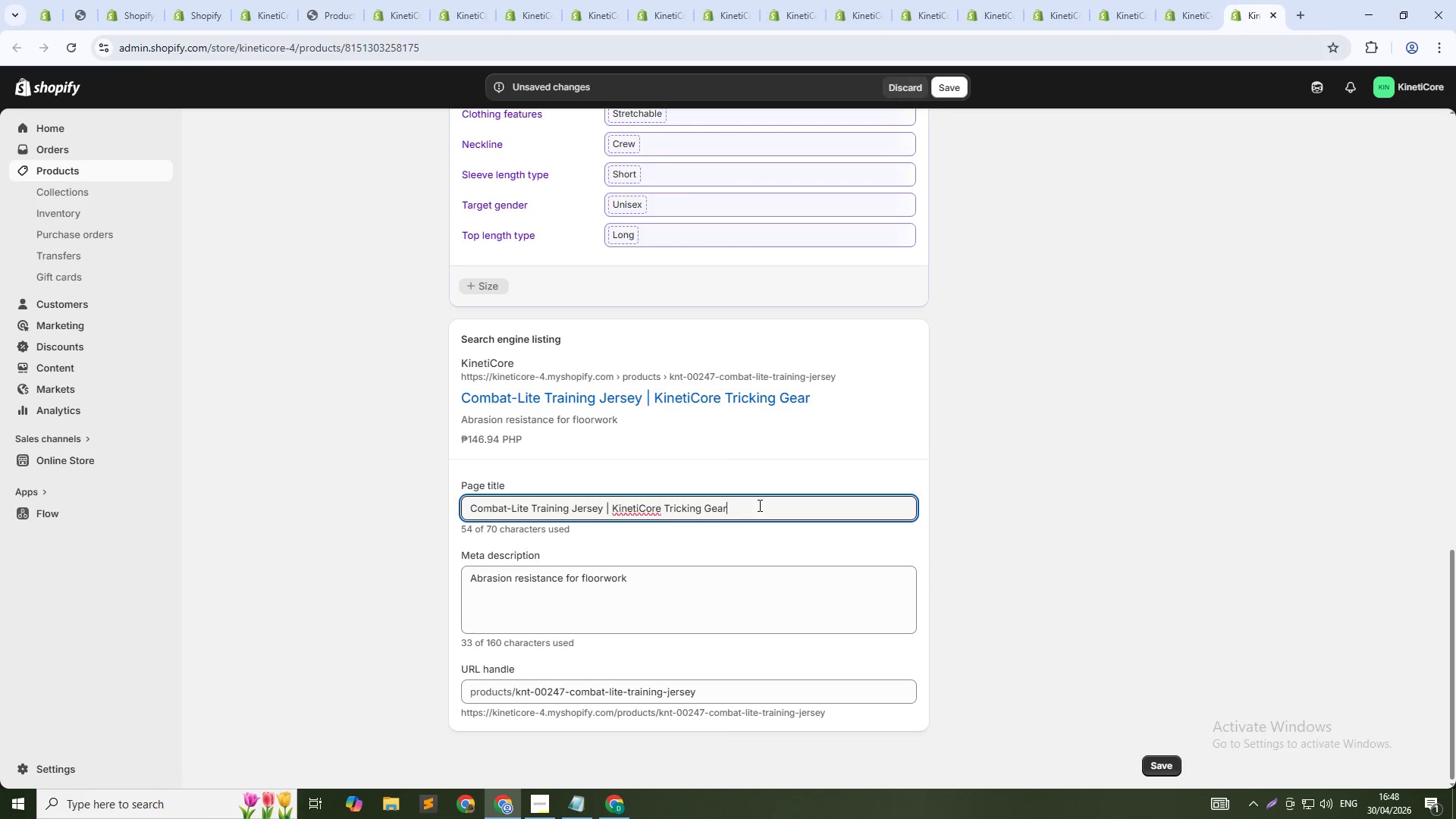 
key(Control+Shift+ArrowLeft)
 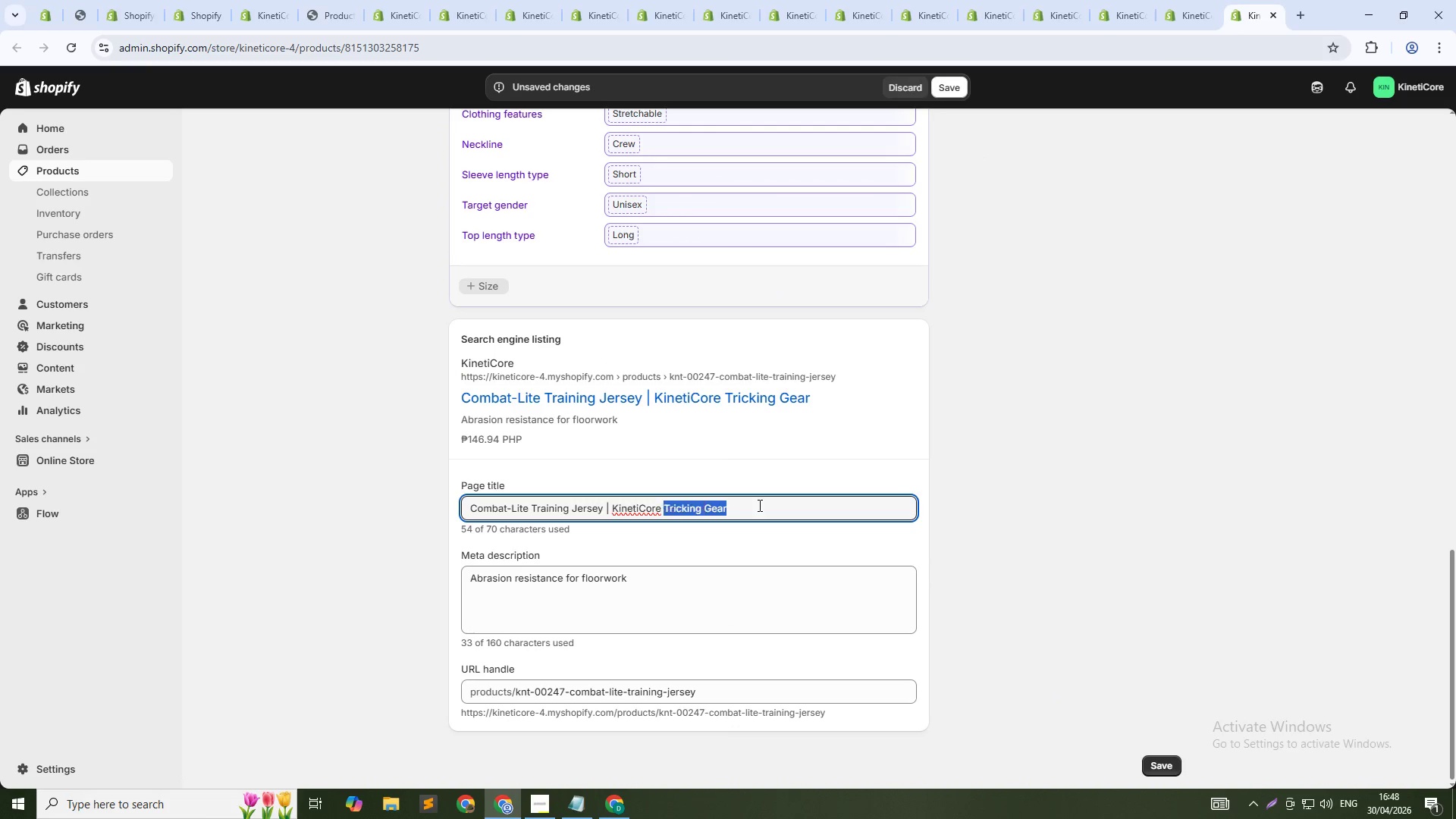 
key(Control+Shift+ArrowLeft)
 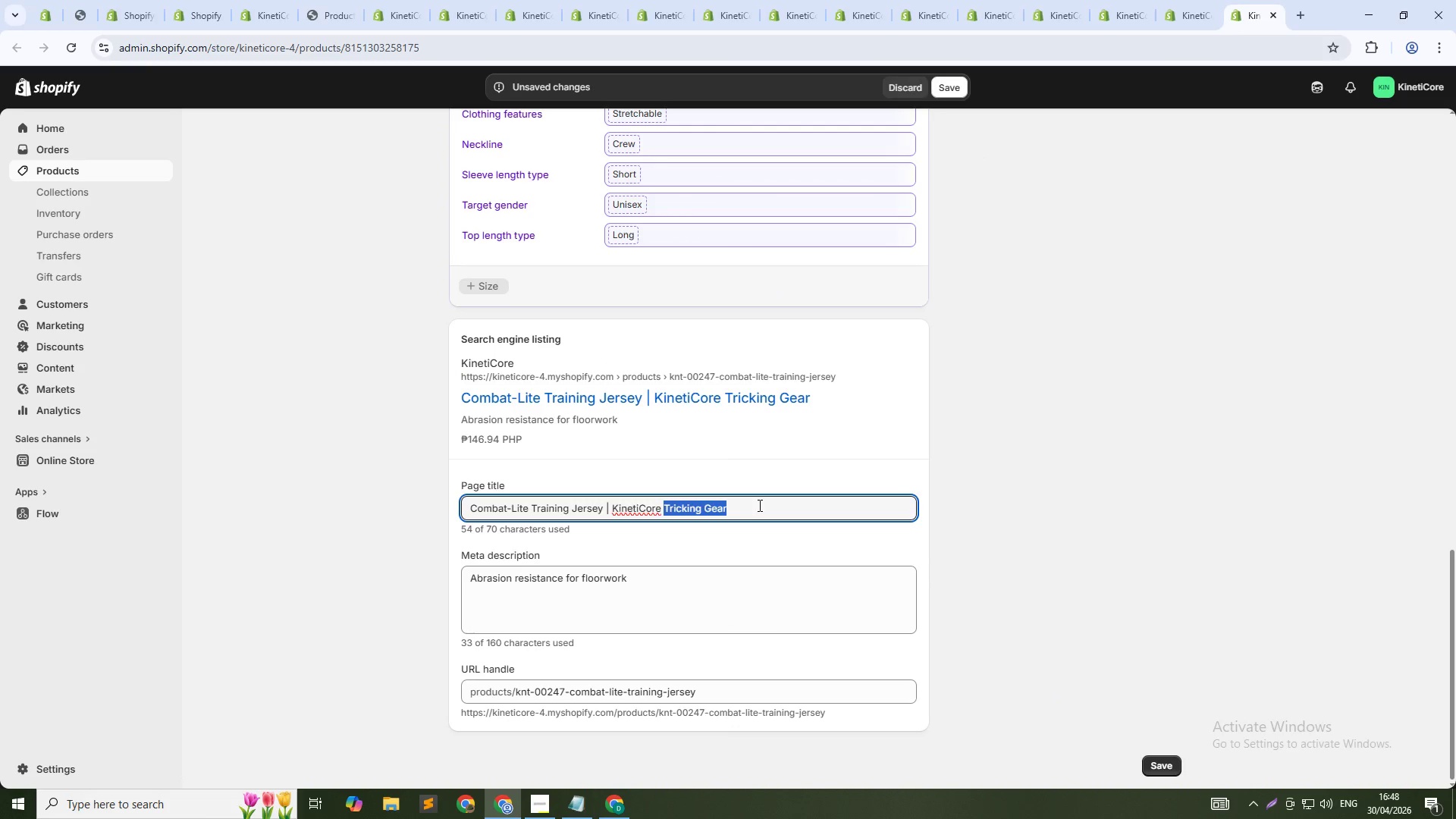 
key(Control+Shift+ArrowLeft)
 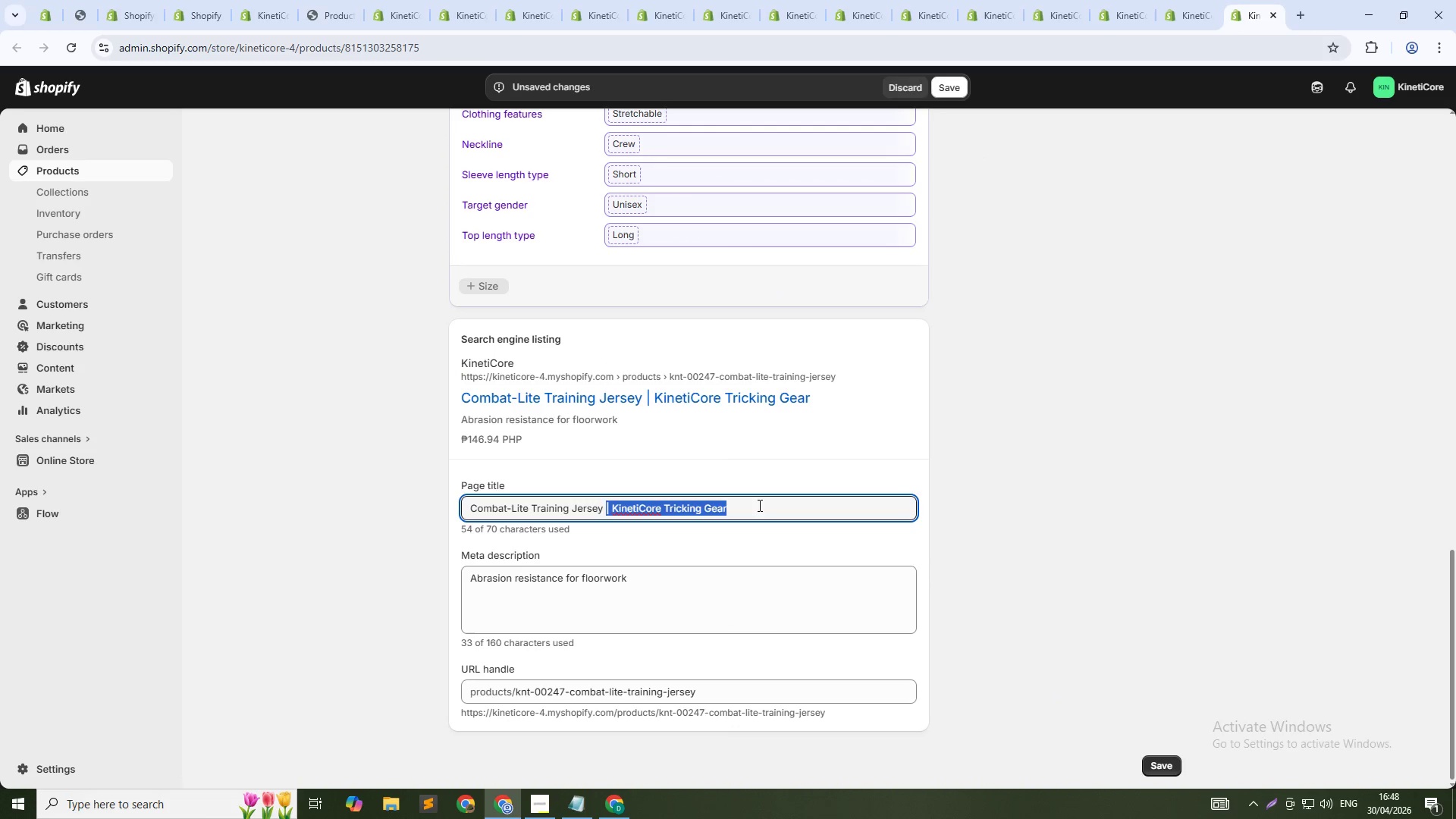 
key(Control+Shift+ArrowLeft)
 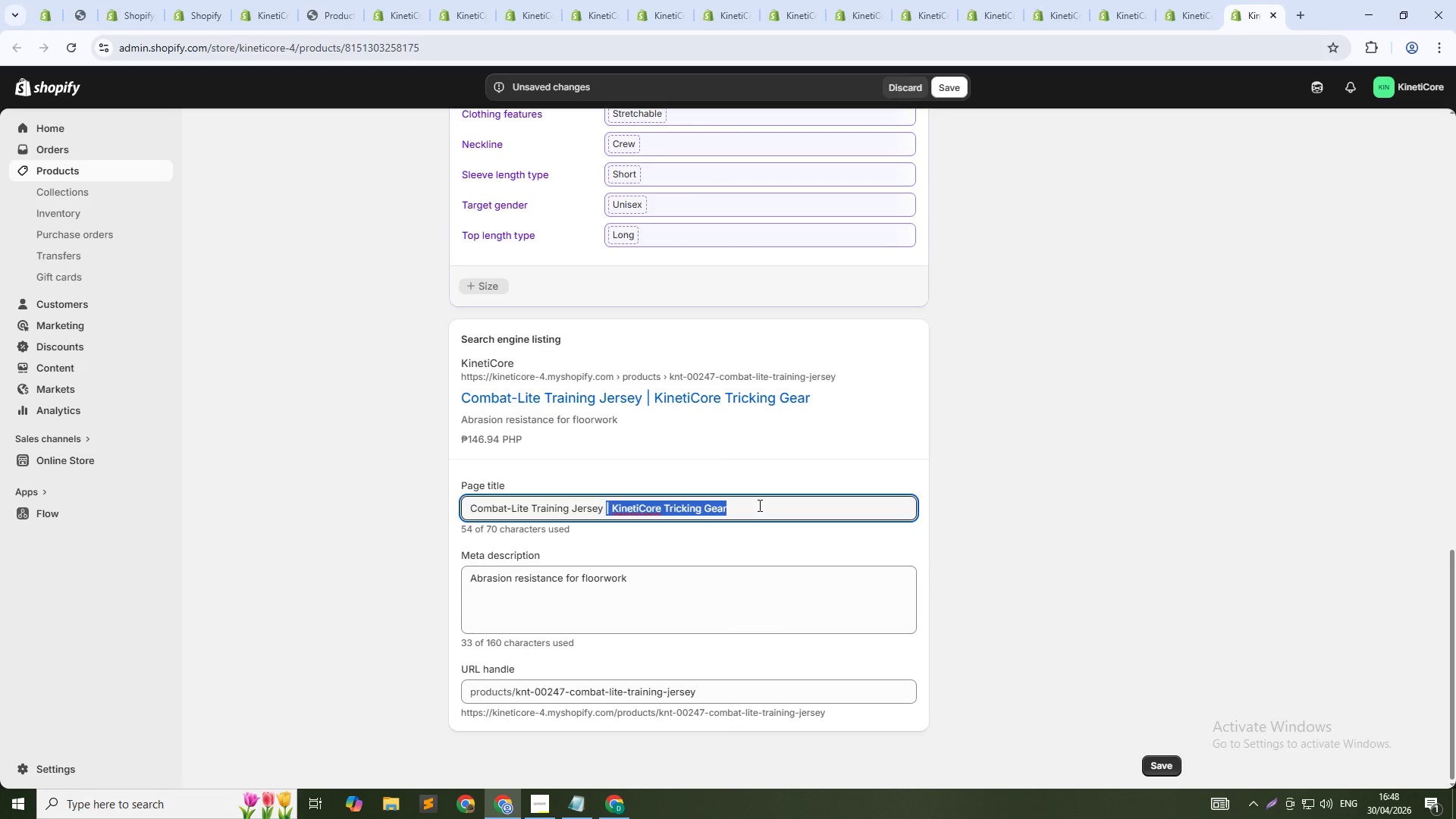 
key(Shift+ArrowLeft)
 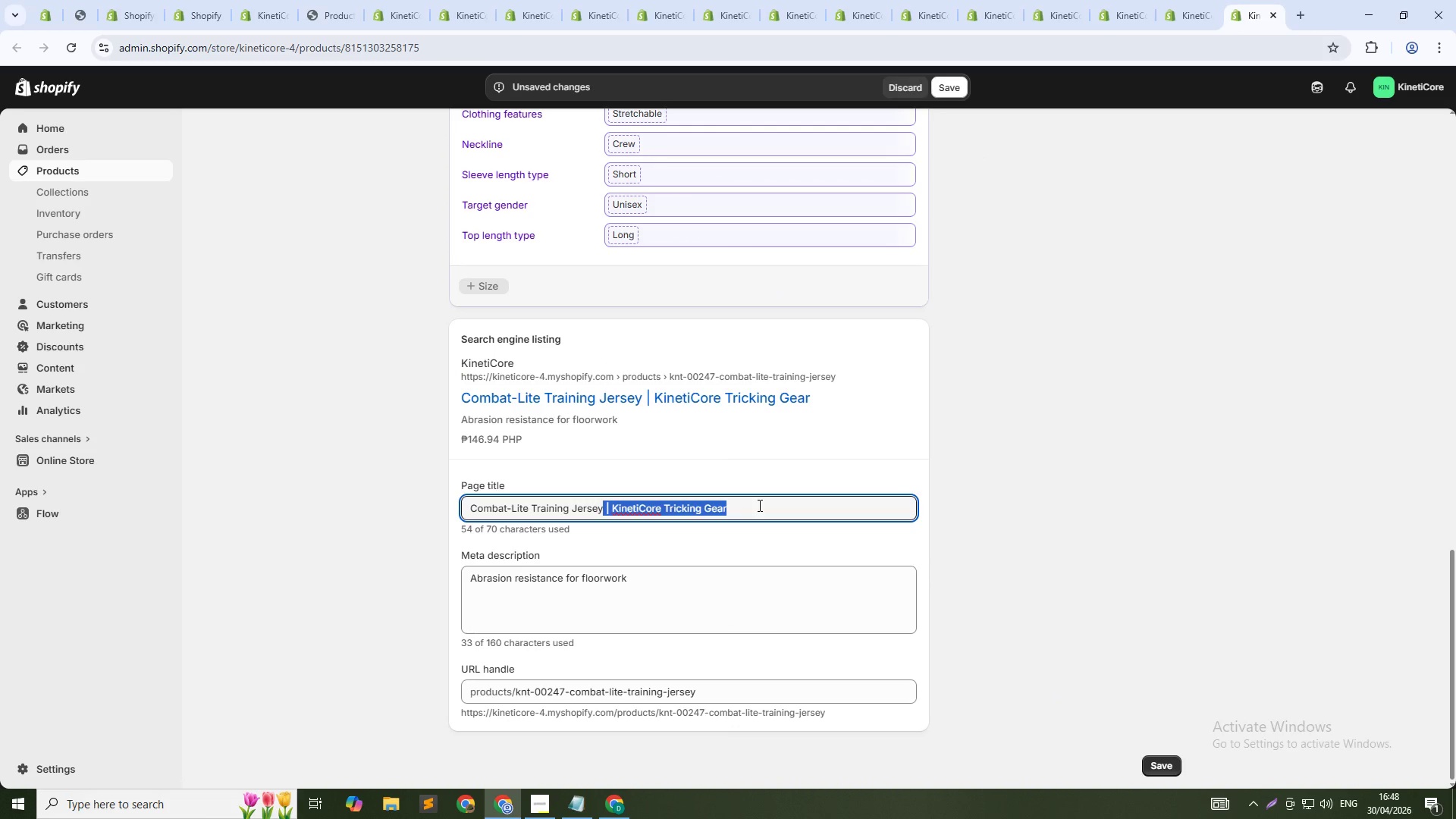 
key(Backspace)
 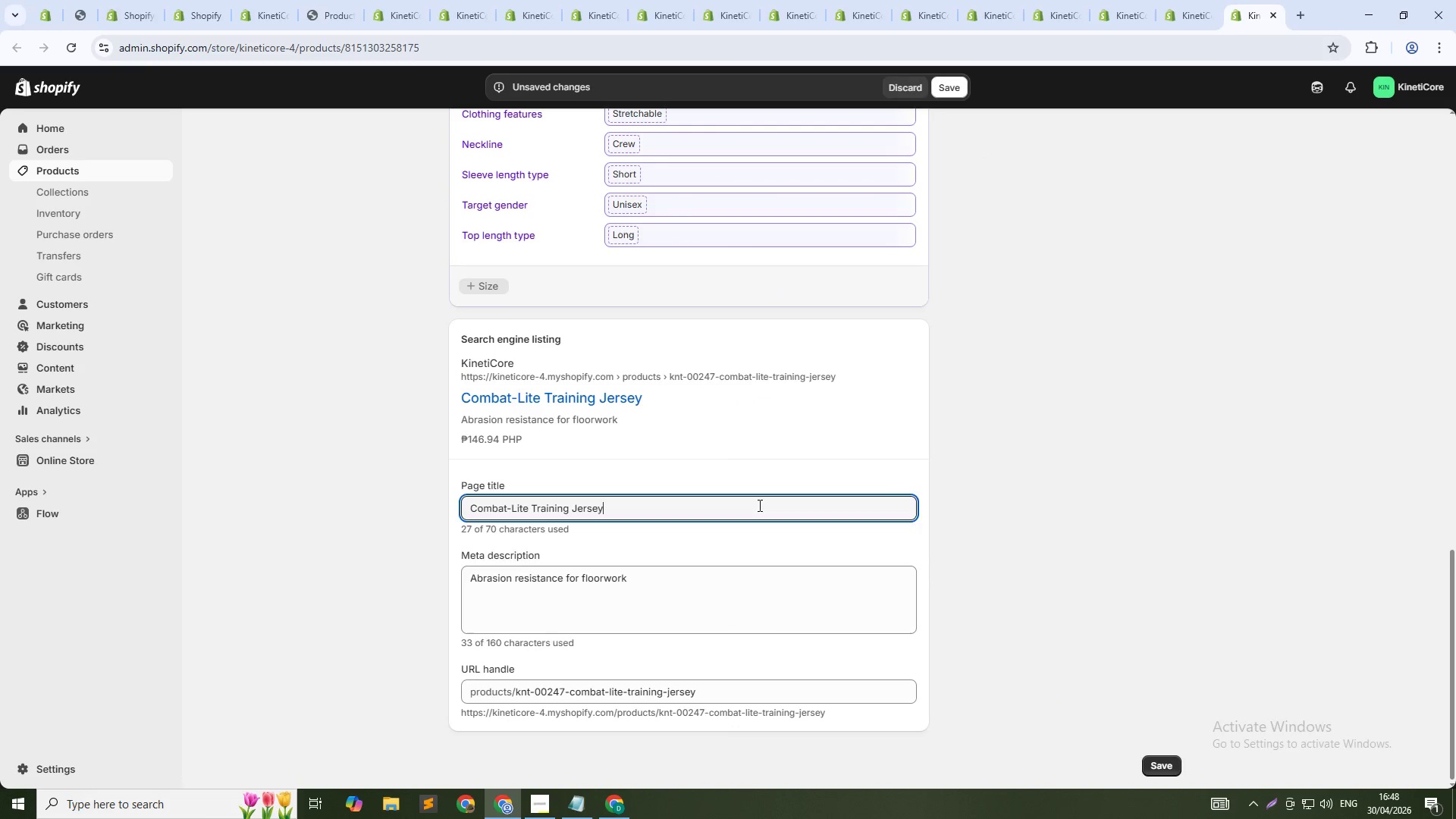 
key(Tab)
 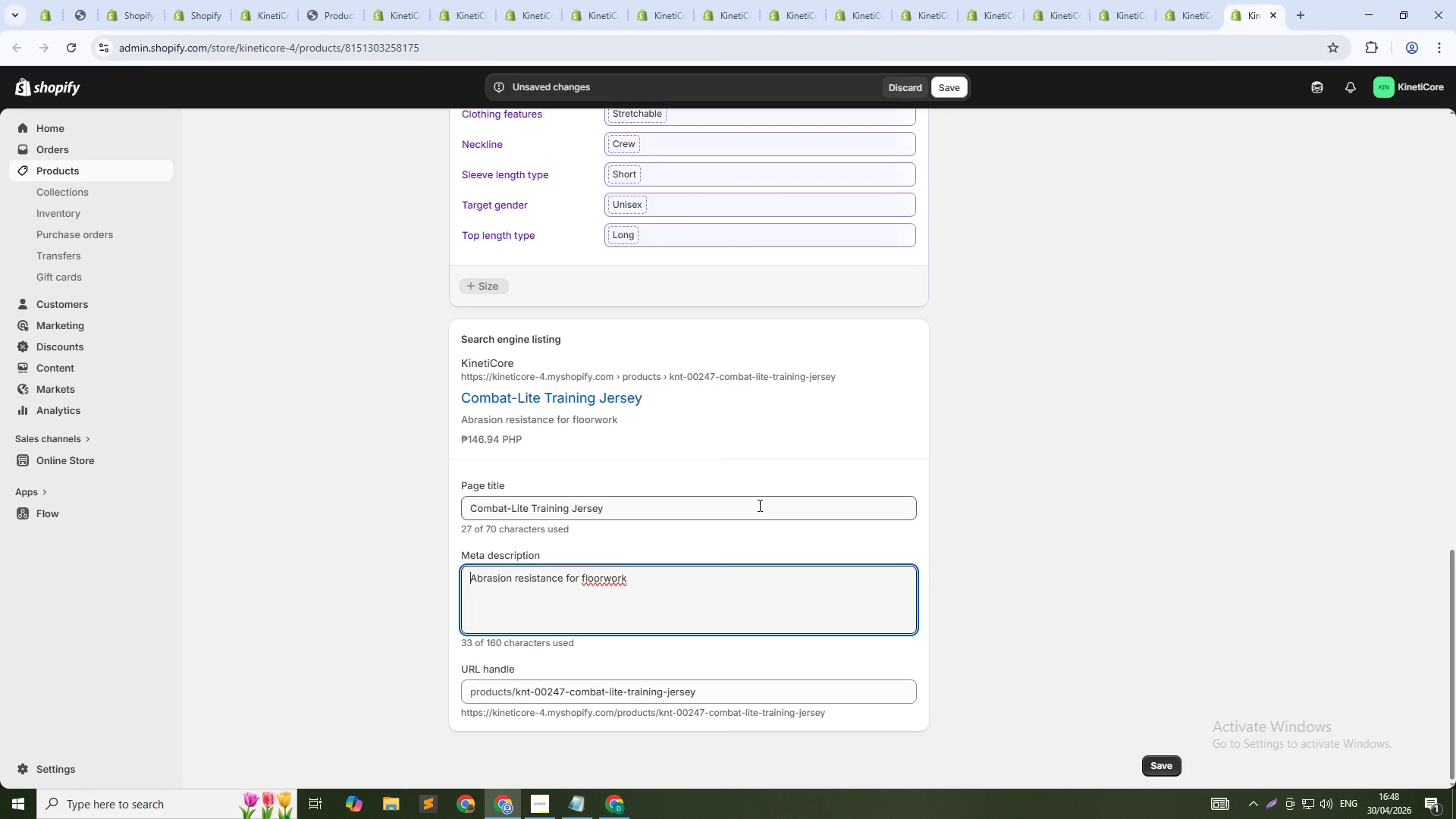 
key(Tab)
 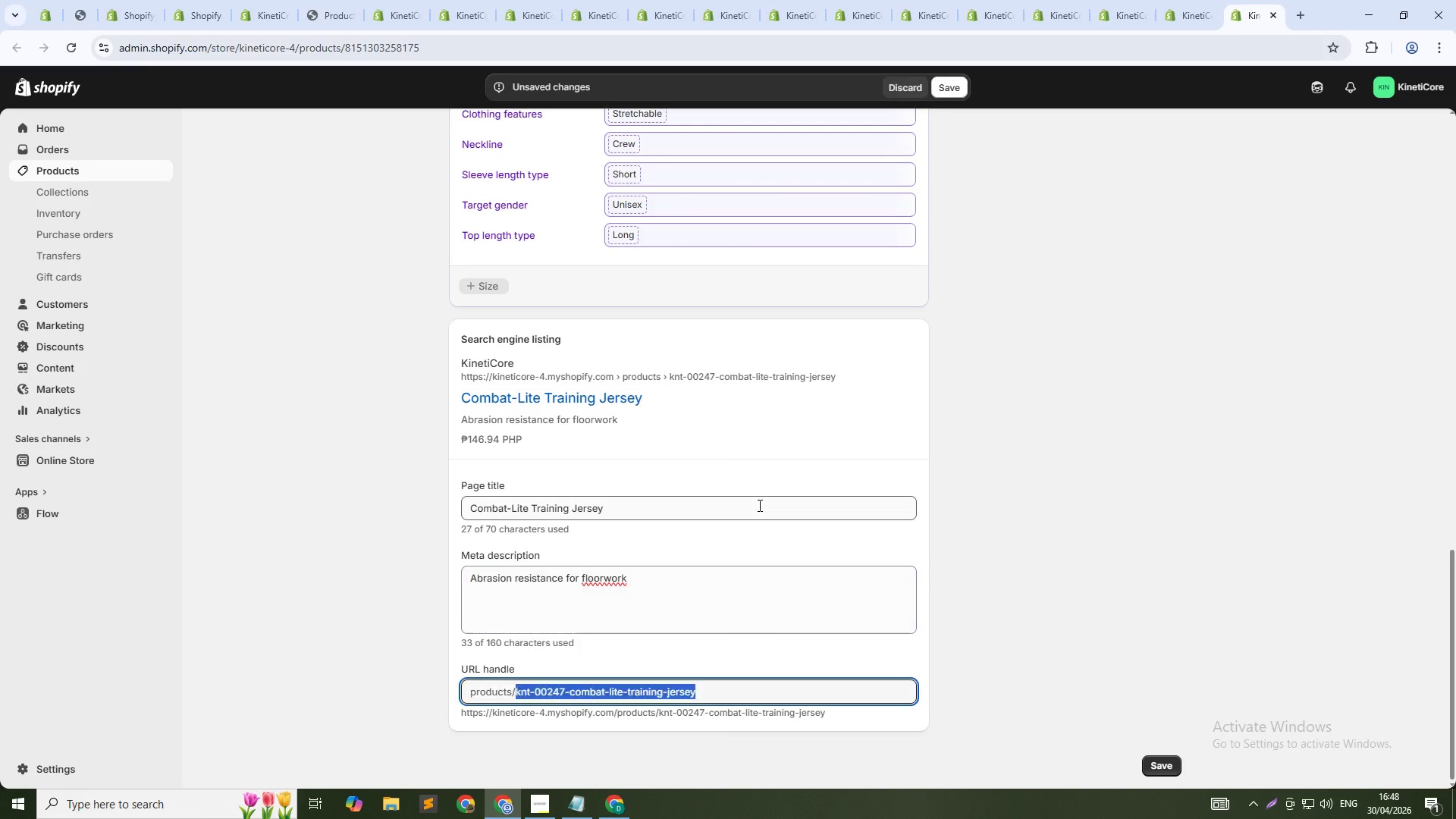 
key(ArrowDown)
 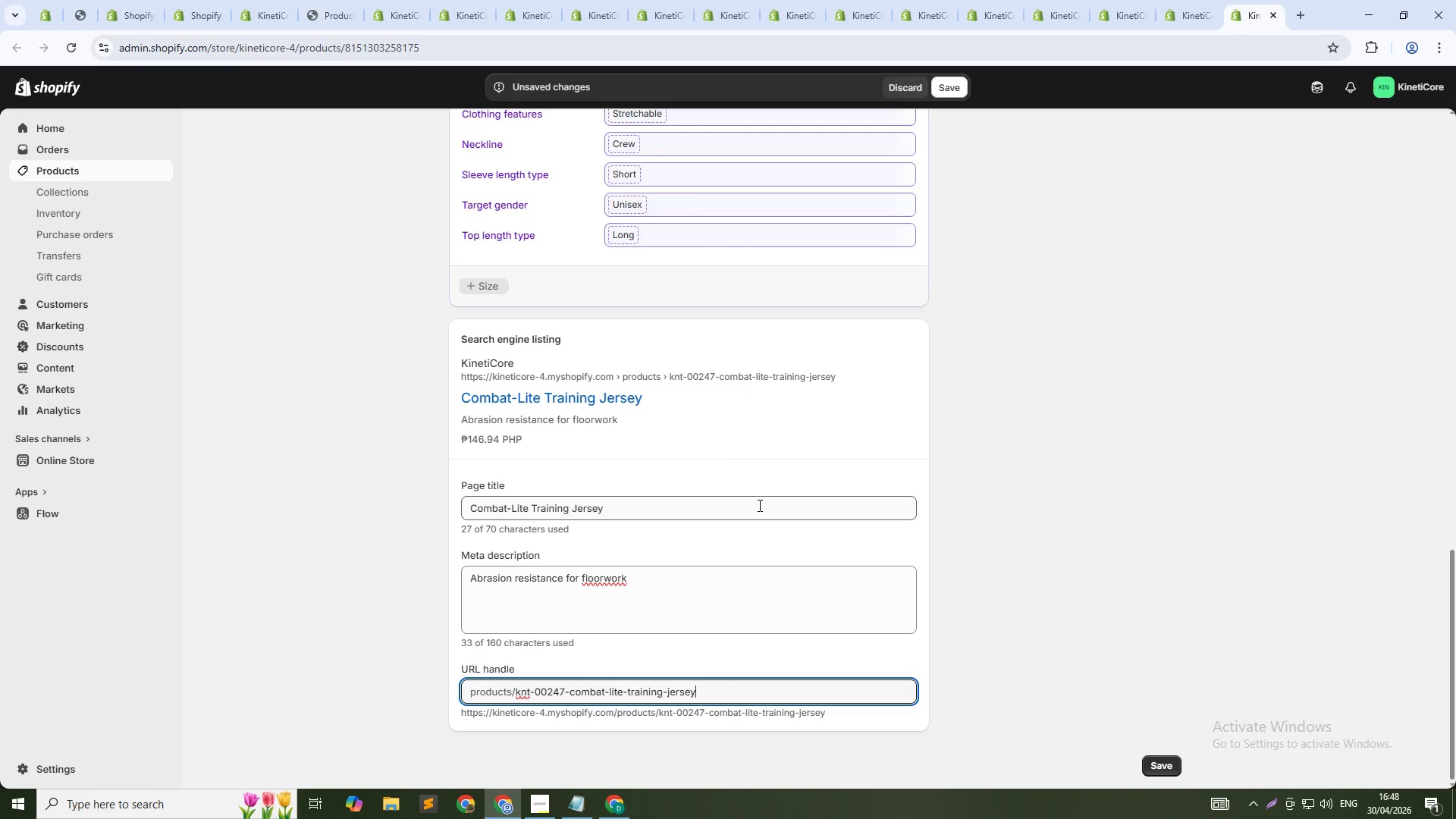 
key(NumpadSubtract)
 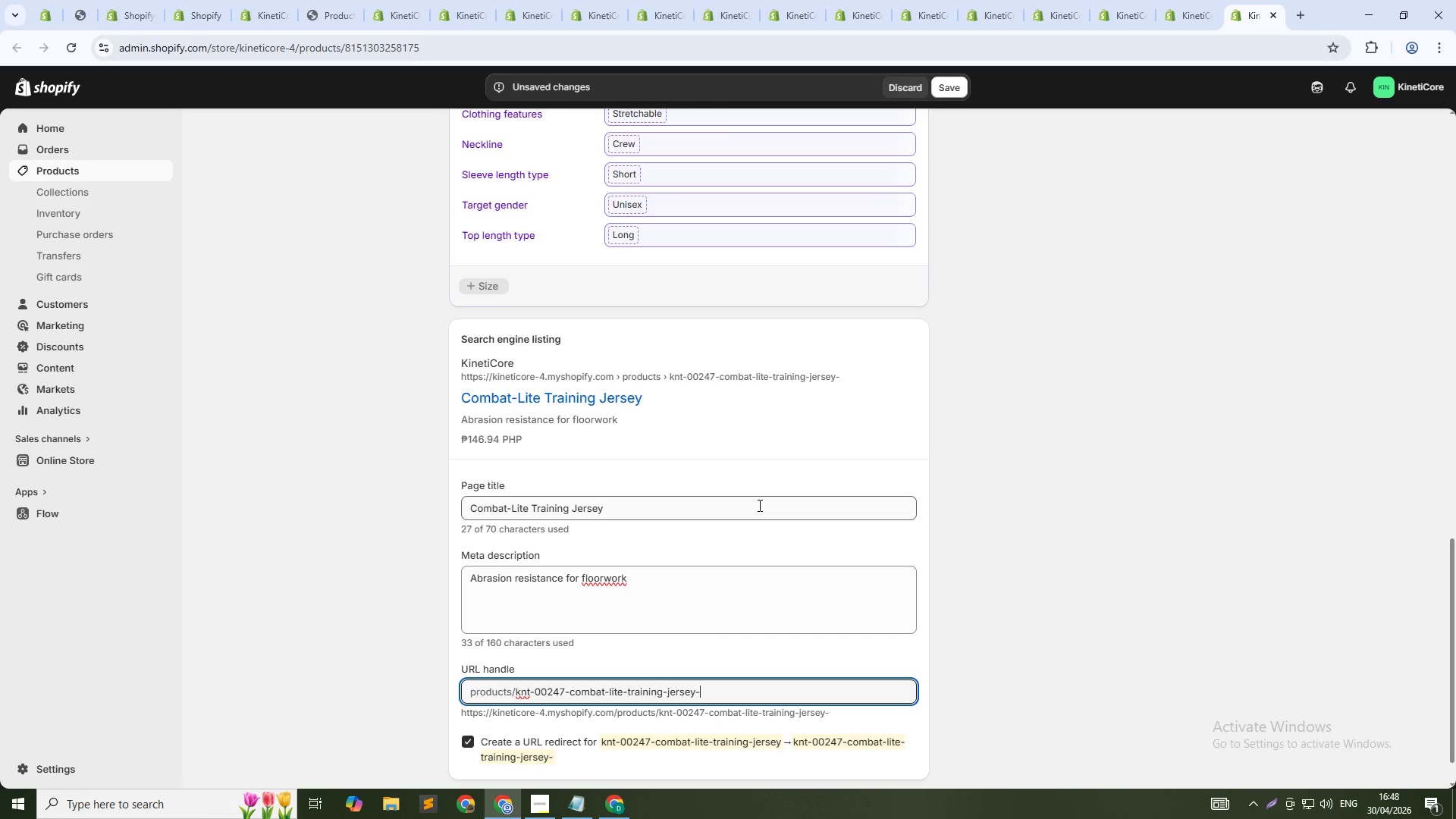 
key(Numpad2)
 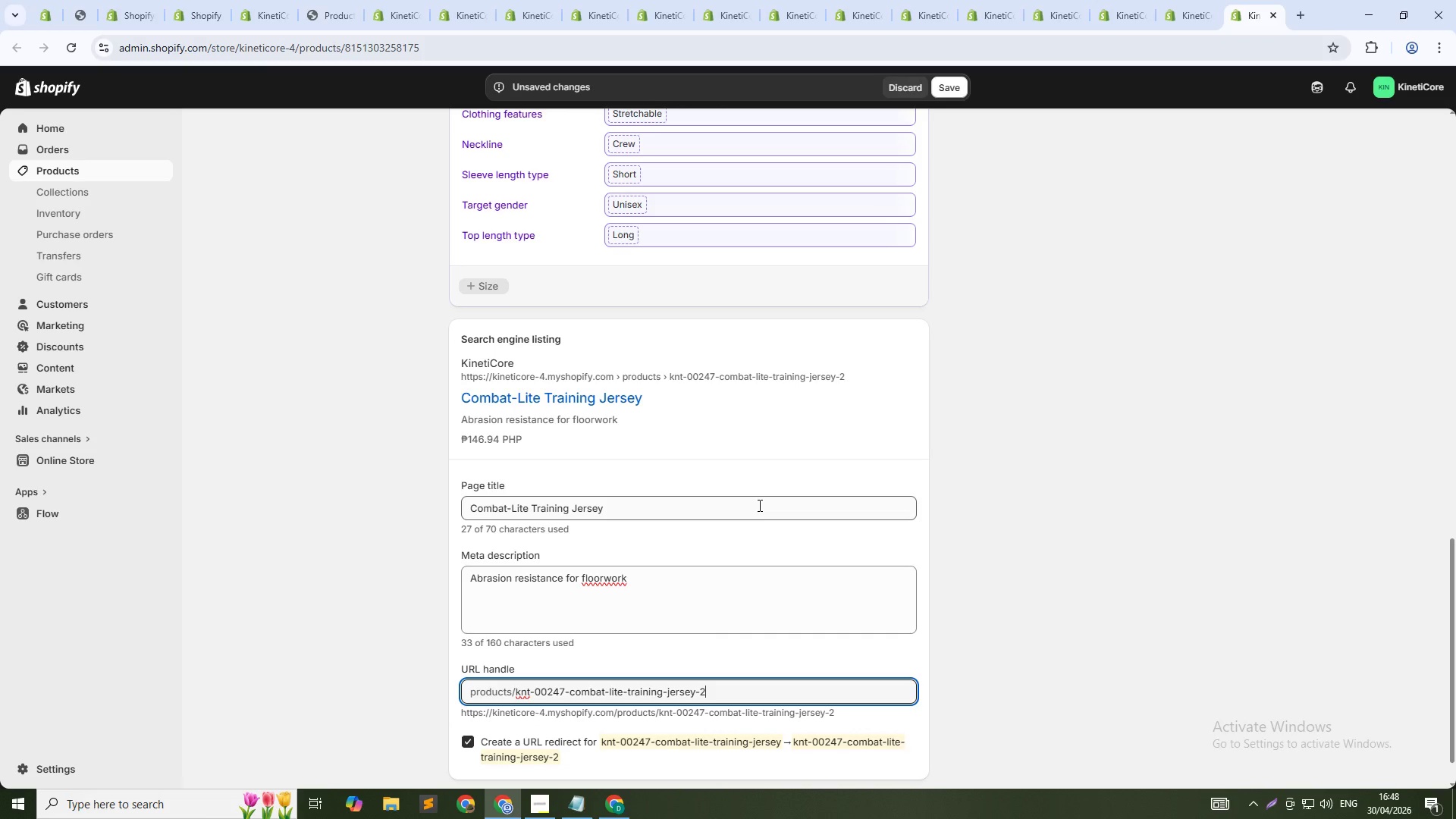 
key(Numpad4)
 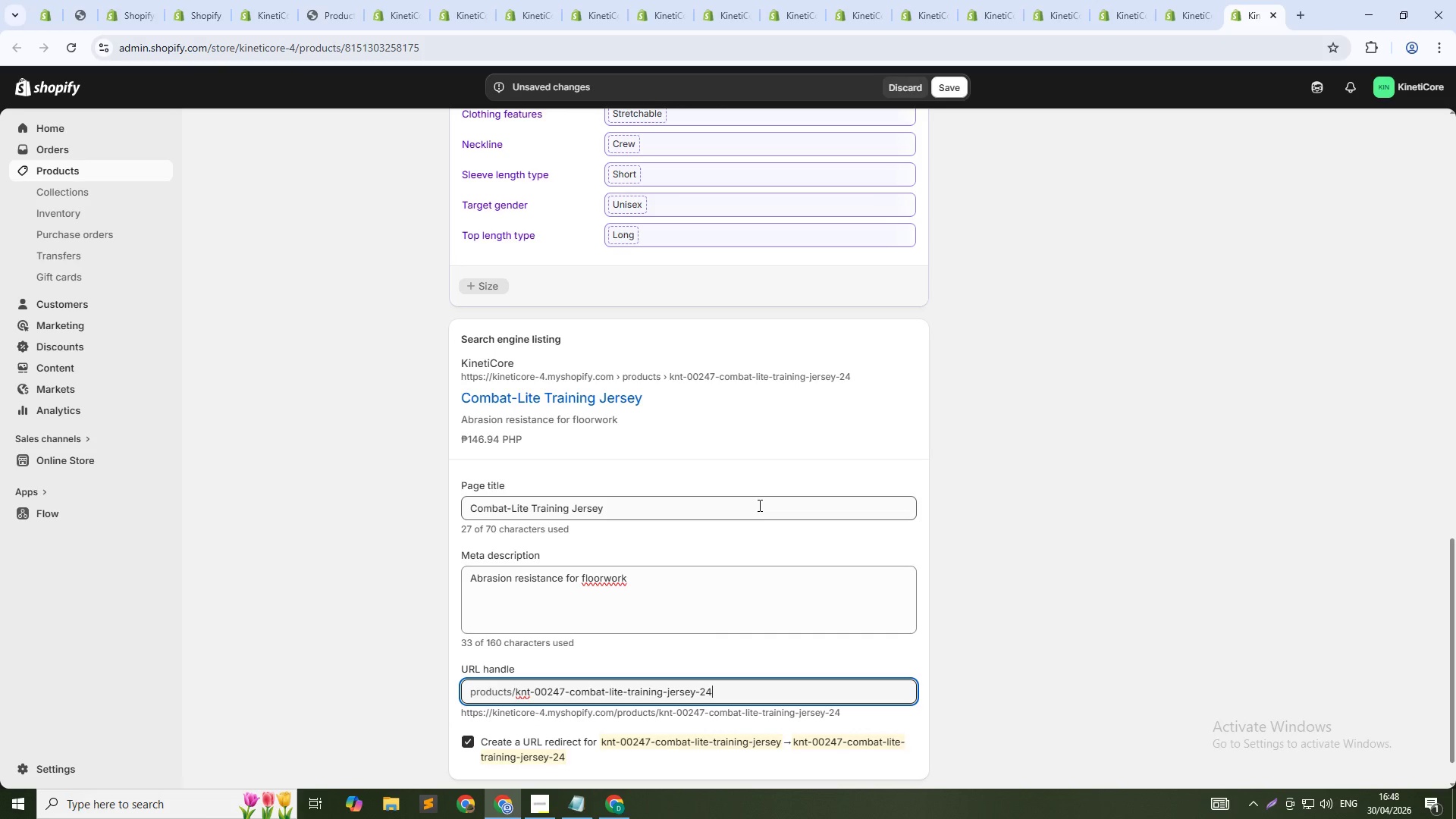 
key(Numpad7)
 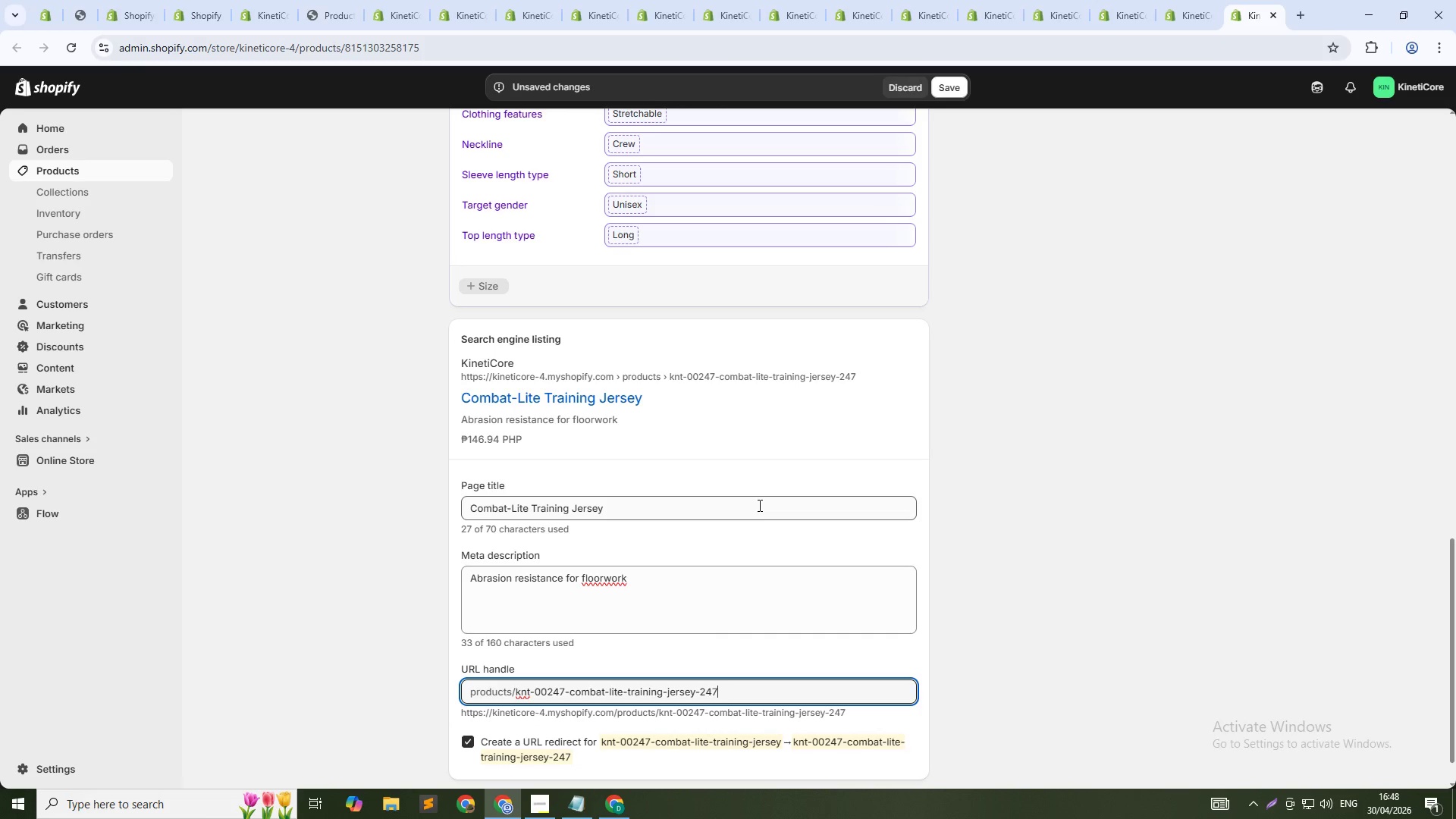 
key(ArrowUp)
 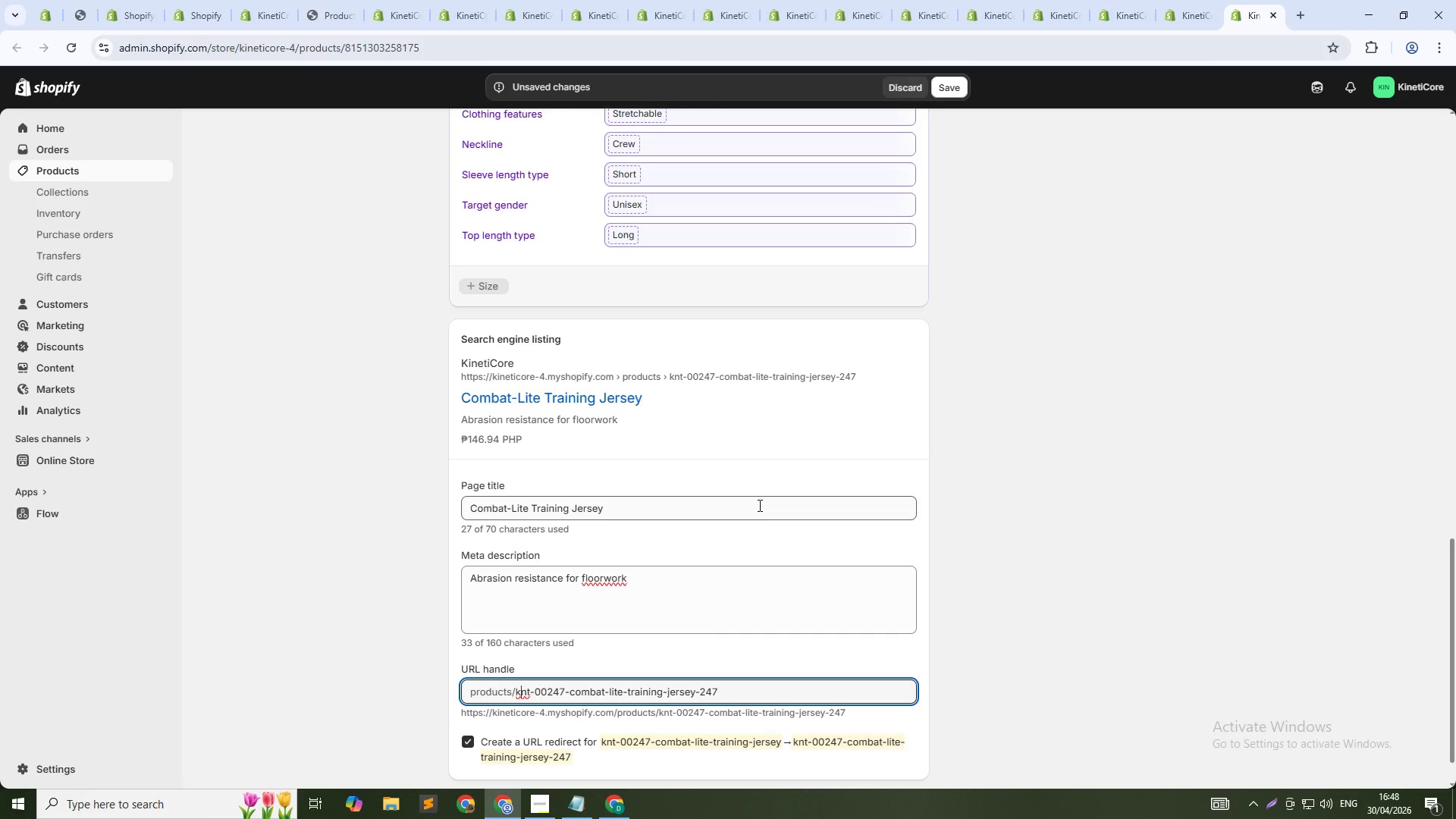 
key(ArrowRight)
 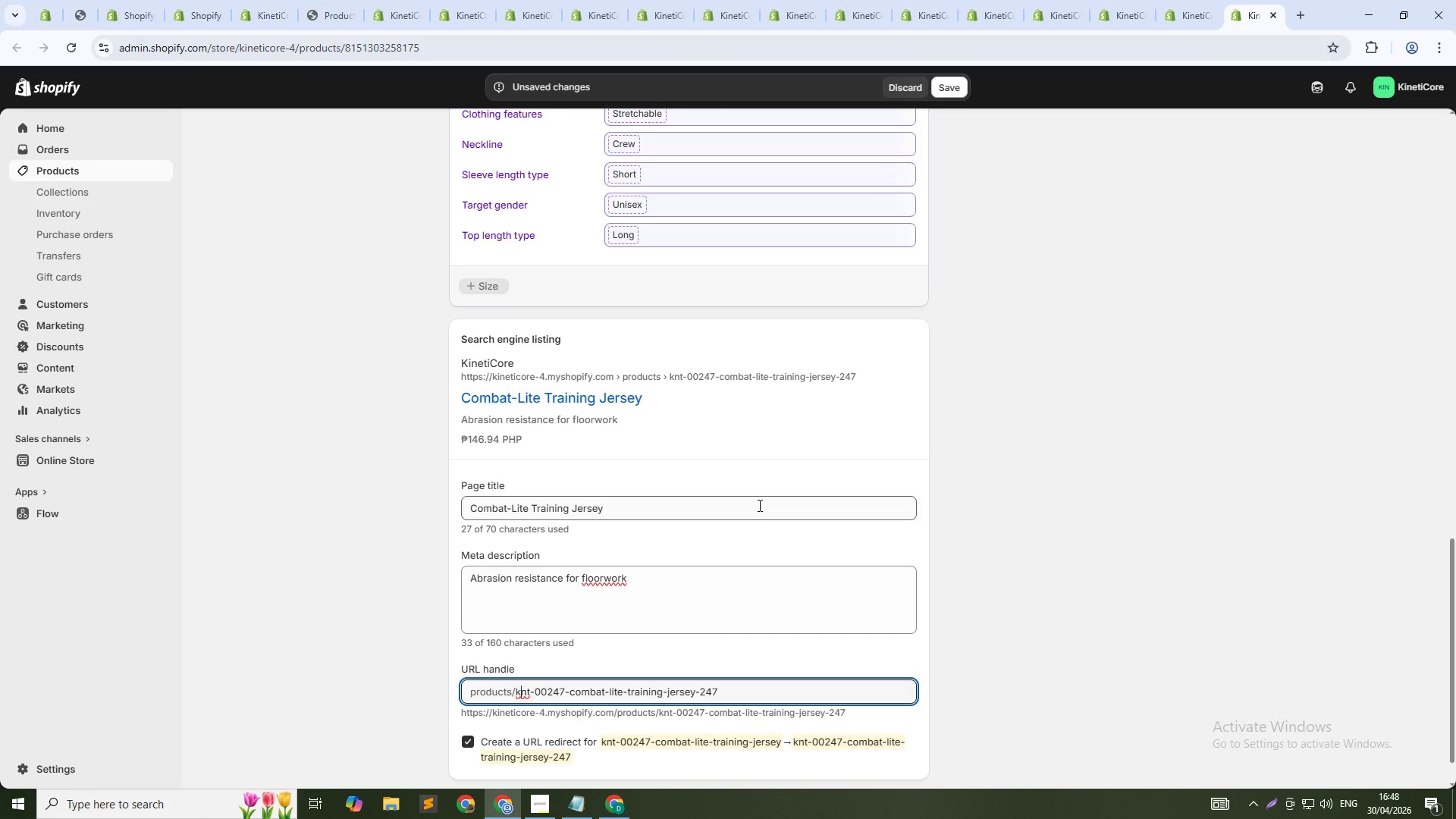 
key(ArrowLeft)
 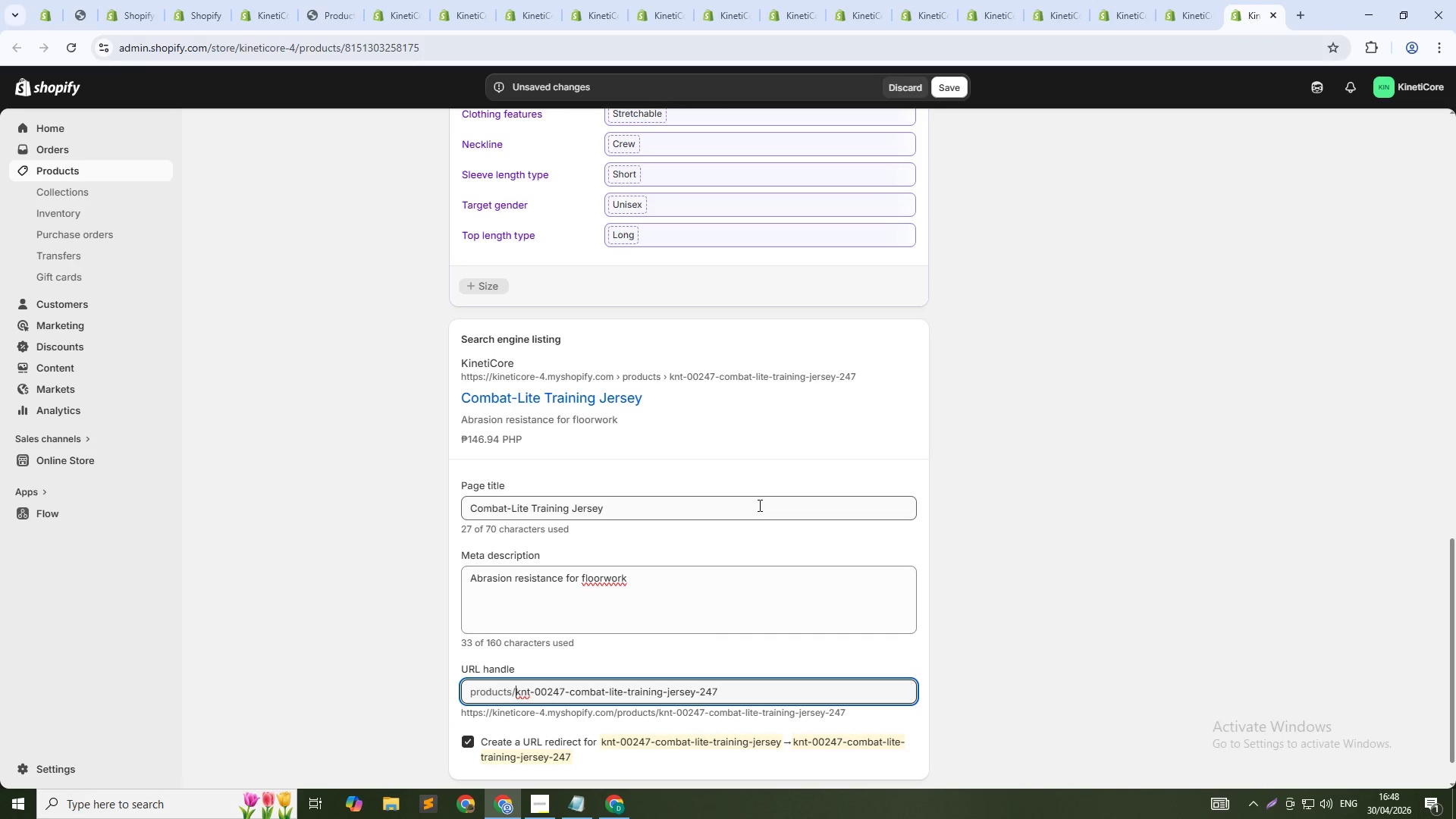 
key(Control+Shift+ArrowRight)
 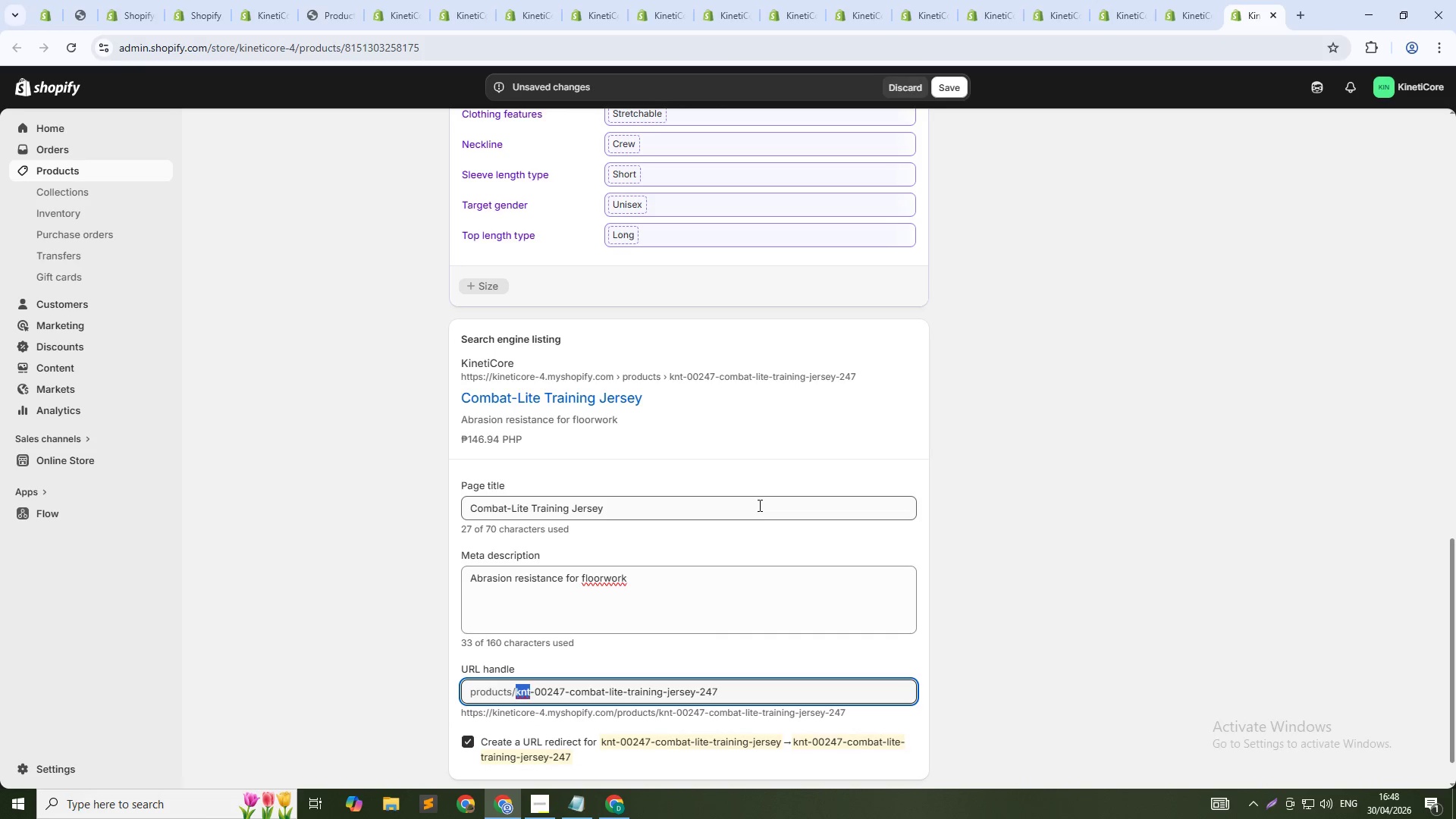 
key(Control+Shift+ArrowRight)
 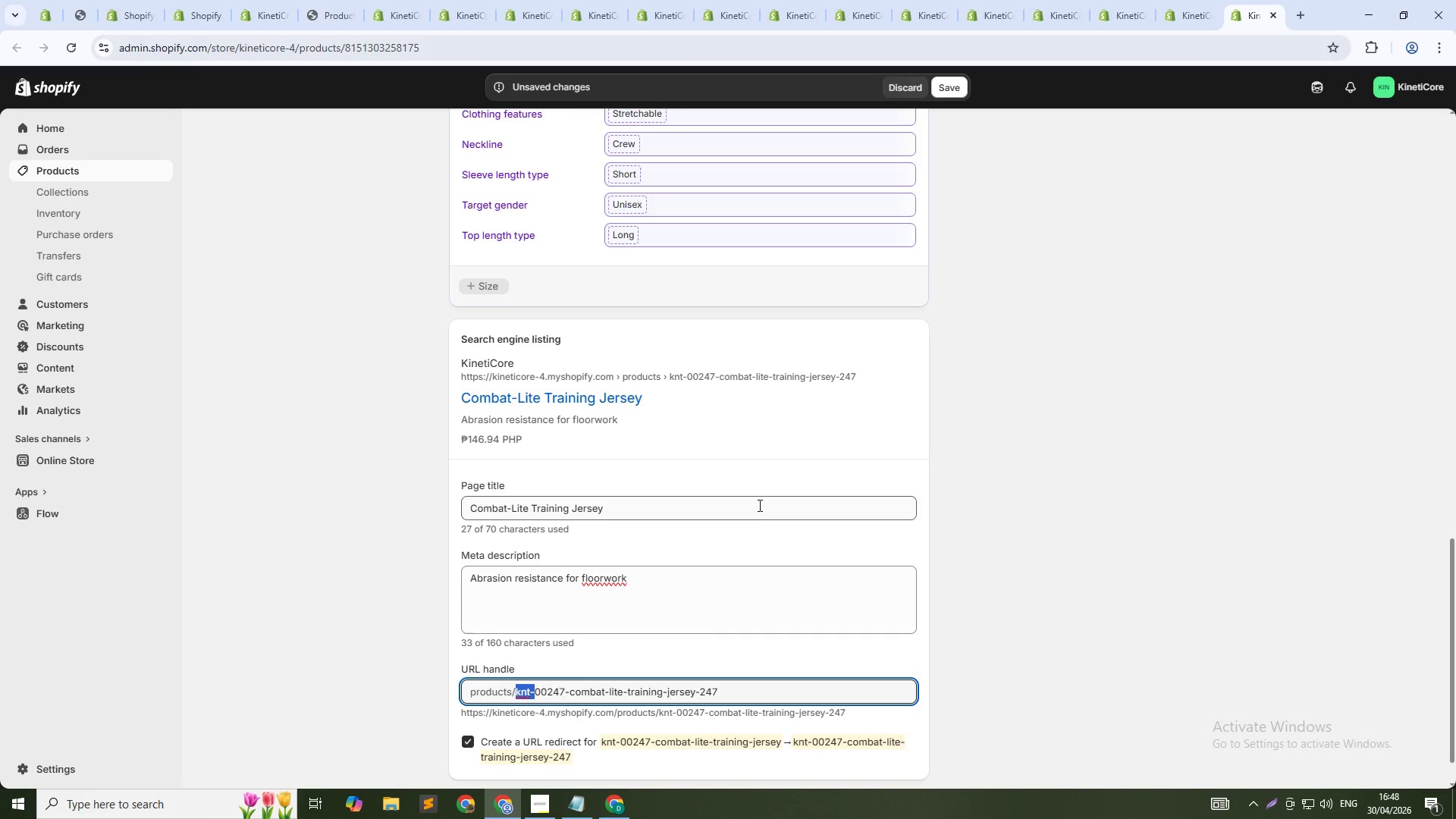 
key(Control+Shift+ArrowRight)
 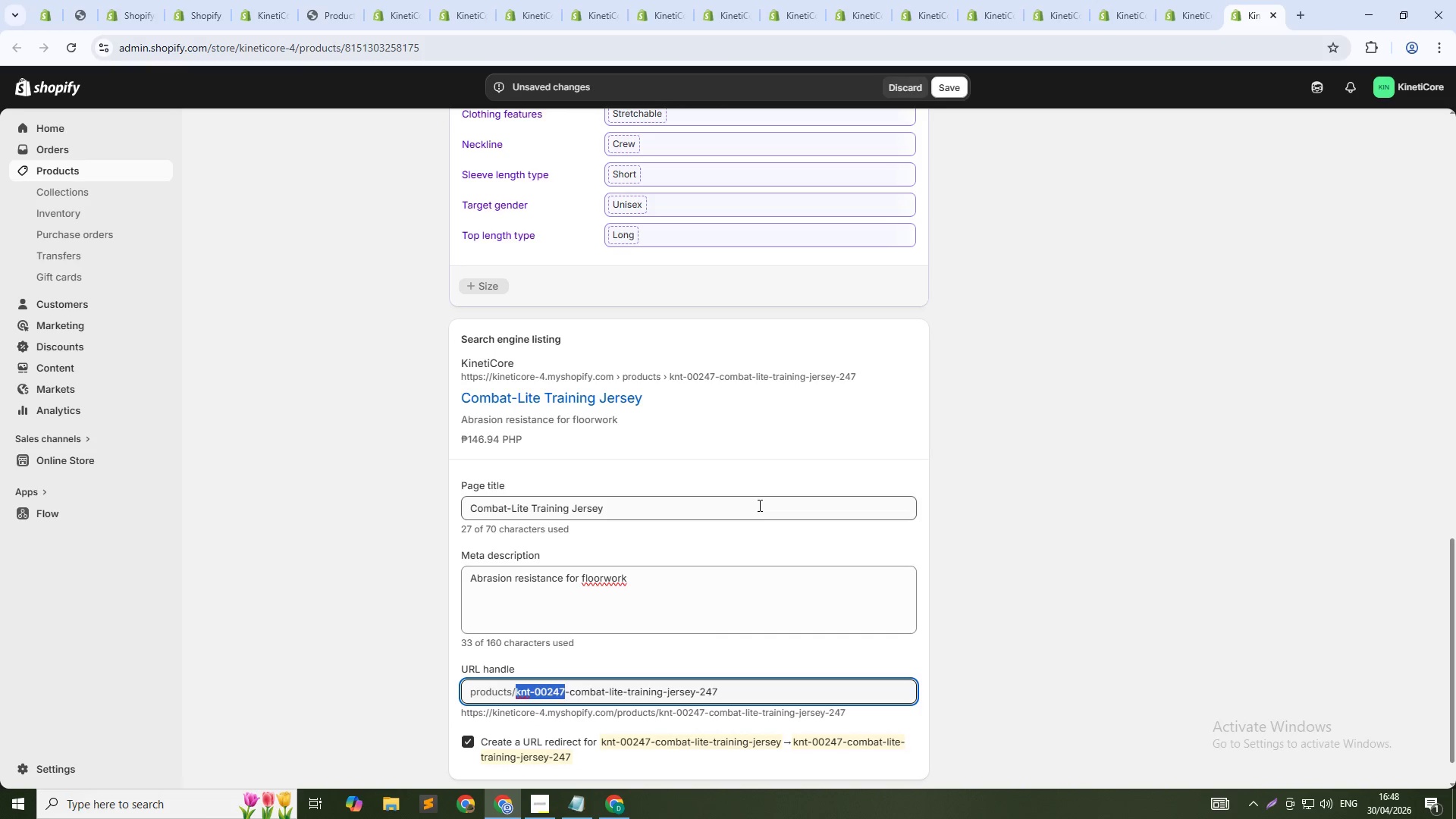 
key(Shift+ArrowRight)
 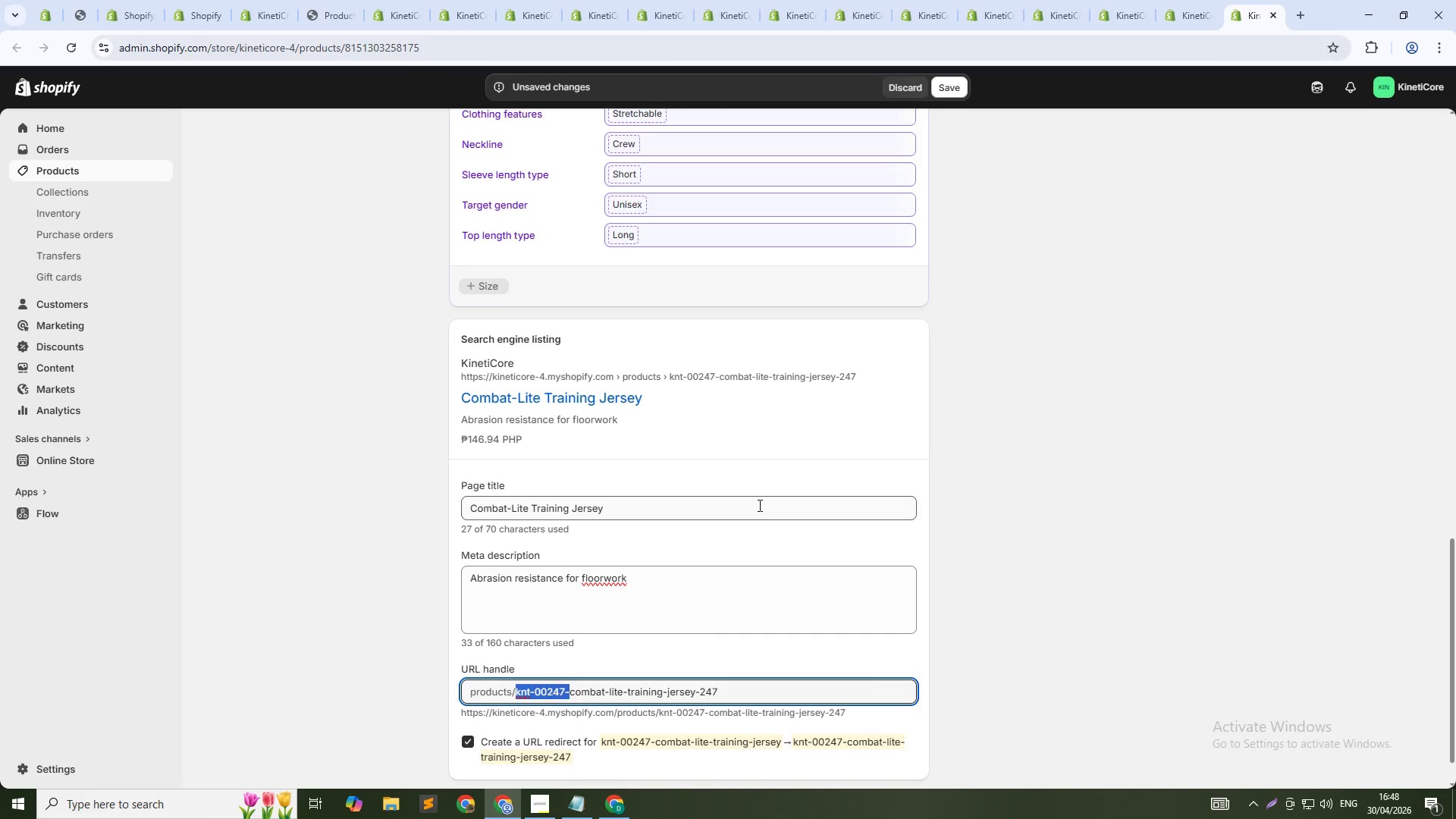 
key(Backspace)
 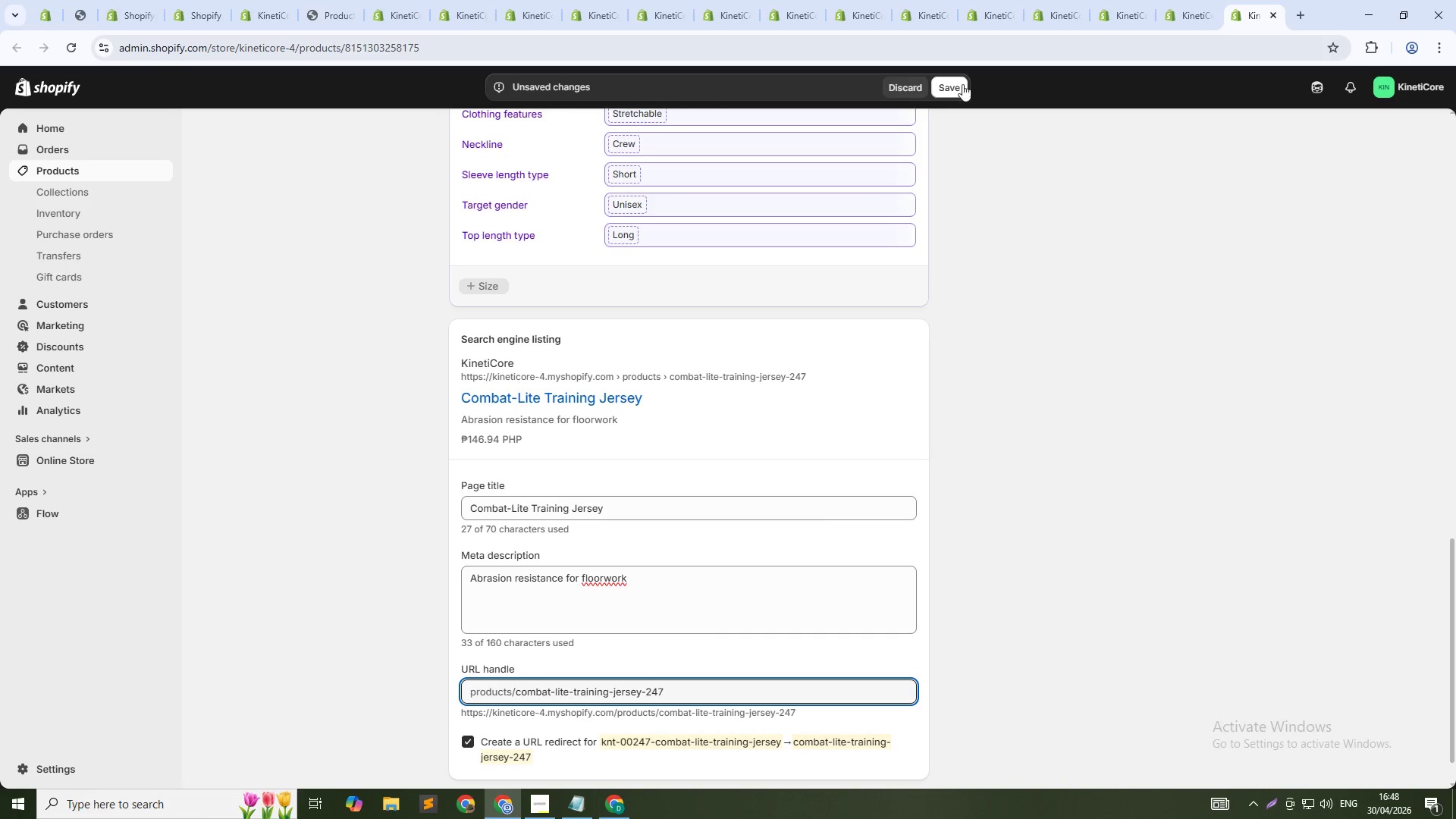 
left_click([958, 84])
 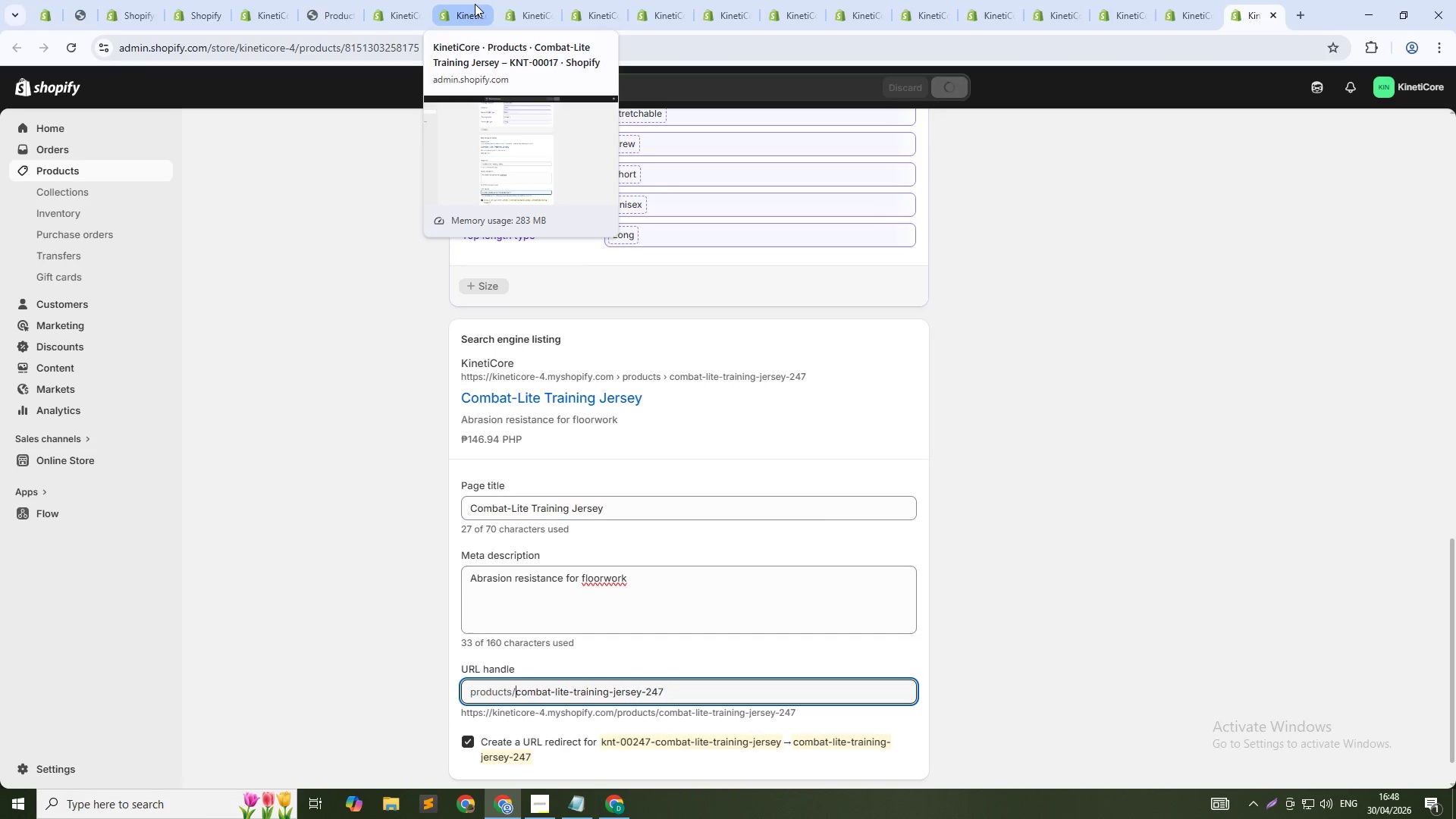 
middle_click([468, 4])
 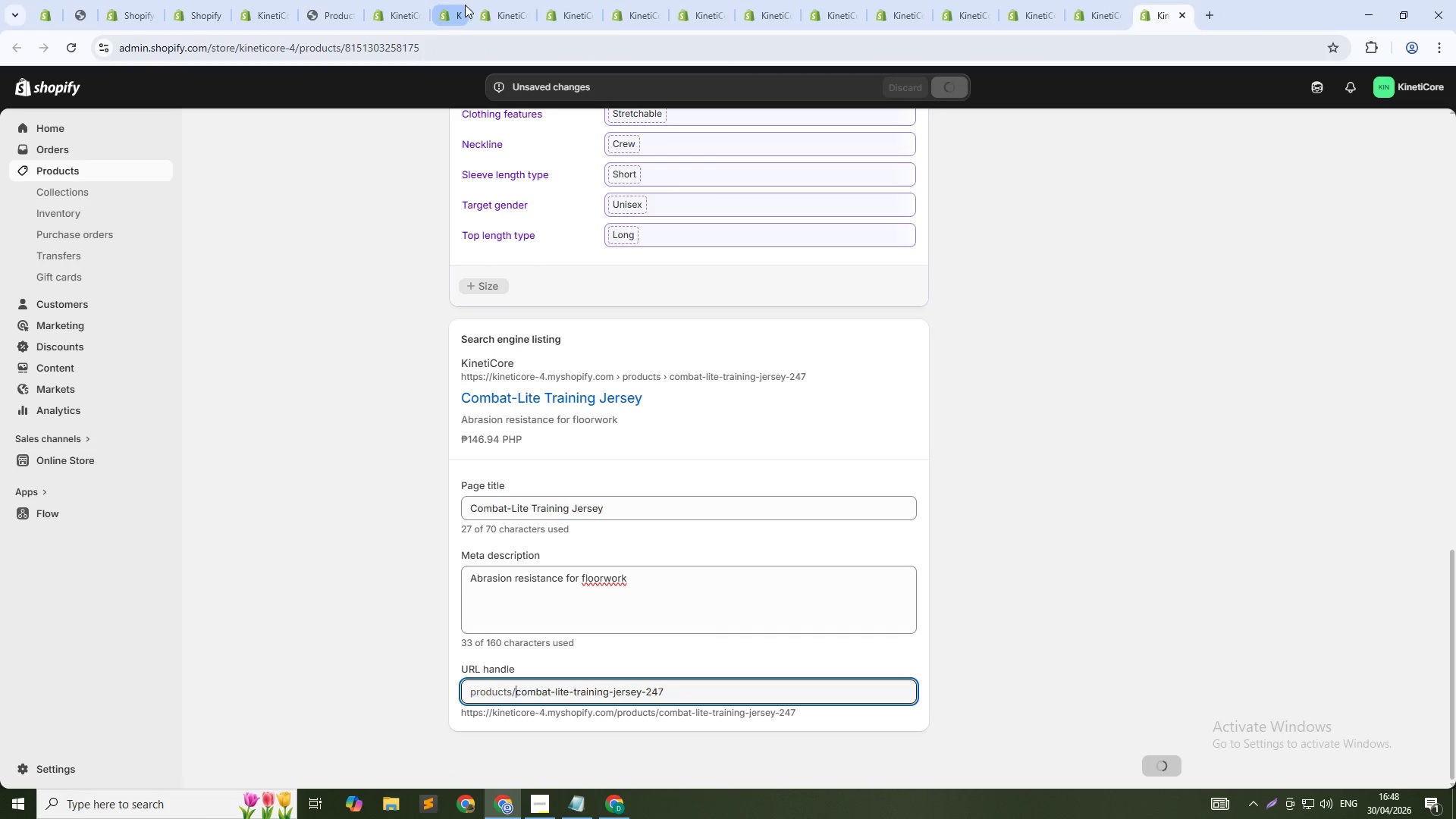 
middle_click([465, 5])
 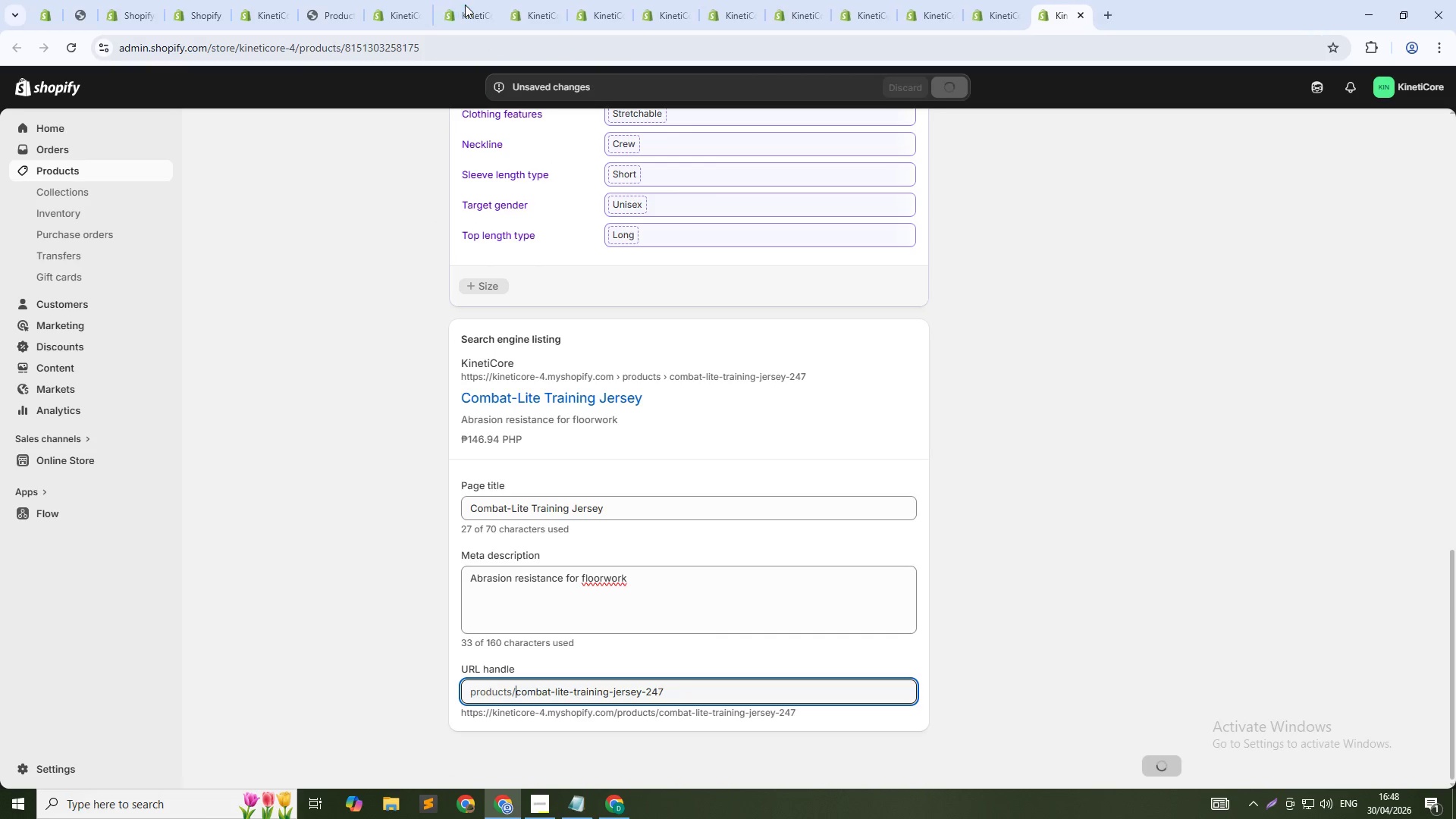 
middle_click([465, 5])
 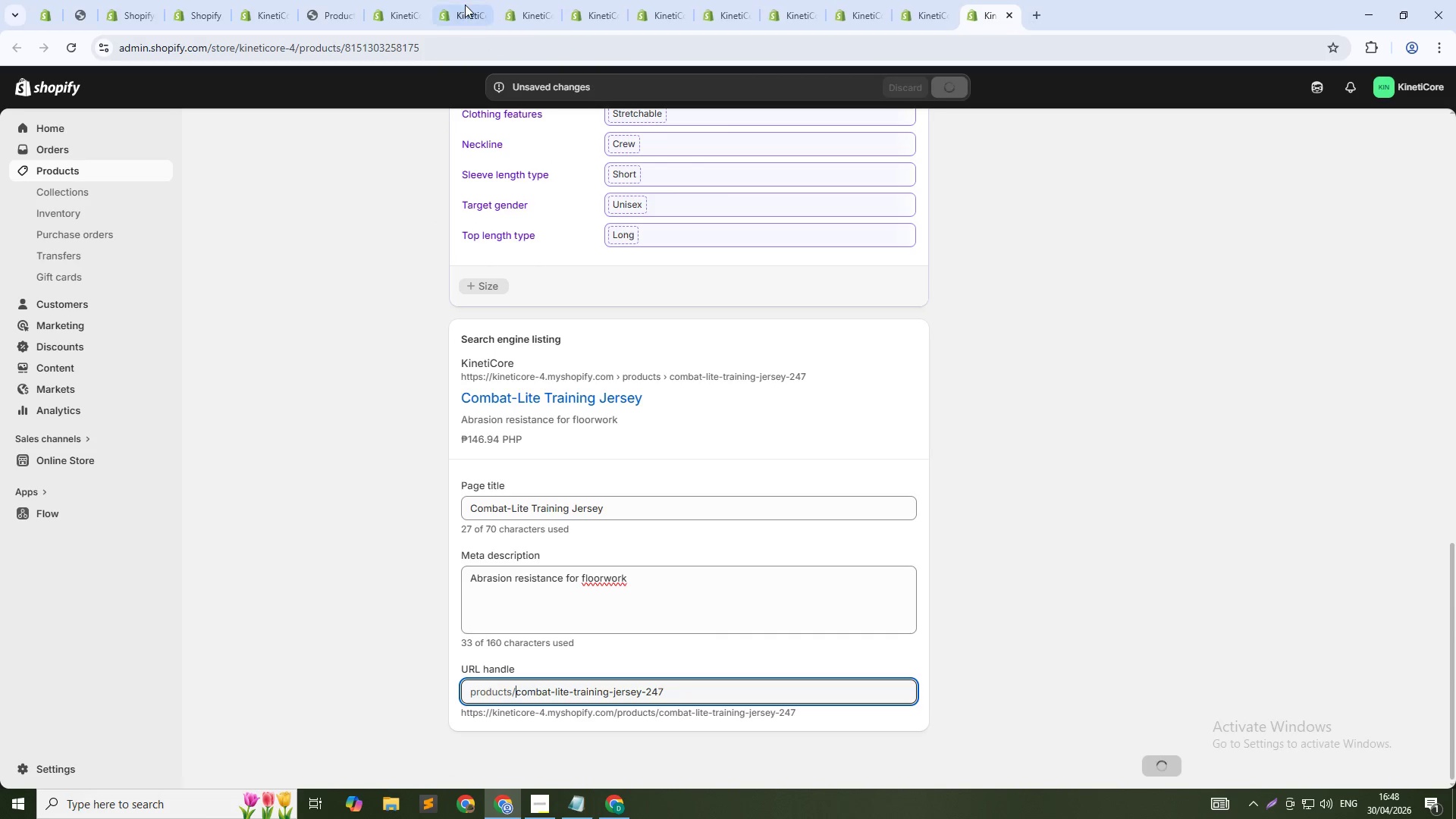 
middle_click([465, 5])
 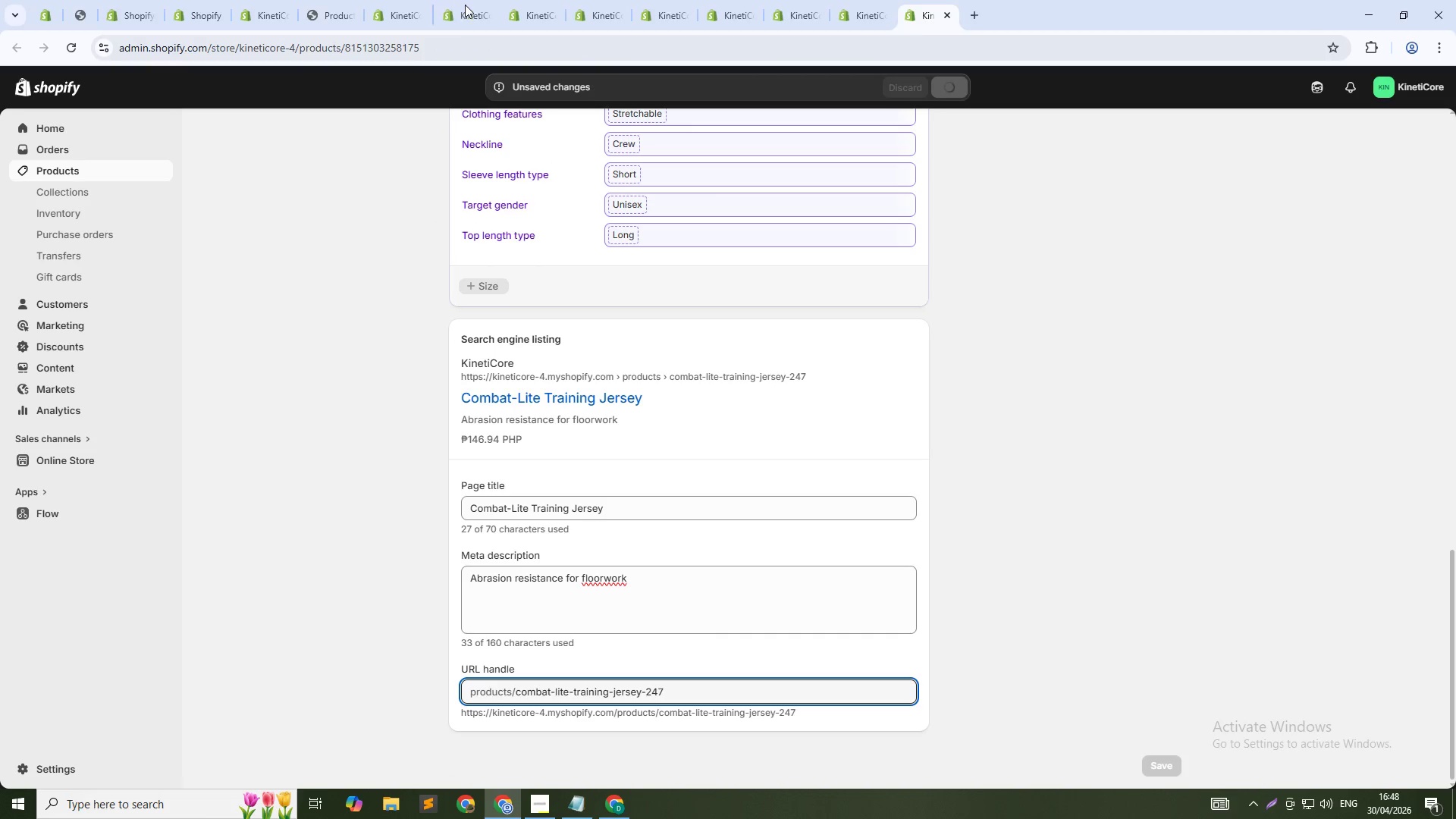 
middle_click([465, 5])
 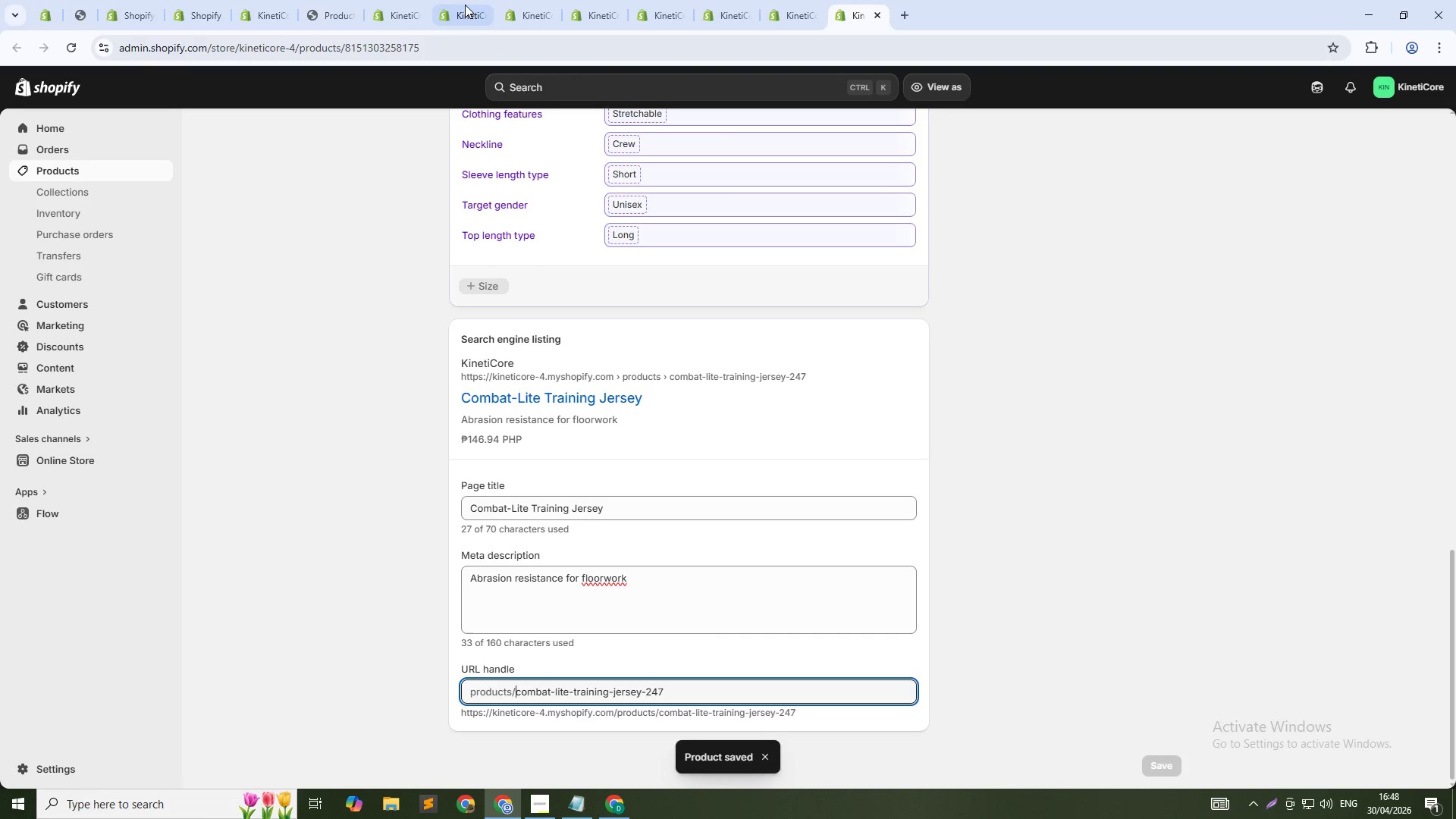 
middle_click([465, 5])
 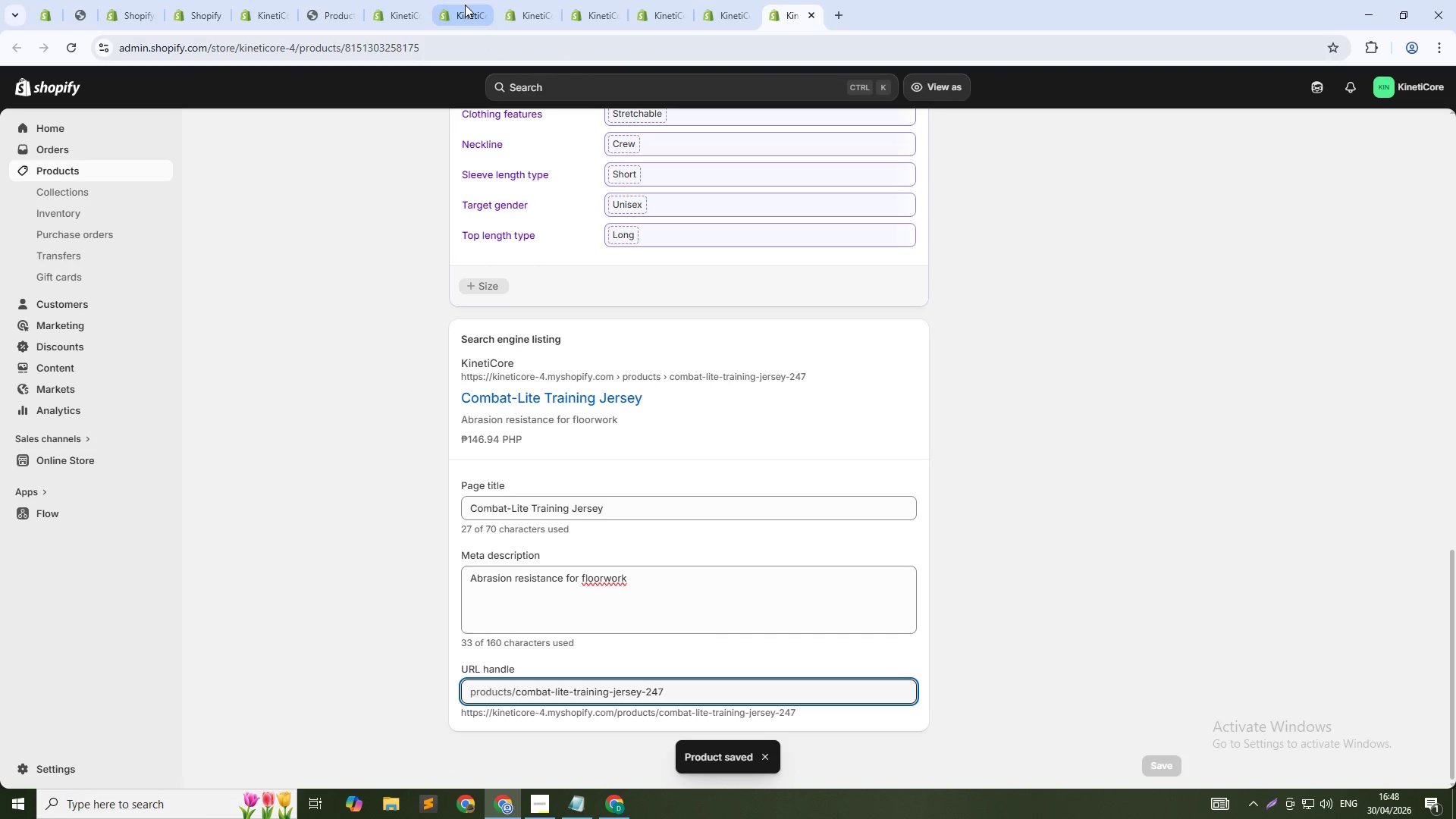 
middle_click([465, 5])
 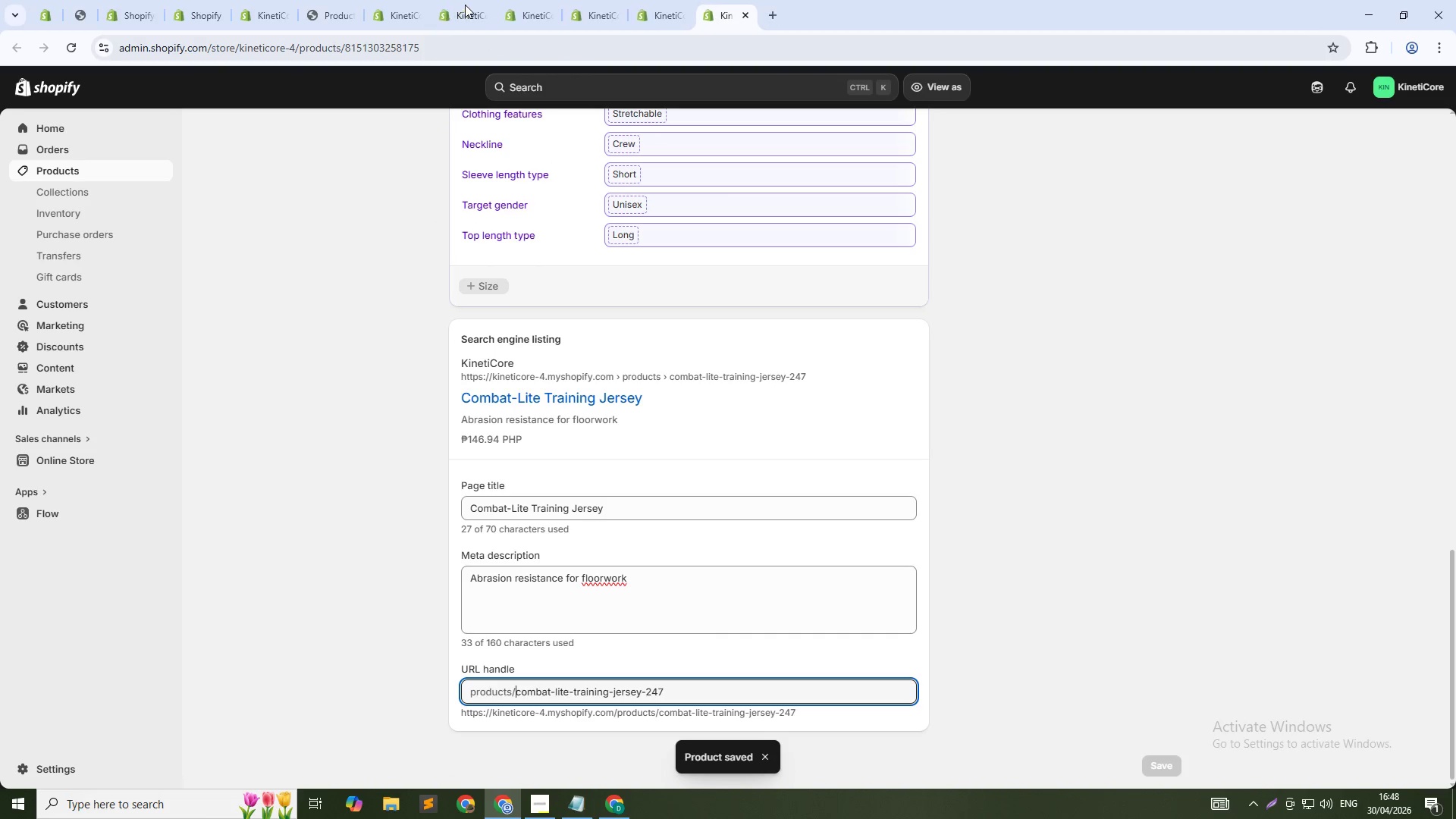 
middle_click([465, 5])
 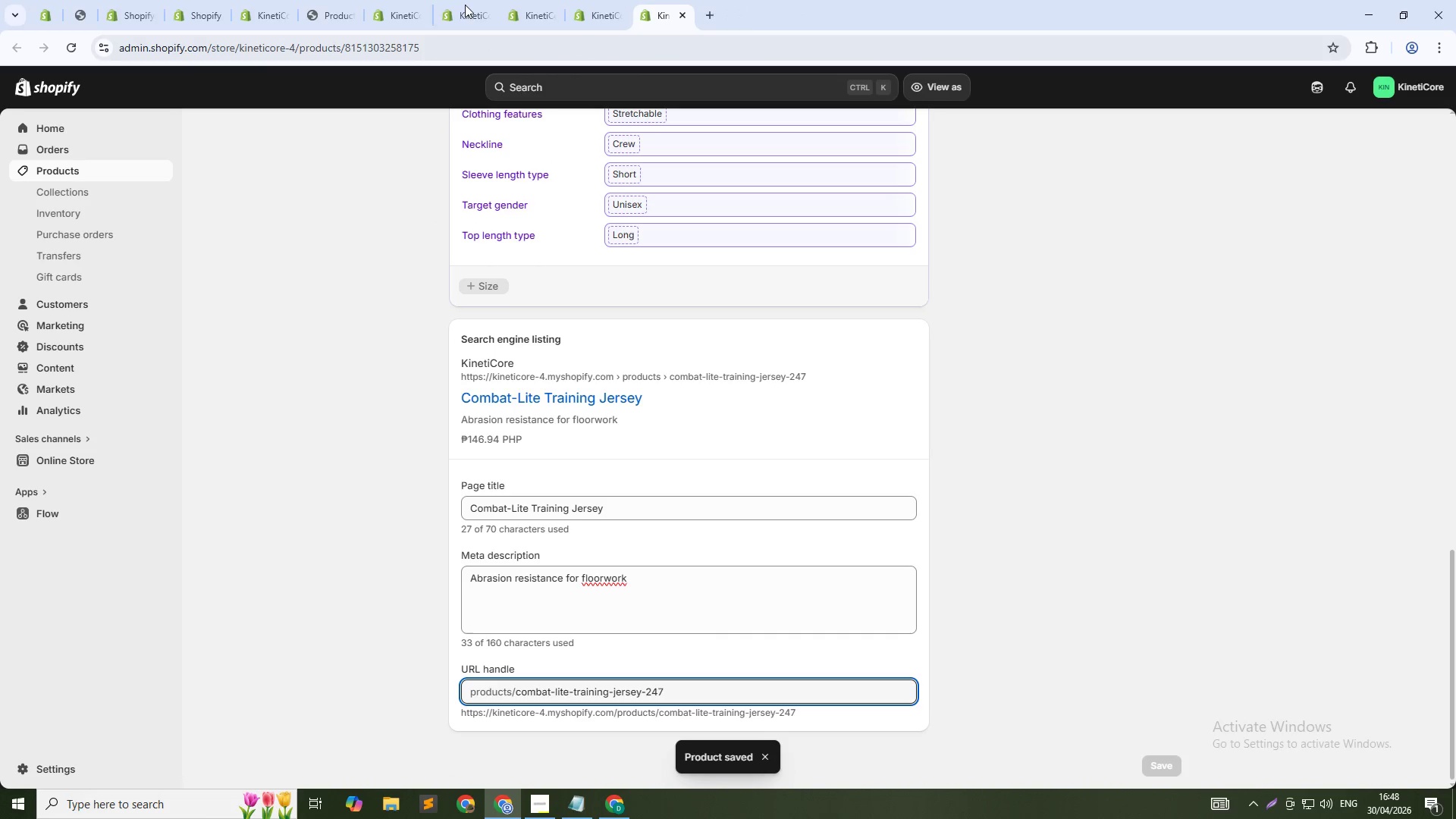 
middle_click([465, 5])
 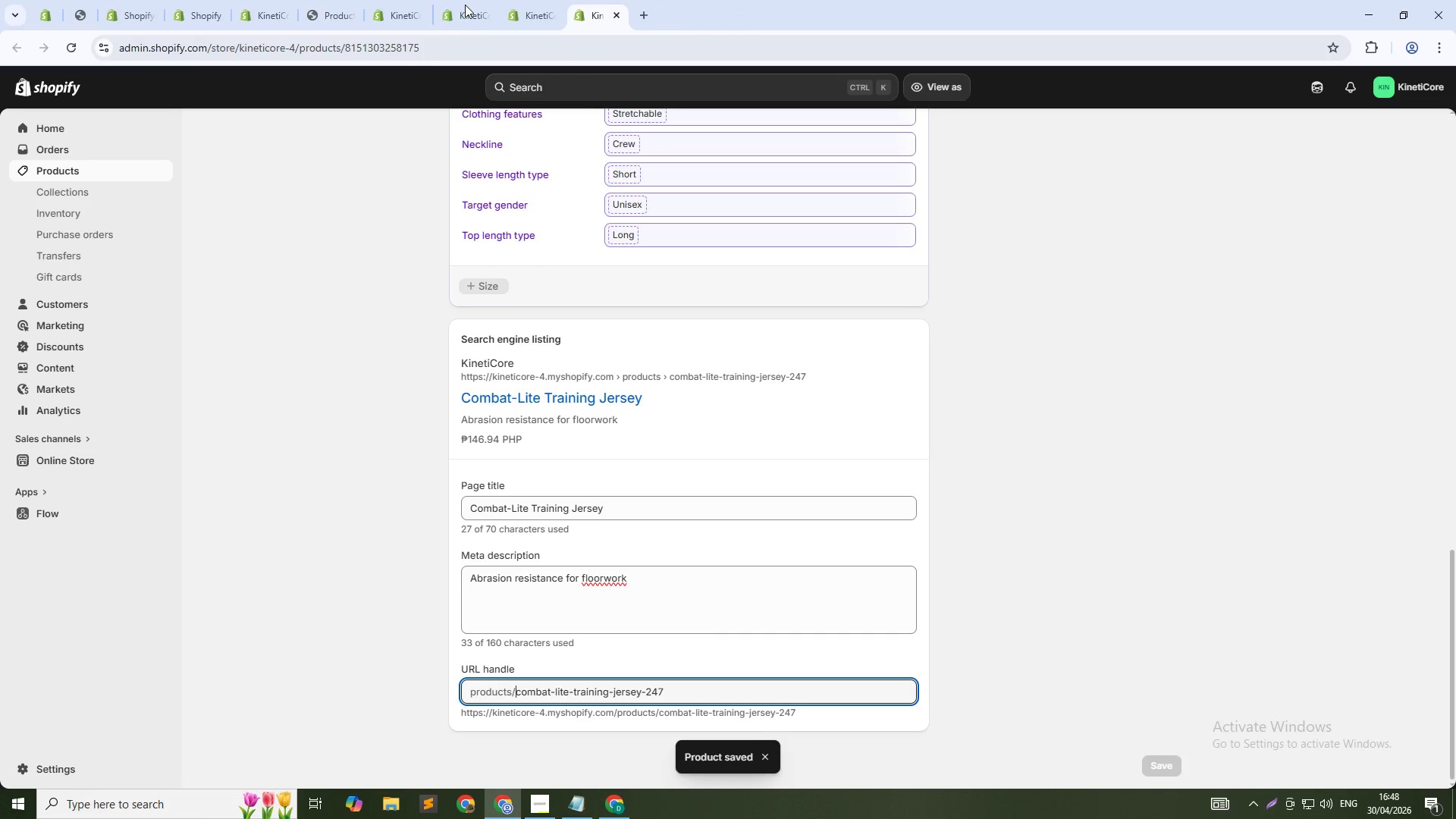 
middle_click([465, 5])
 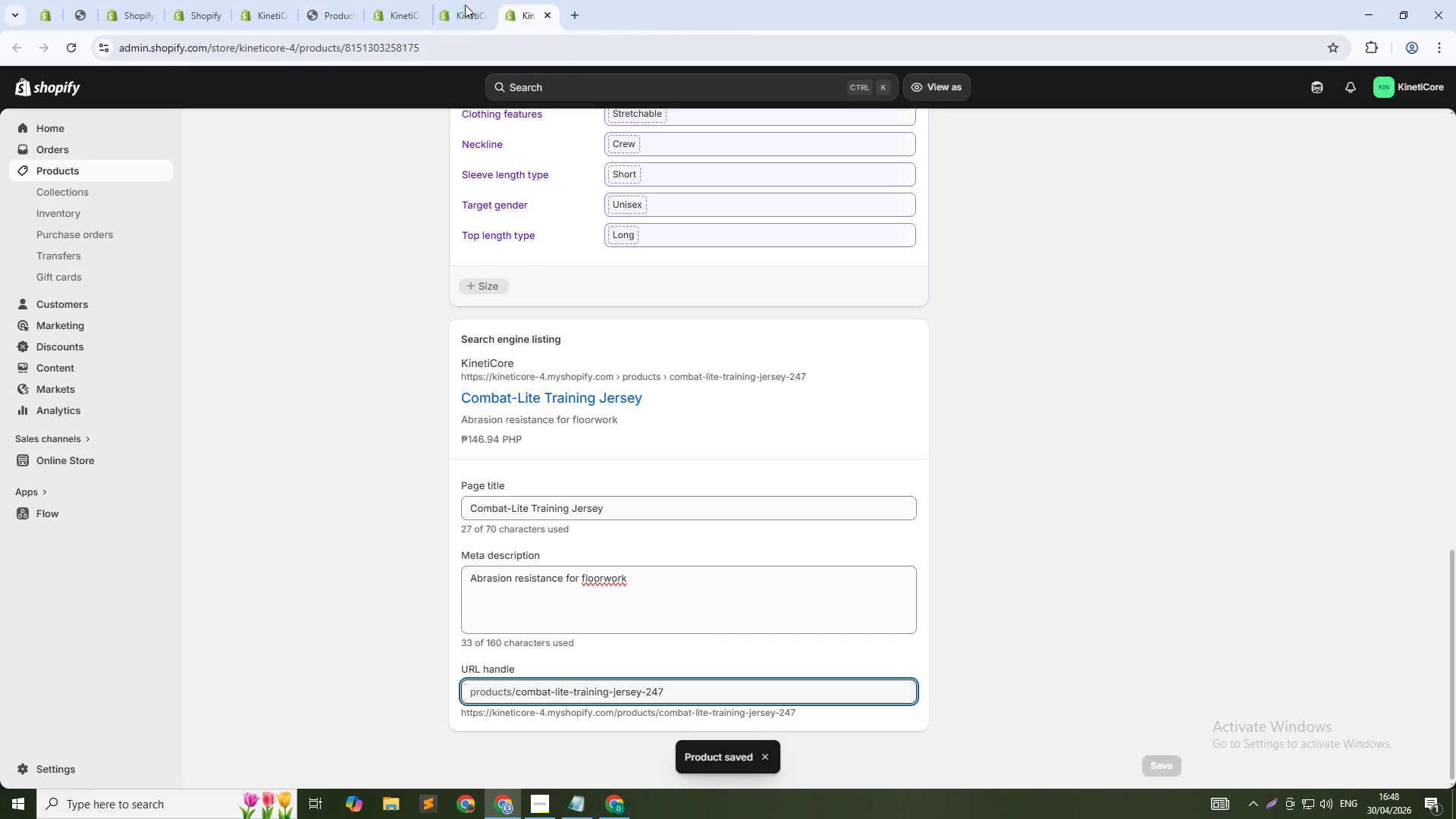 
middle_click([465, 5])
 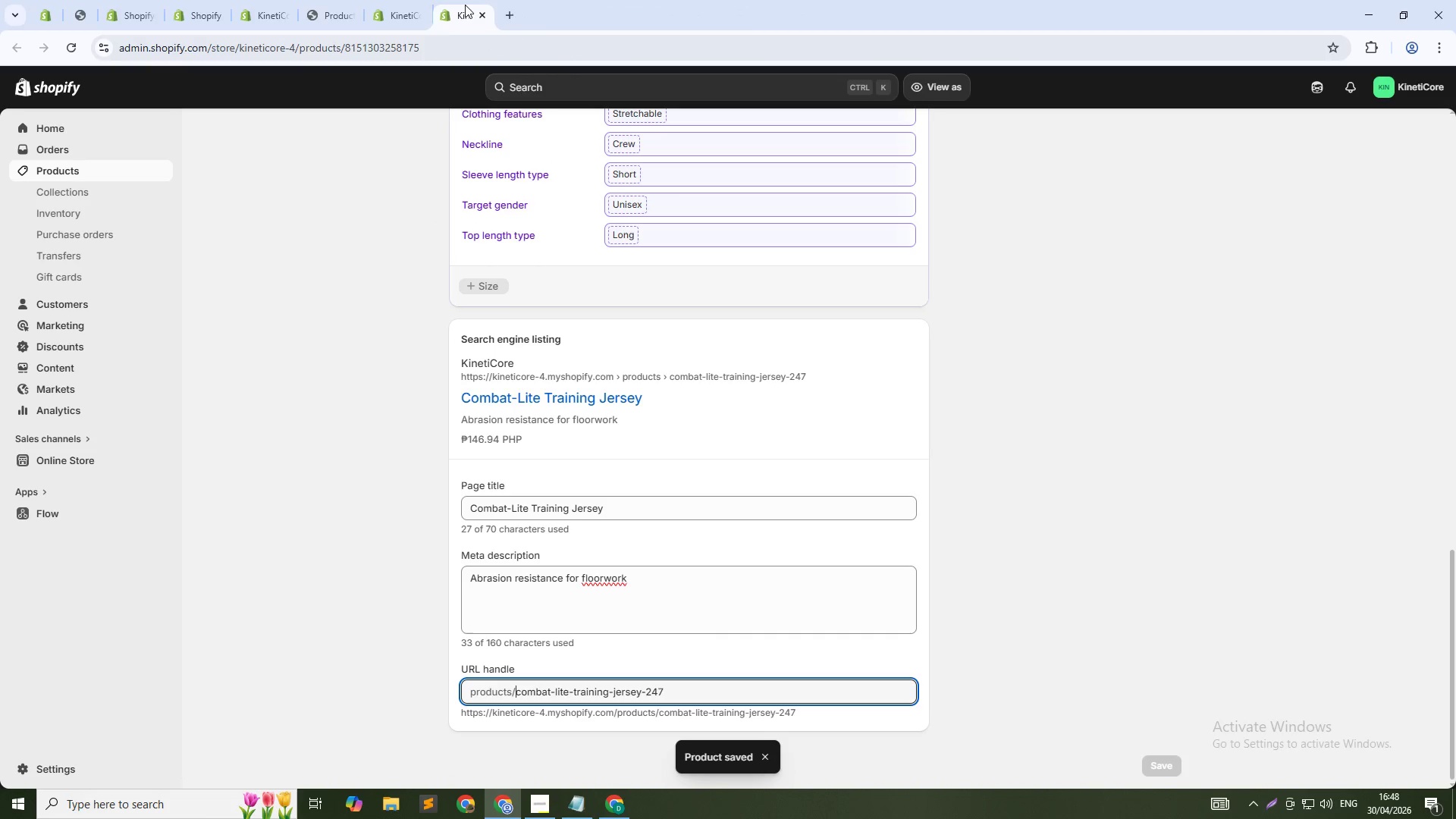 
middle_click([465, 5])
 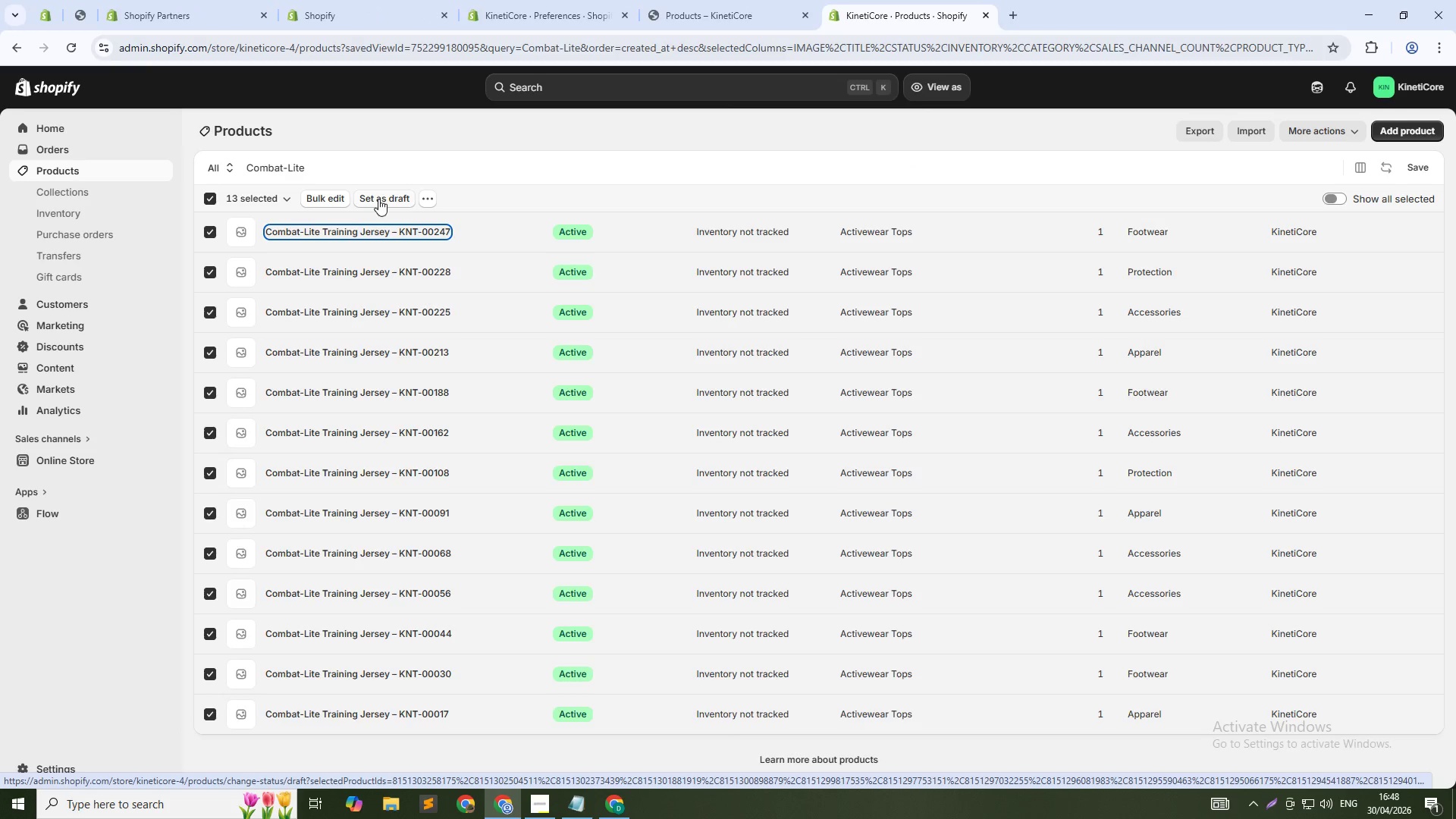 
wait(5.78)
 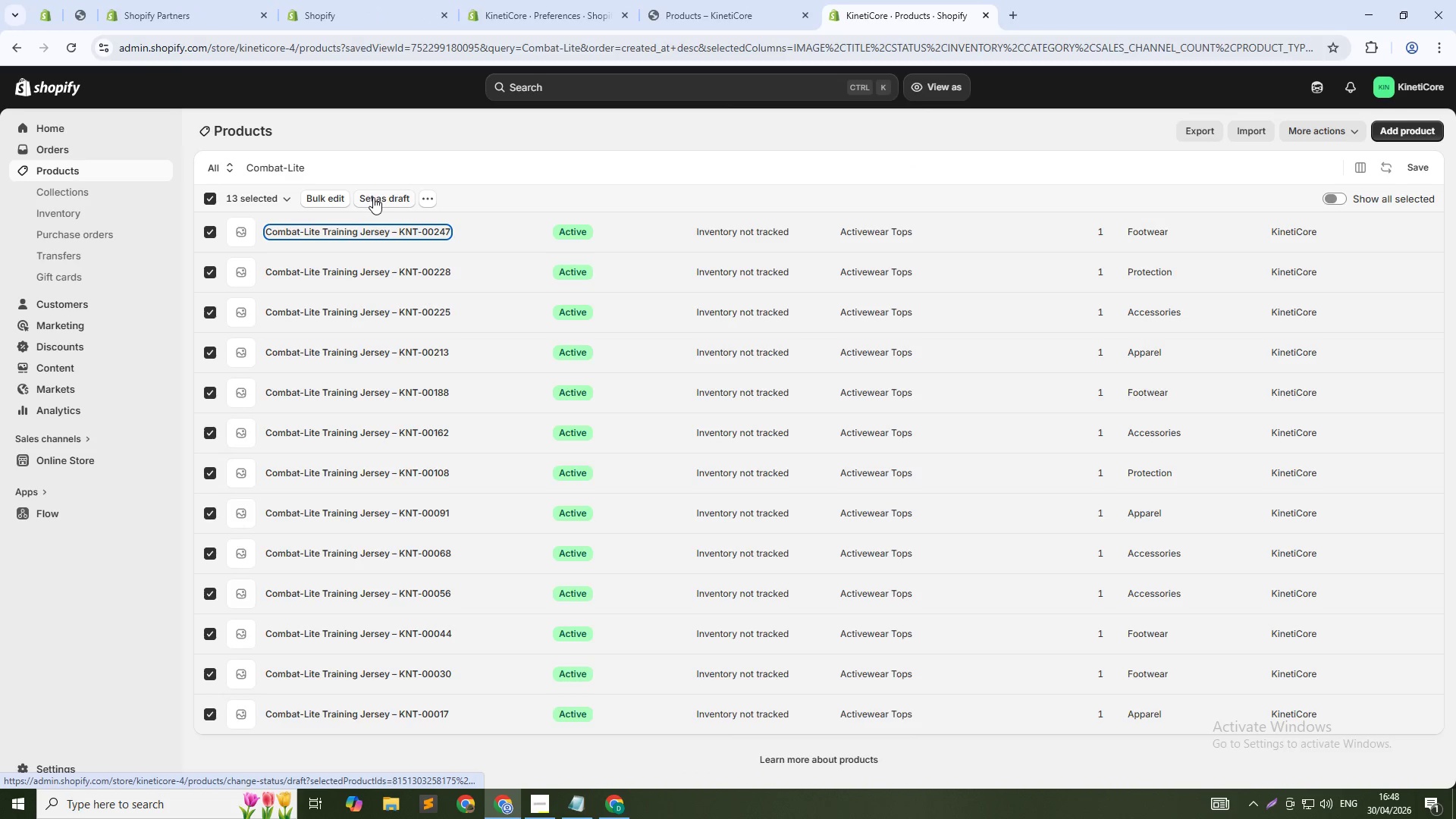 
key(Control+A)
 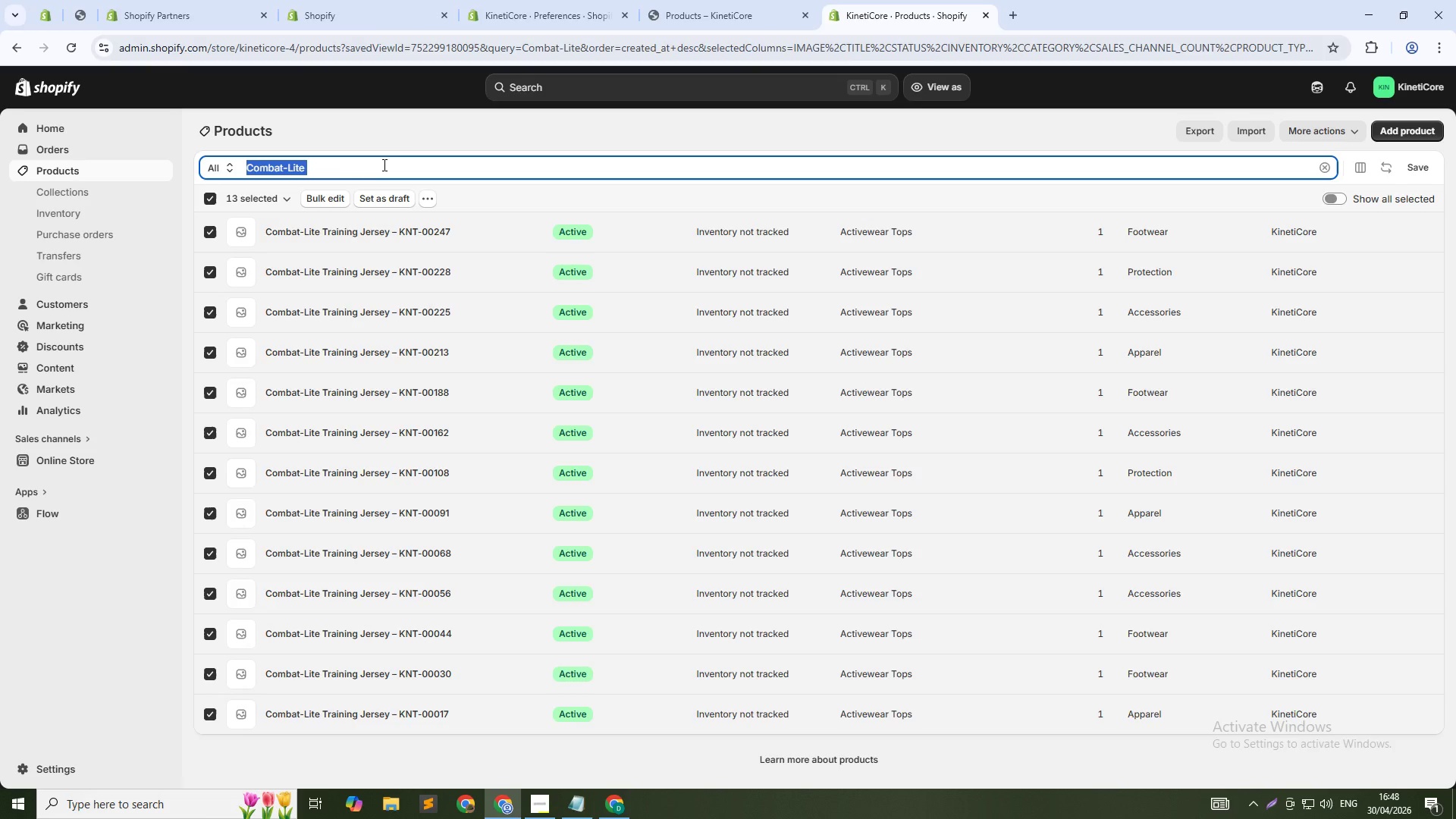 
type(Impact-Shi)
 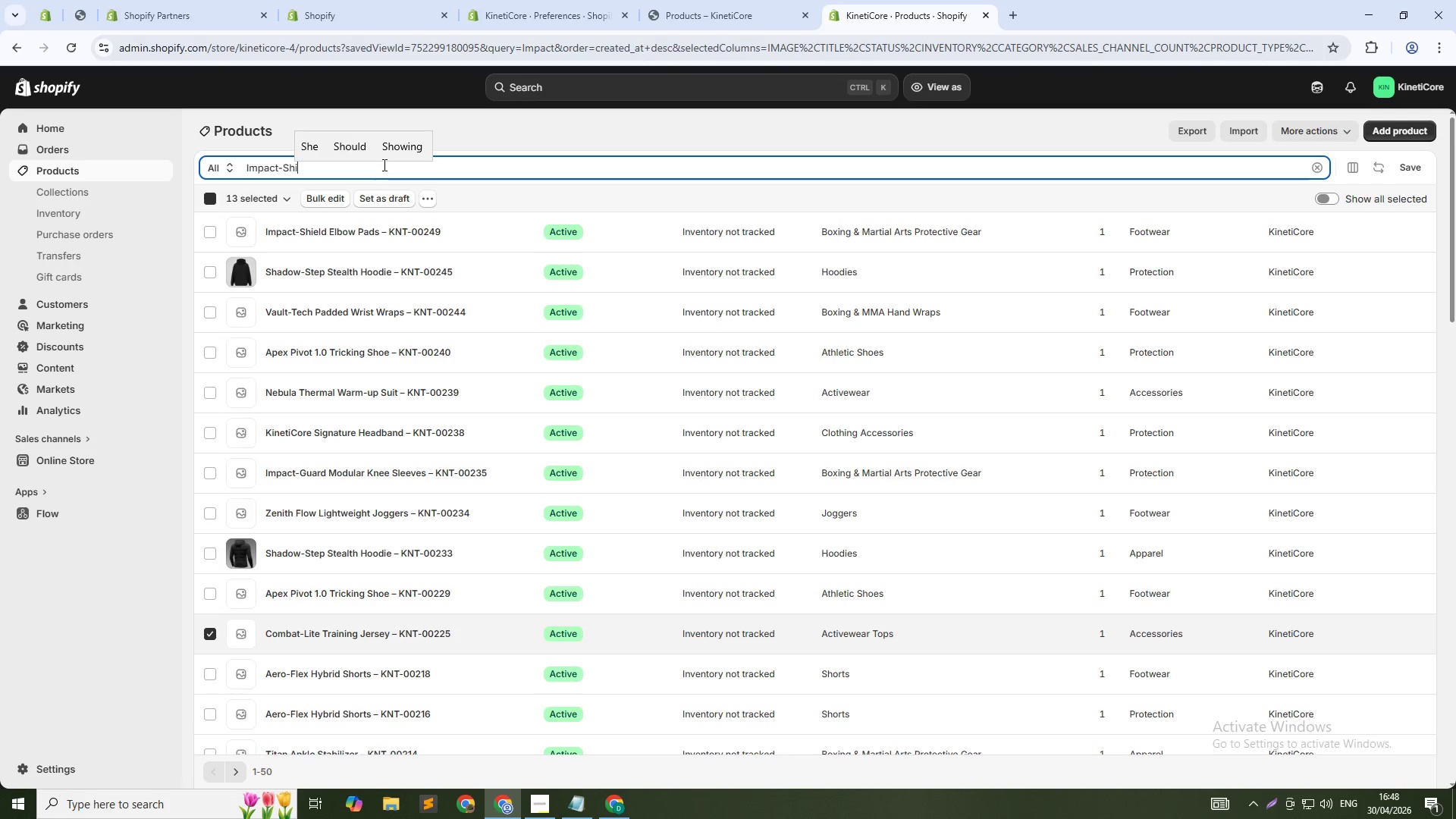 
type(eld)
 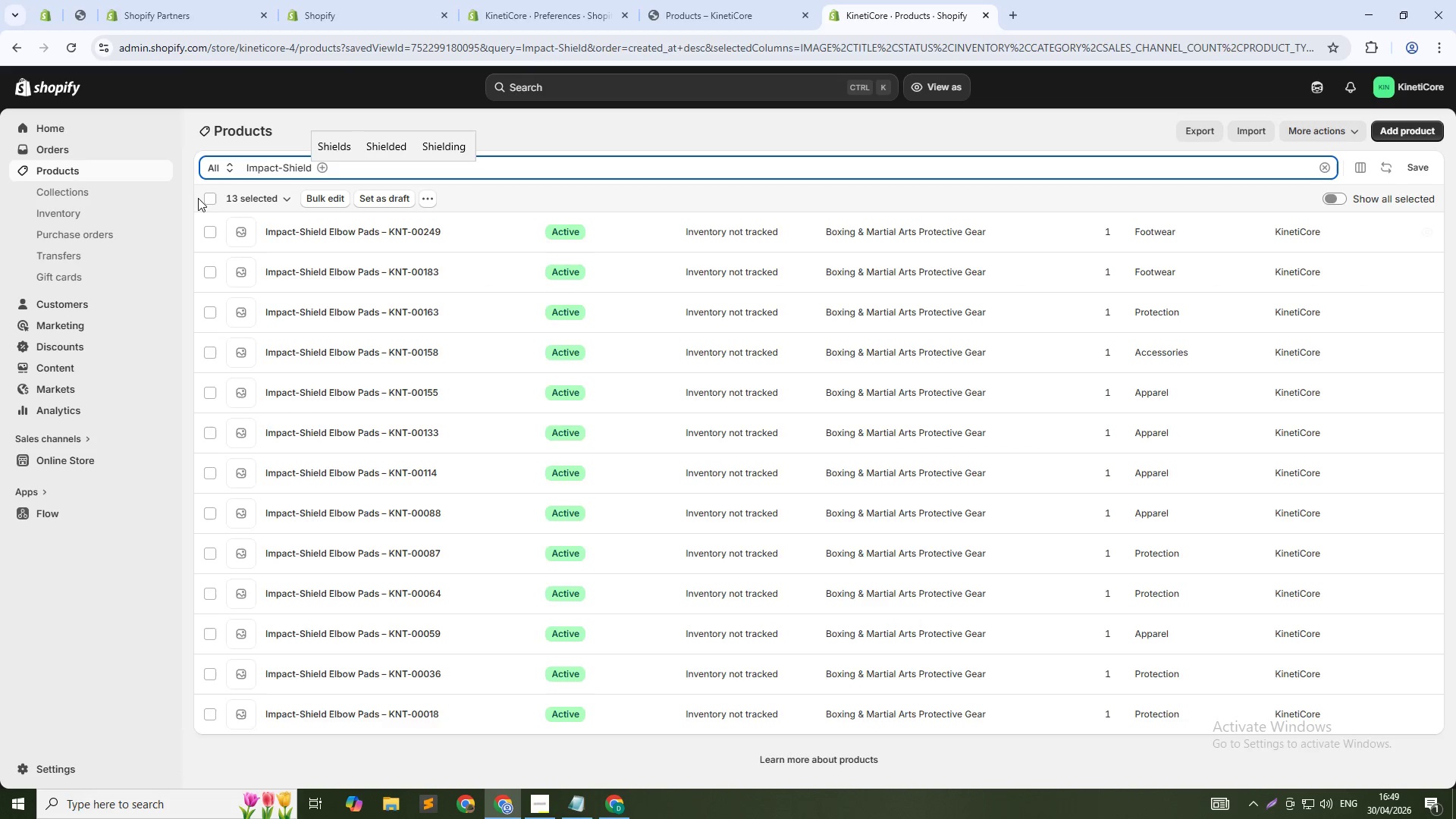 
left_click([209, 199])
 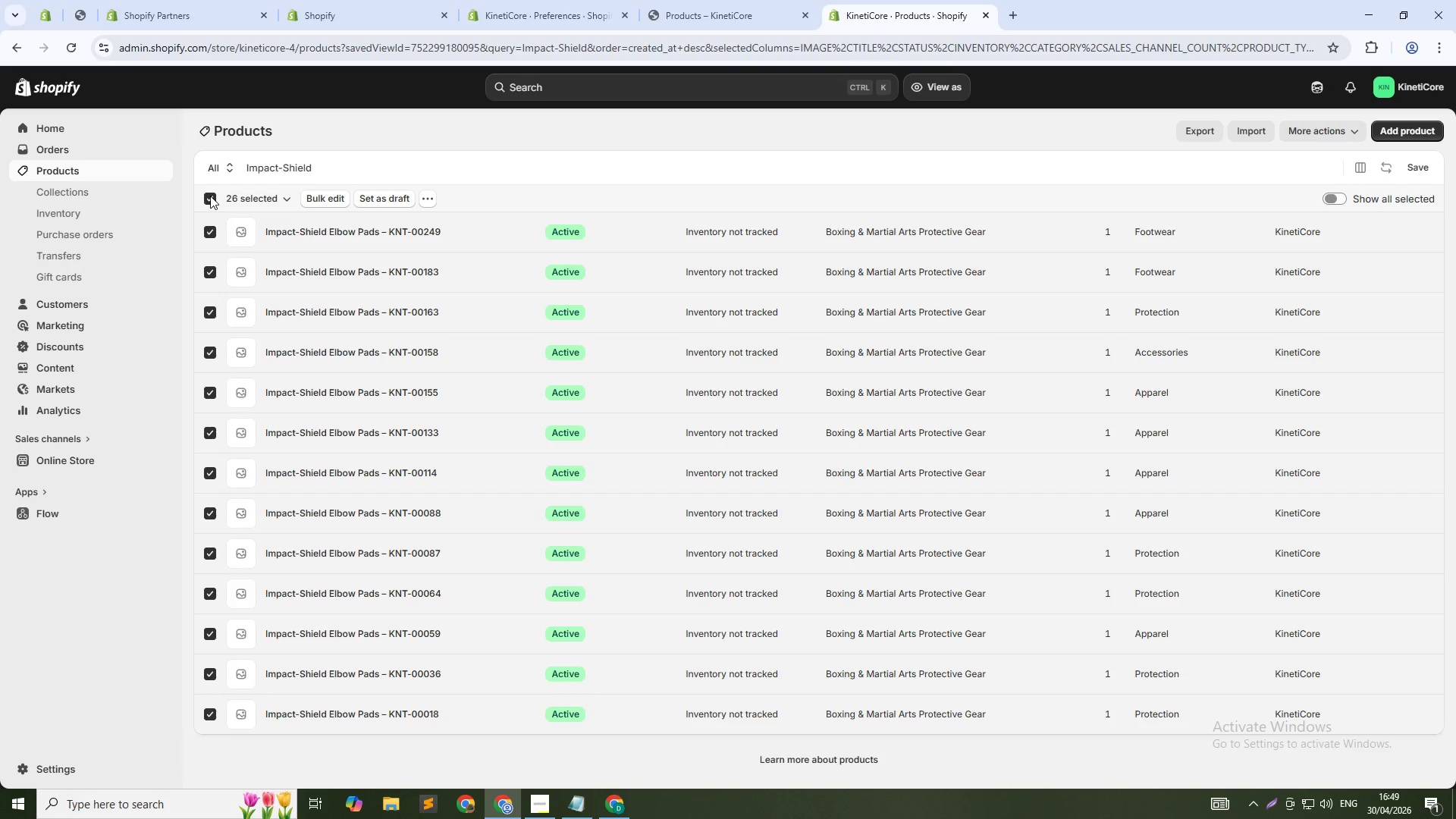 
left_click([210, 196])
 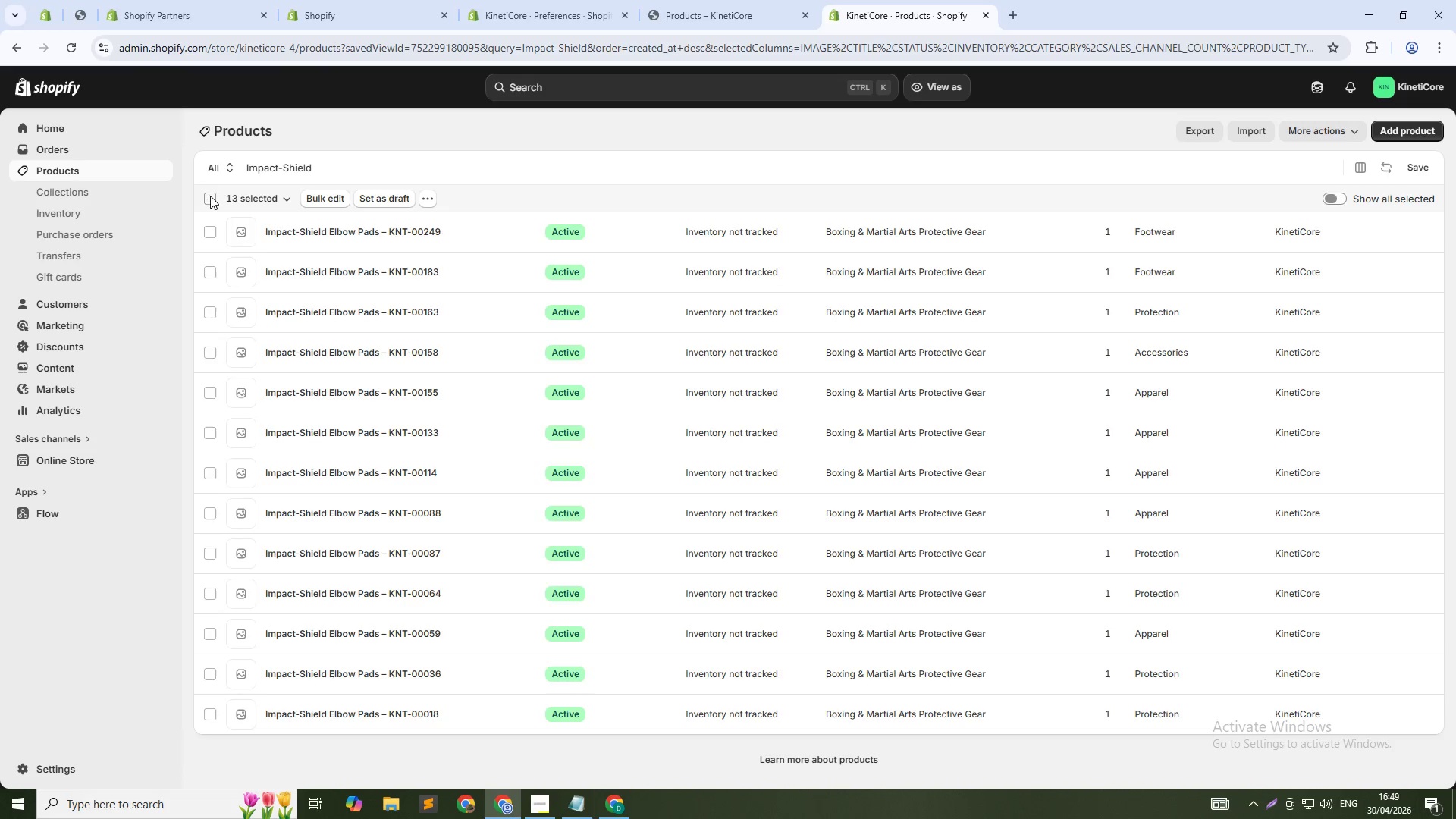 
left_click([210, 196])
 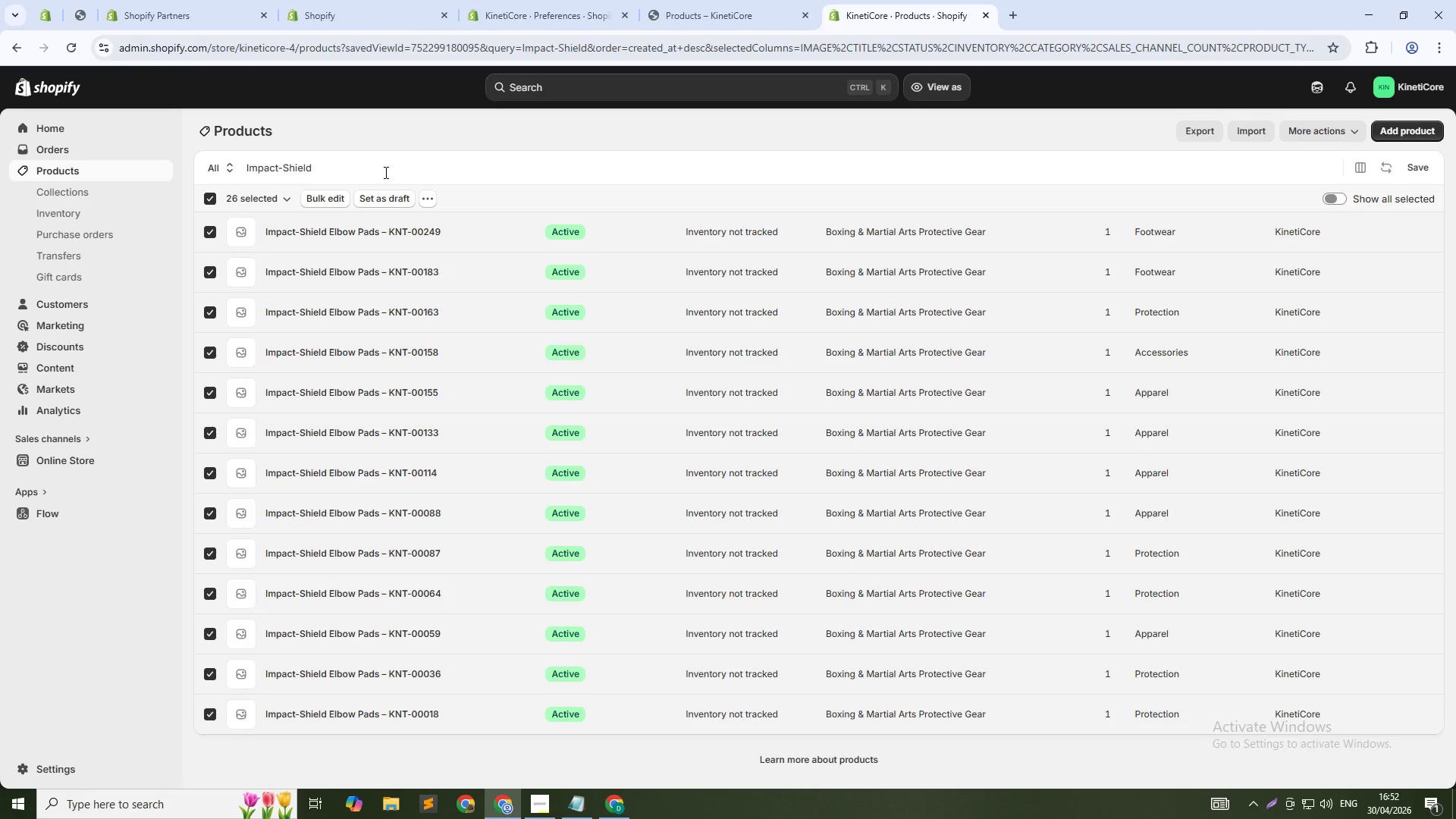 
wait(185.61)
 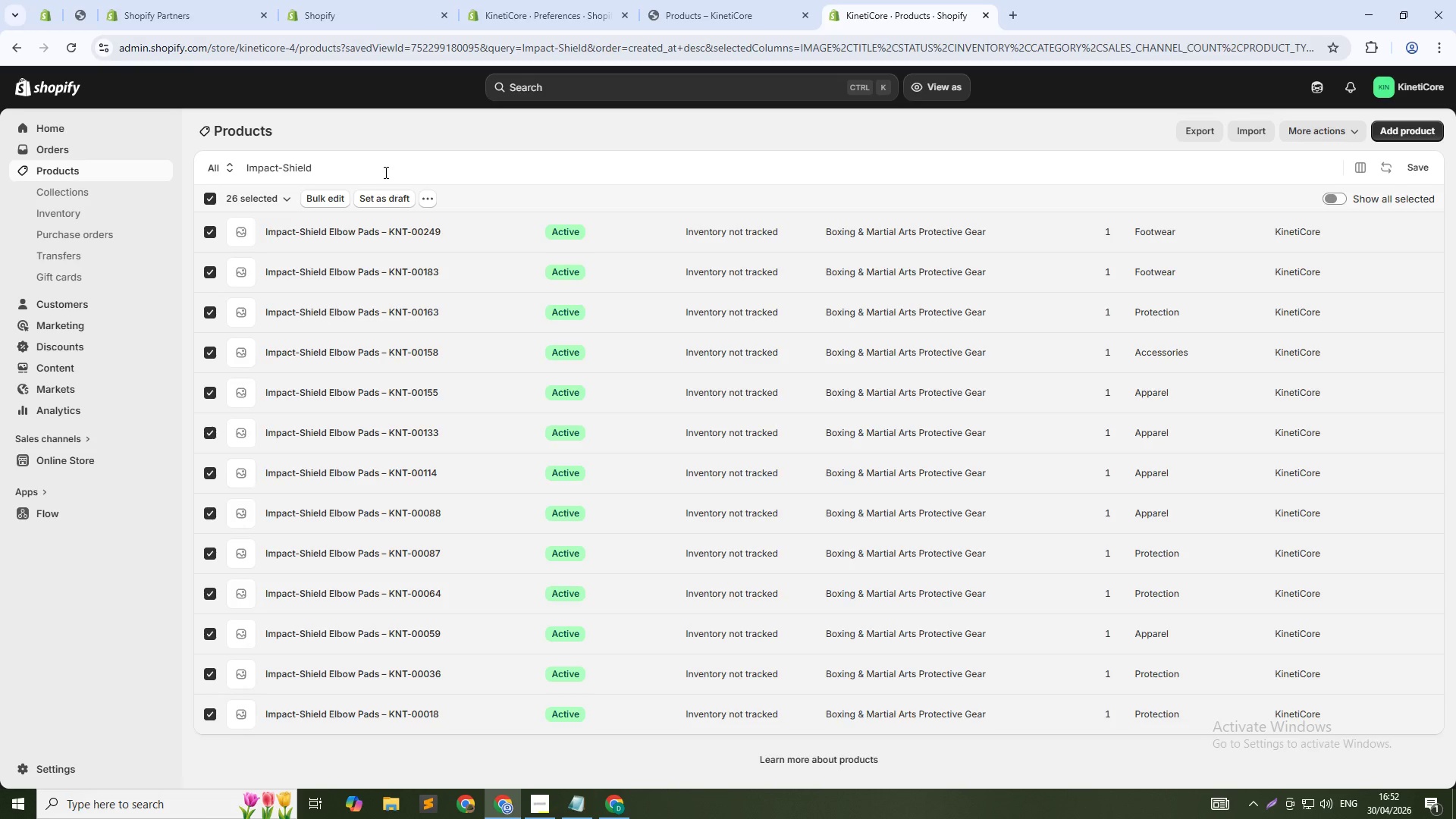 
scroll: coordinate [307, 555], scroll_direction: down, amount: 1.0
 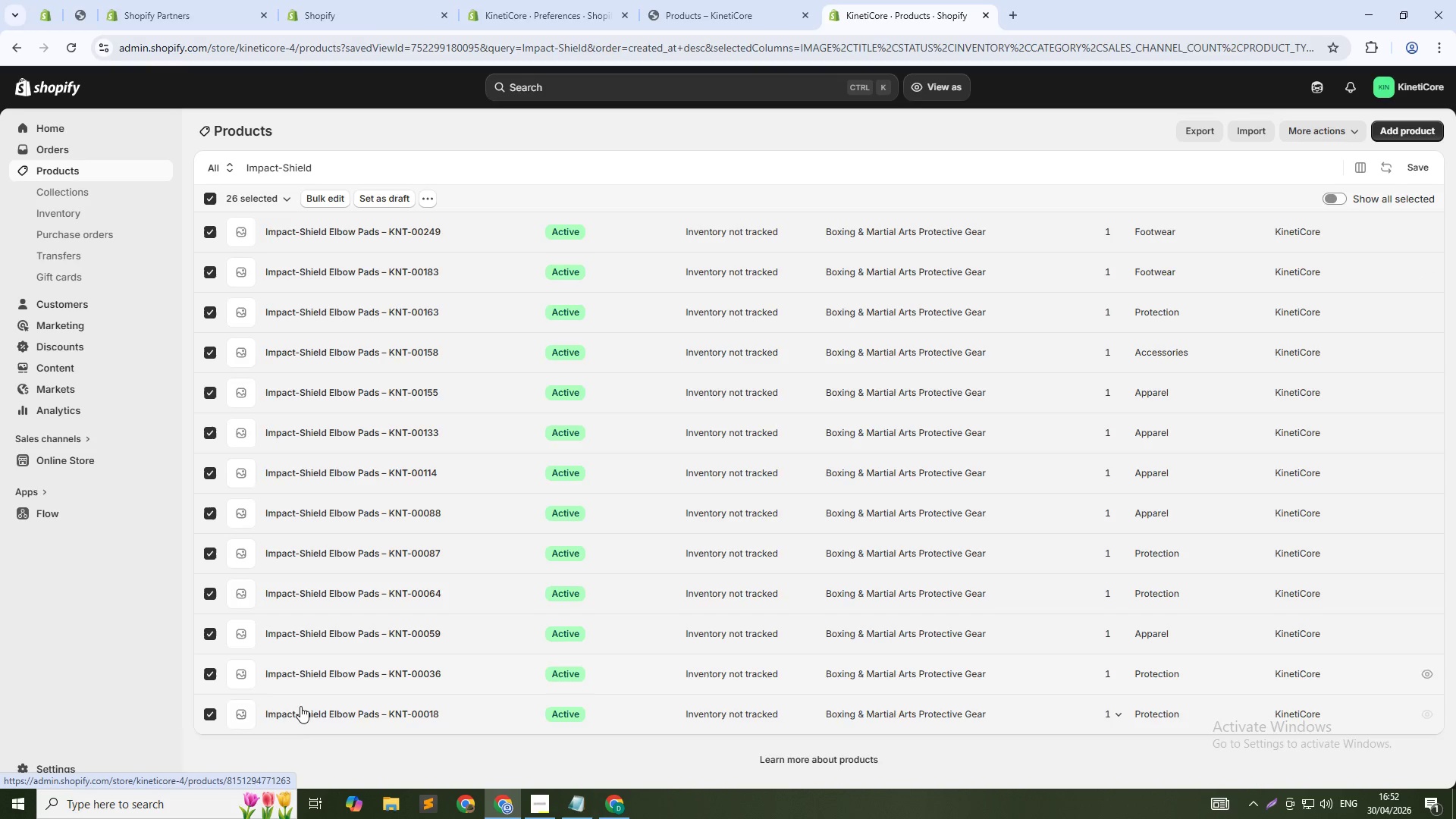 
hold_key(key=ControlLeft, duration=1.05)
 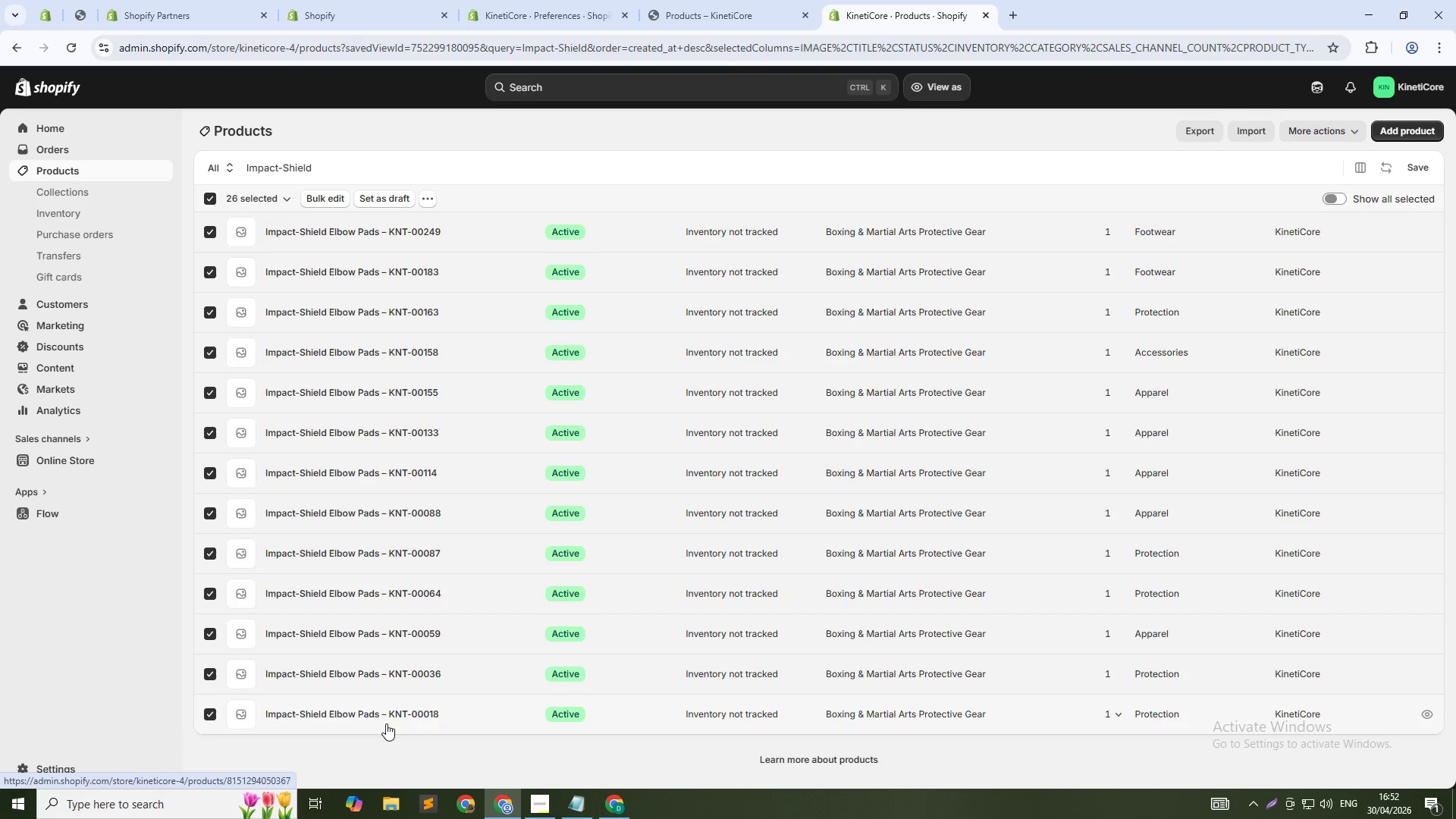 
hold_key(key=ControlLeft, duration=1.5)
left_click([386, 713])
 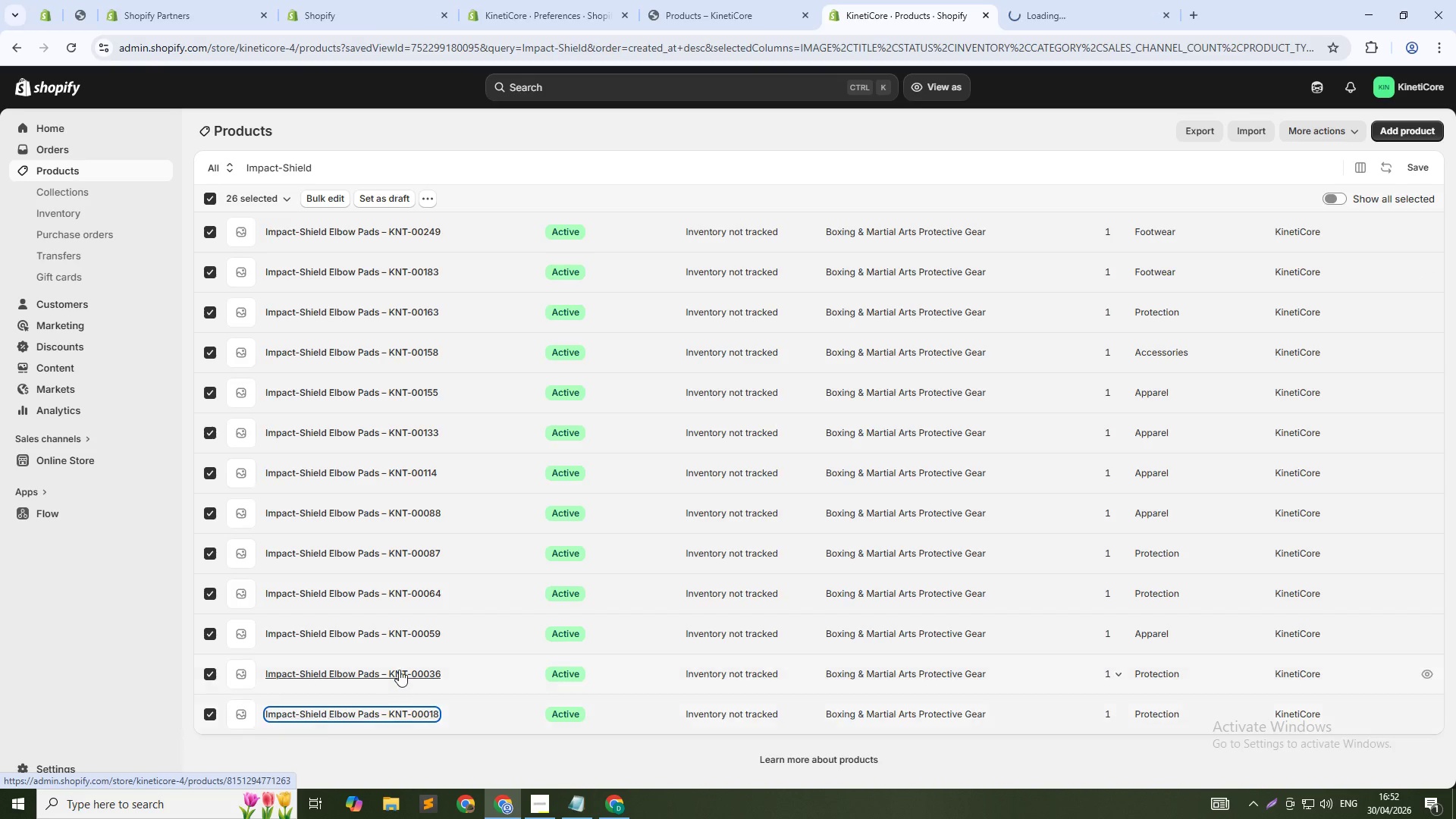 
left_click([399, 670])
 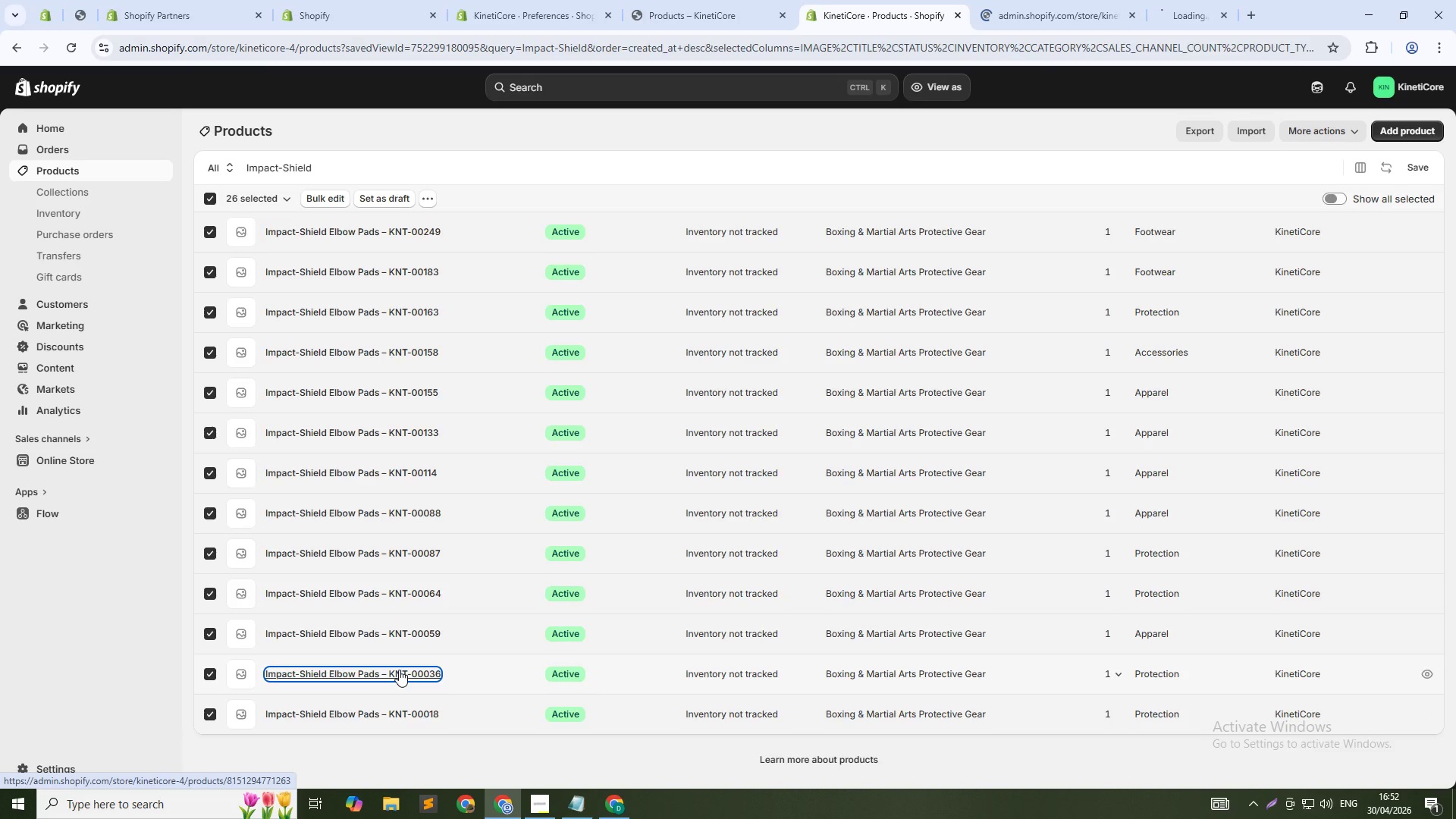 
hold_key(key=ControlLeft, duration=1.52)
left_click([406, 629])
 